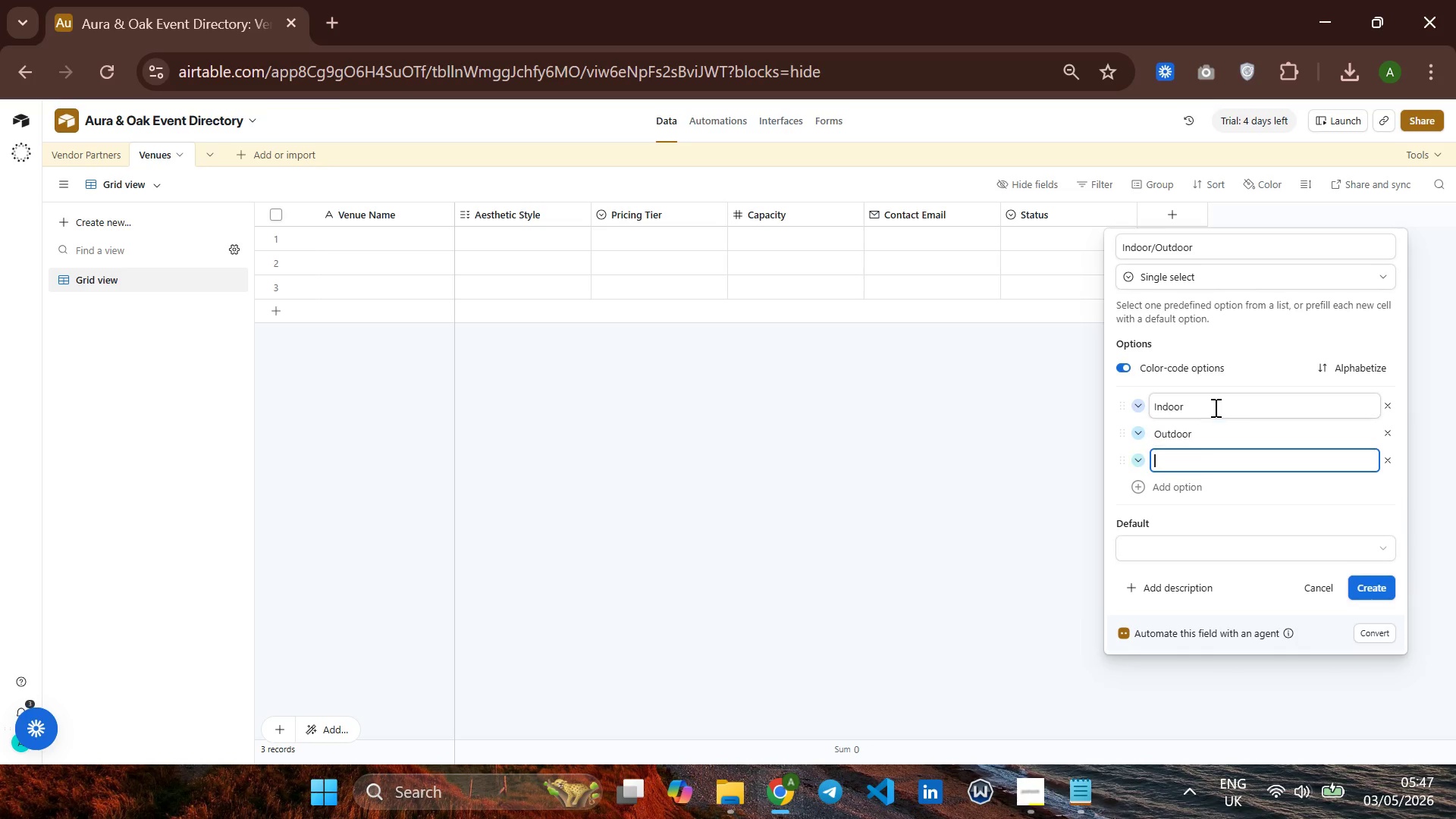 
key(Enter)
 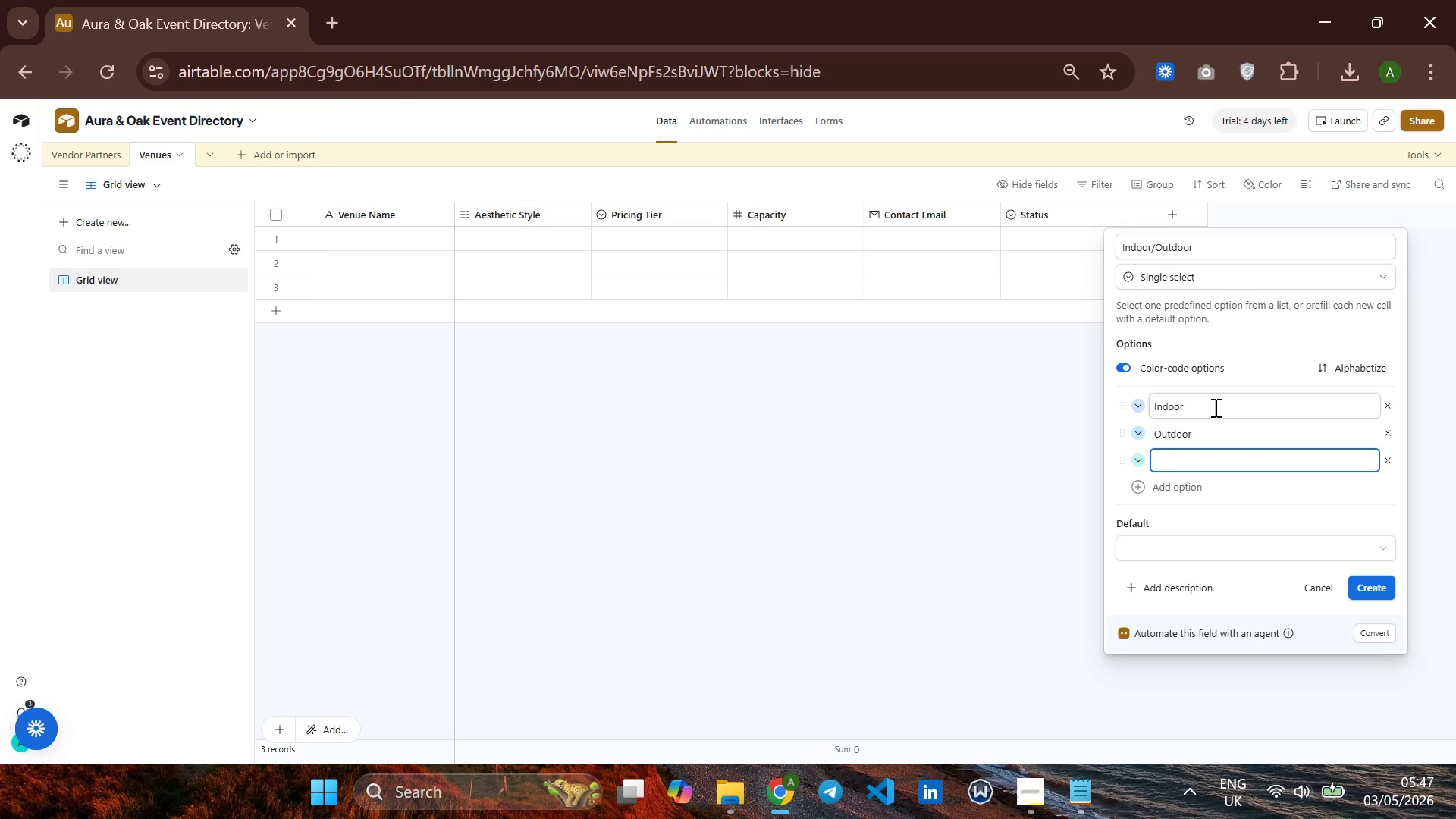 
key(Control+ControlLeft)
 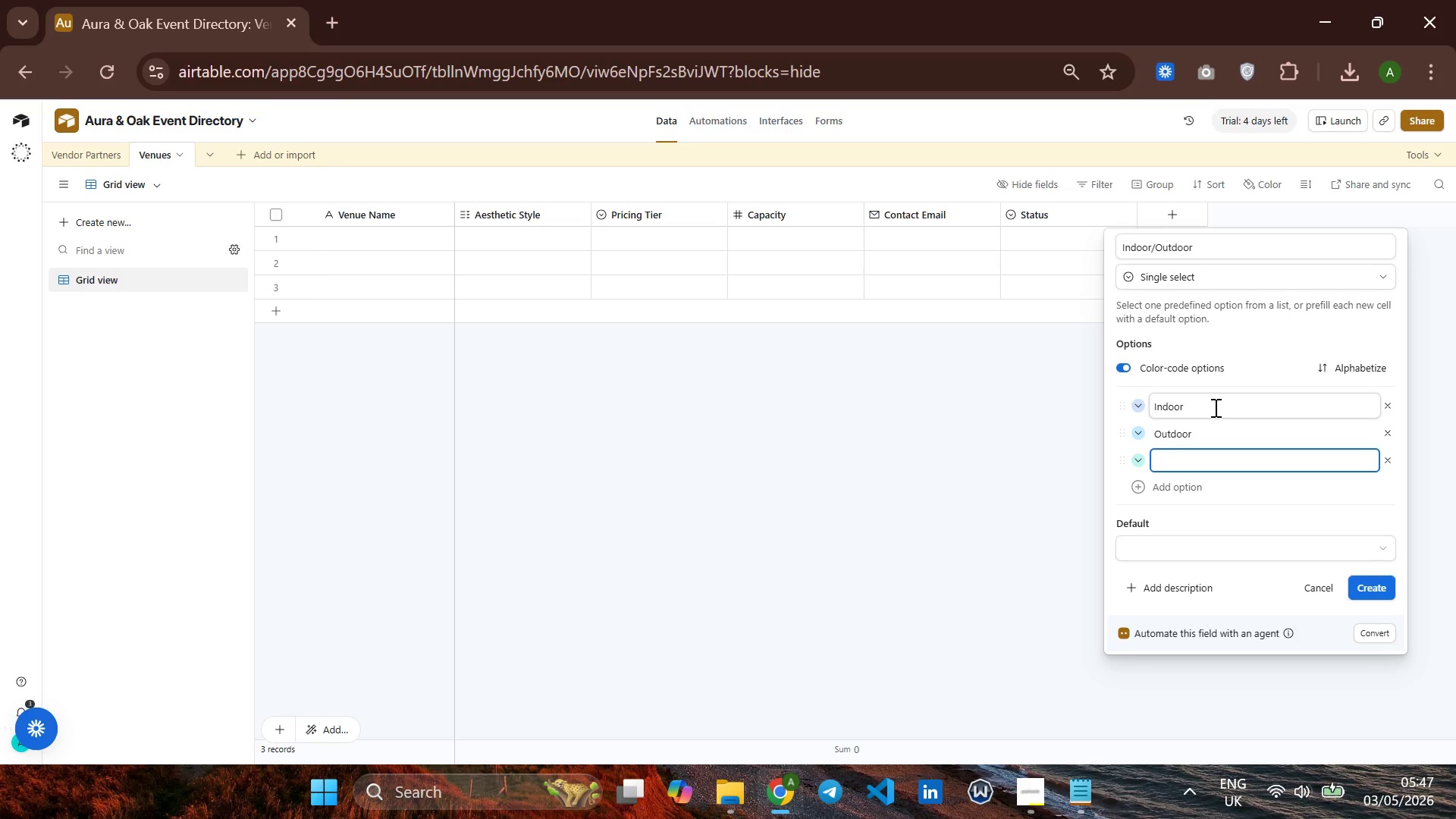 
key(B)
 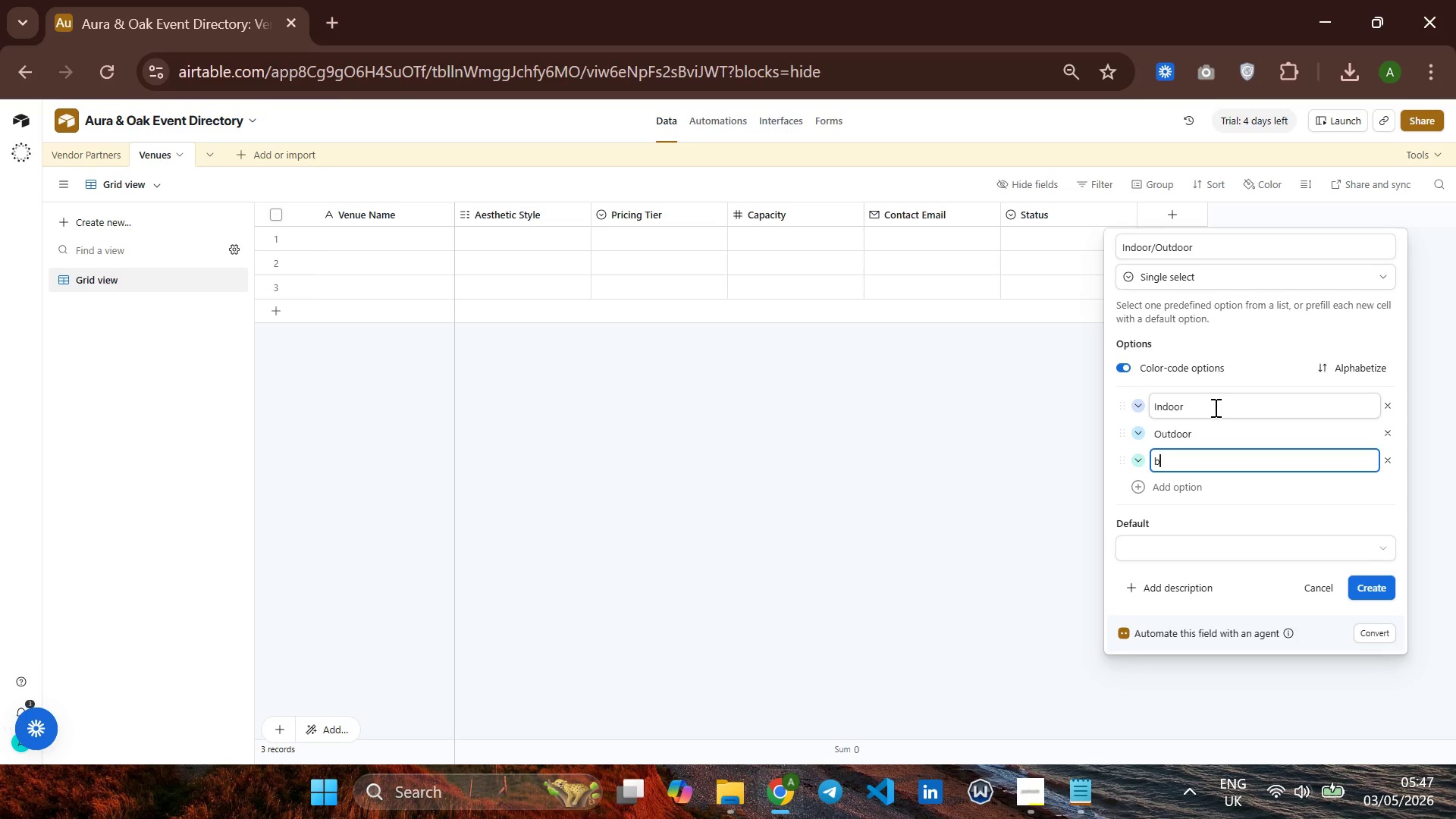 
key(Control+ControlLeft)
 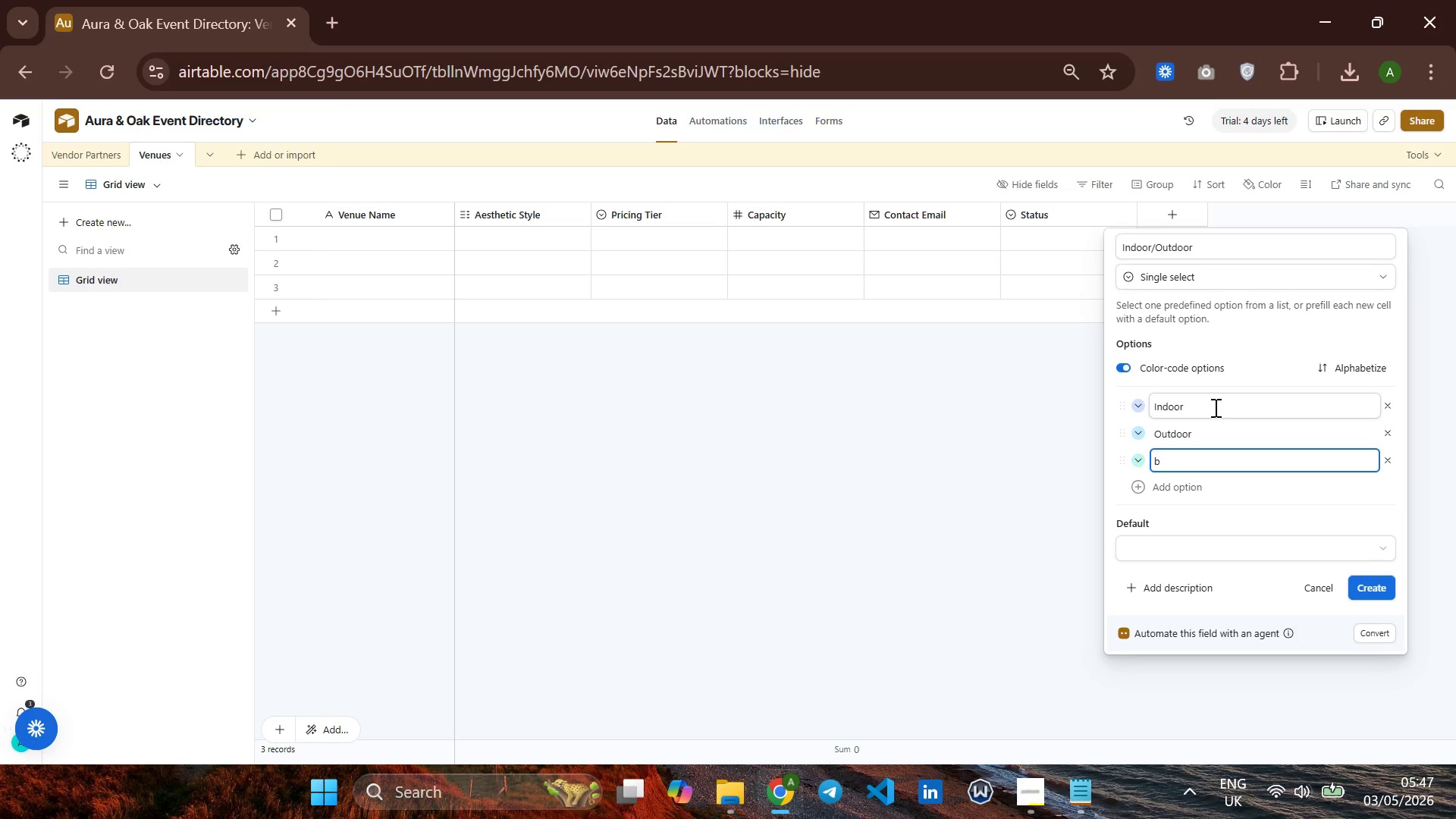 
type(oth)
key(Backspace)
key(Backspace)
key(Backspace)
key(Backspace)
 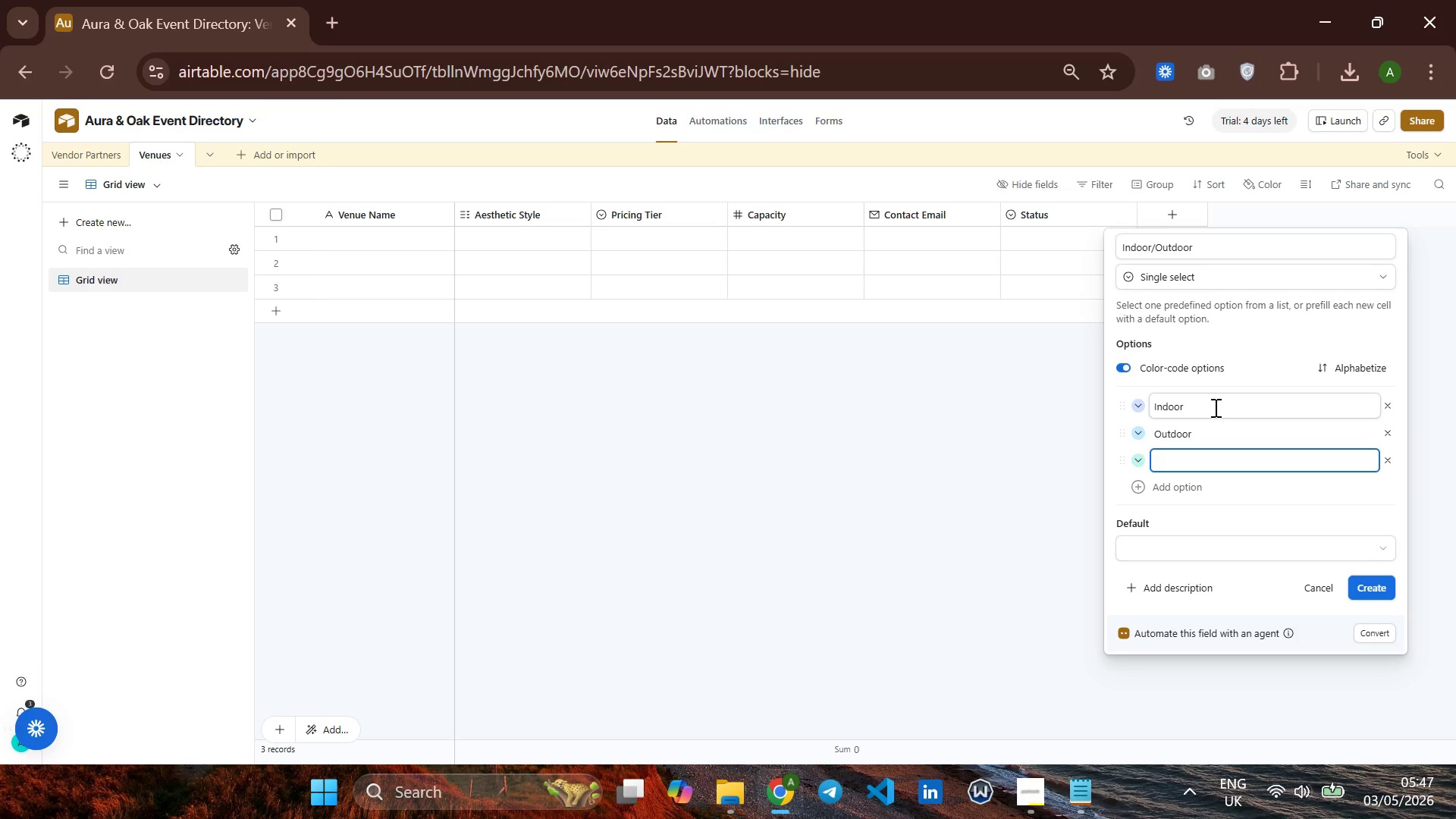 
key(Control+ControlLeft)
 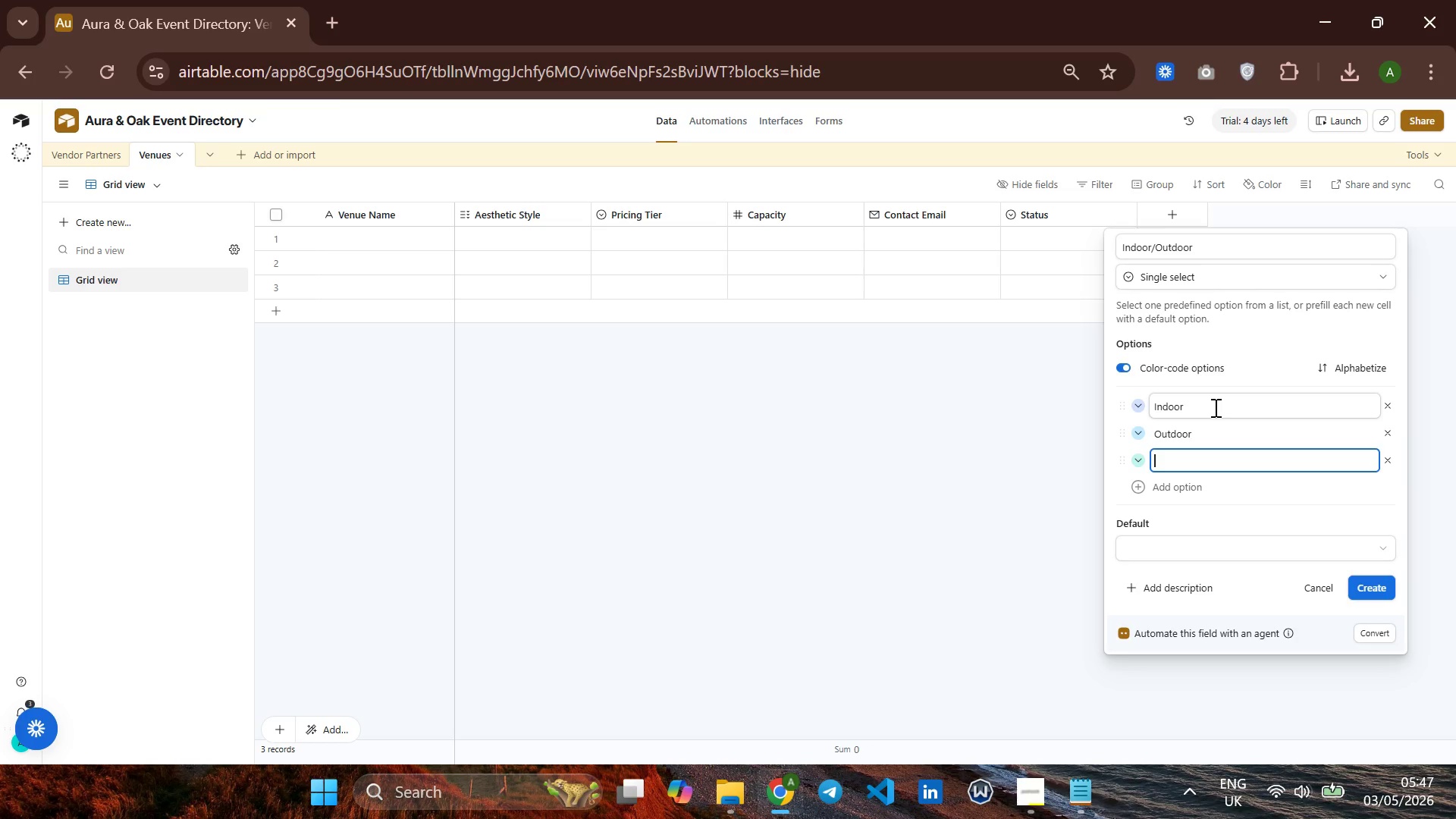 
key(Control+B)
 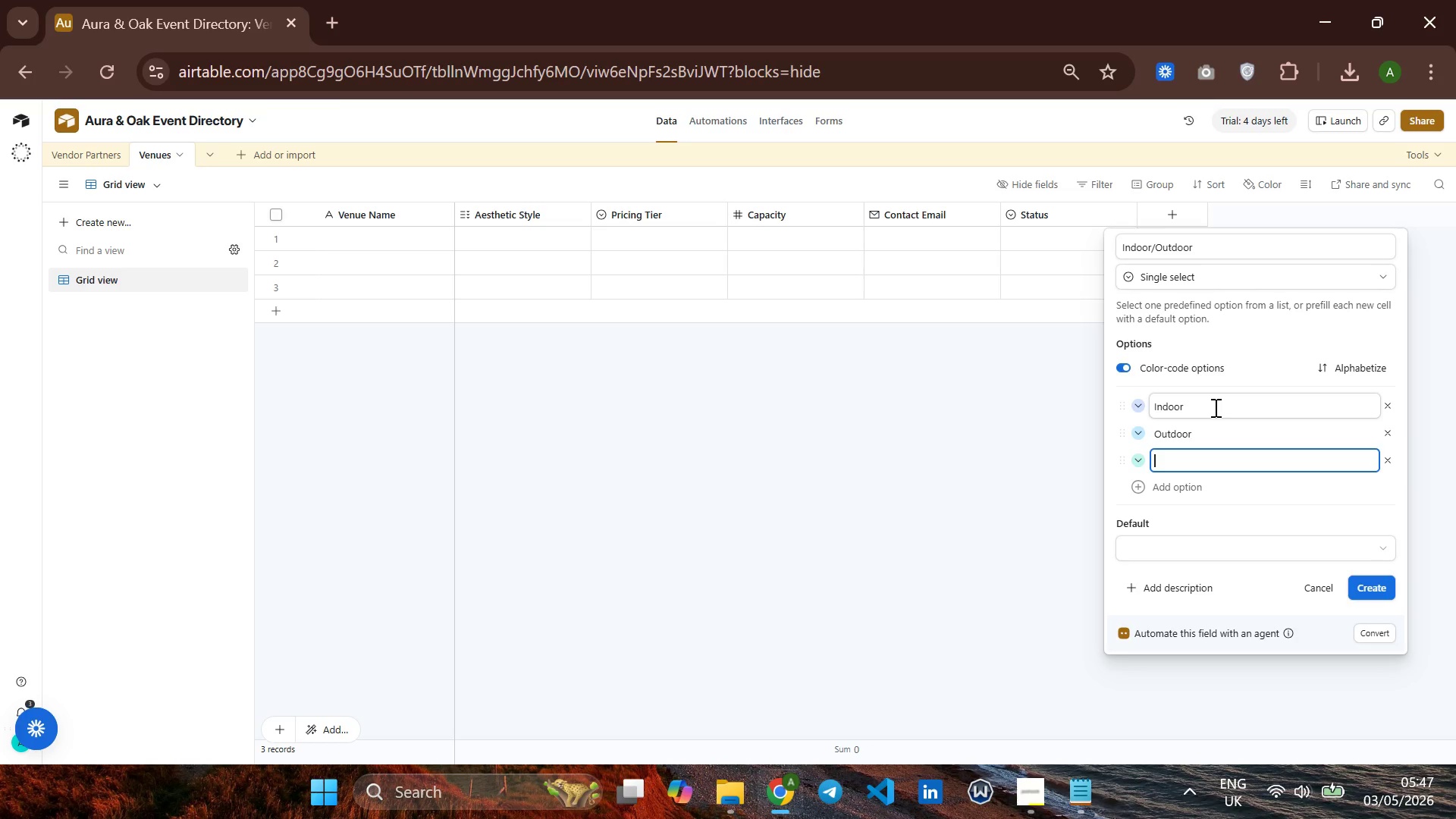 
key(Control+ControlLeft)
 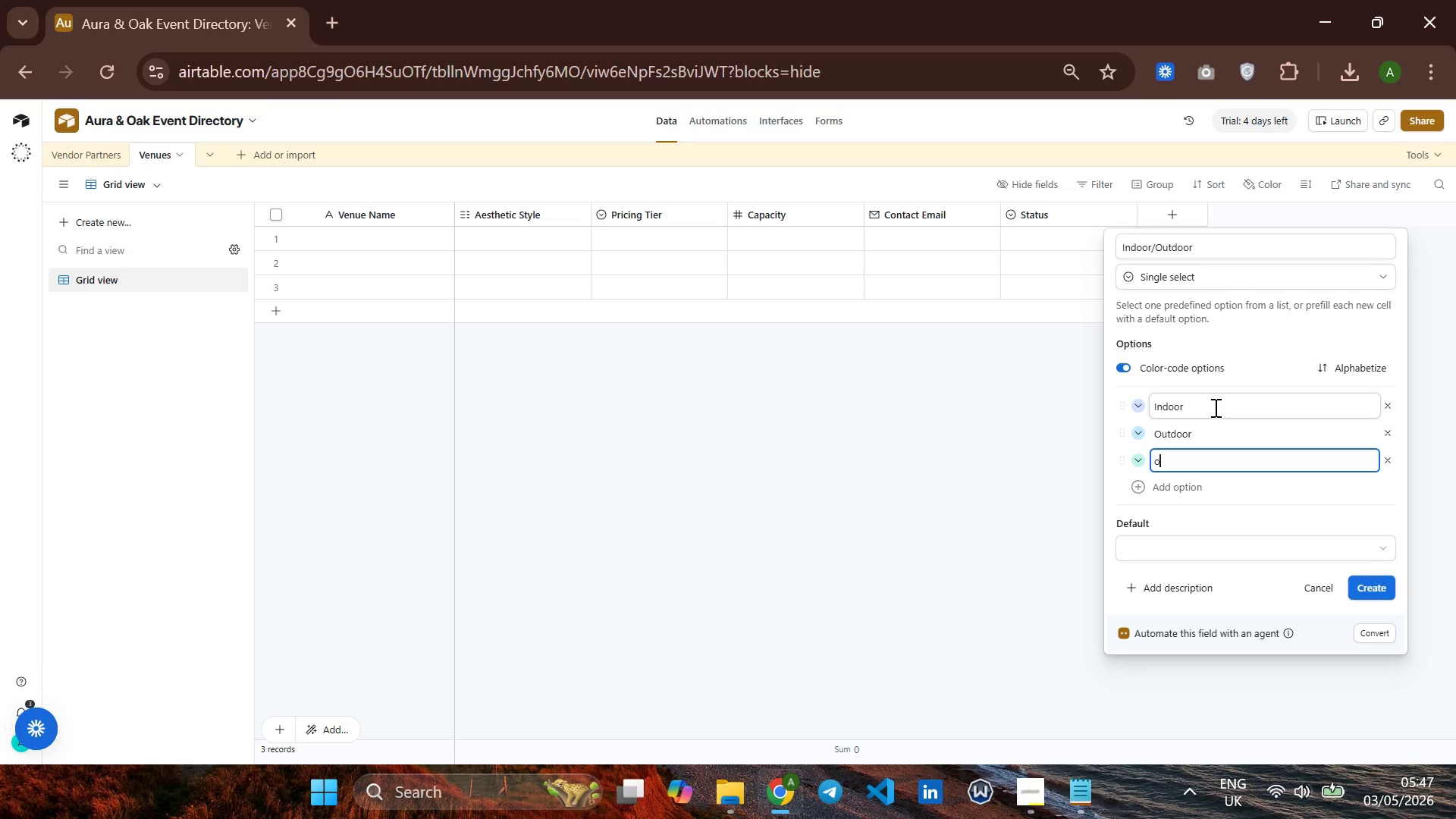 
type(oht)
key(Backspace)
key(Backspace)
key(Backspace)
 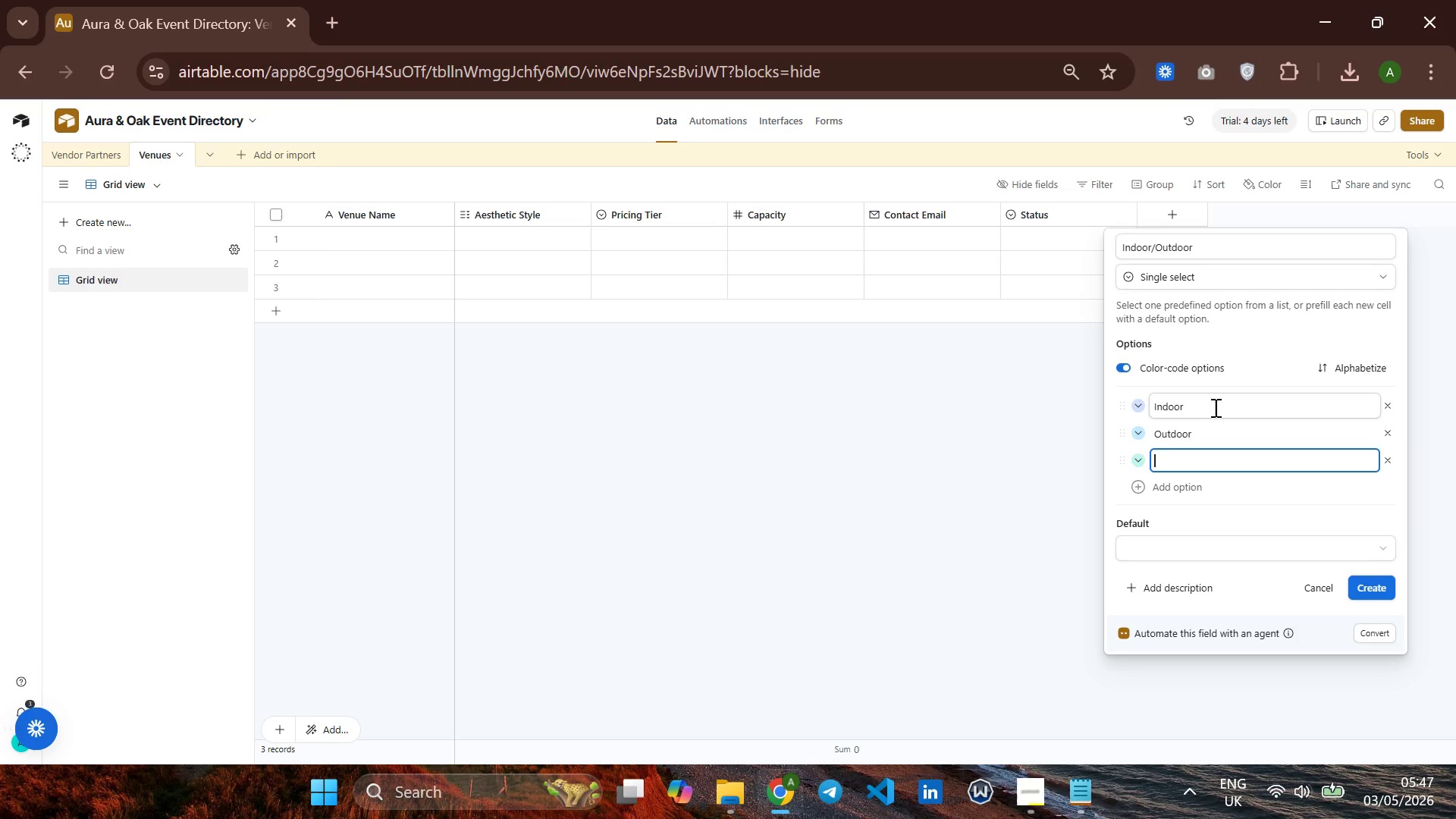 
key(Control+ControlLeft)
 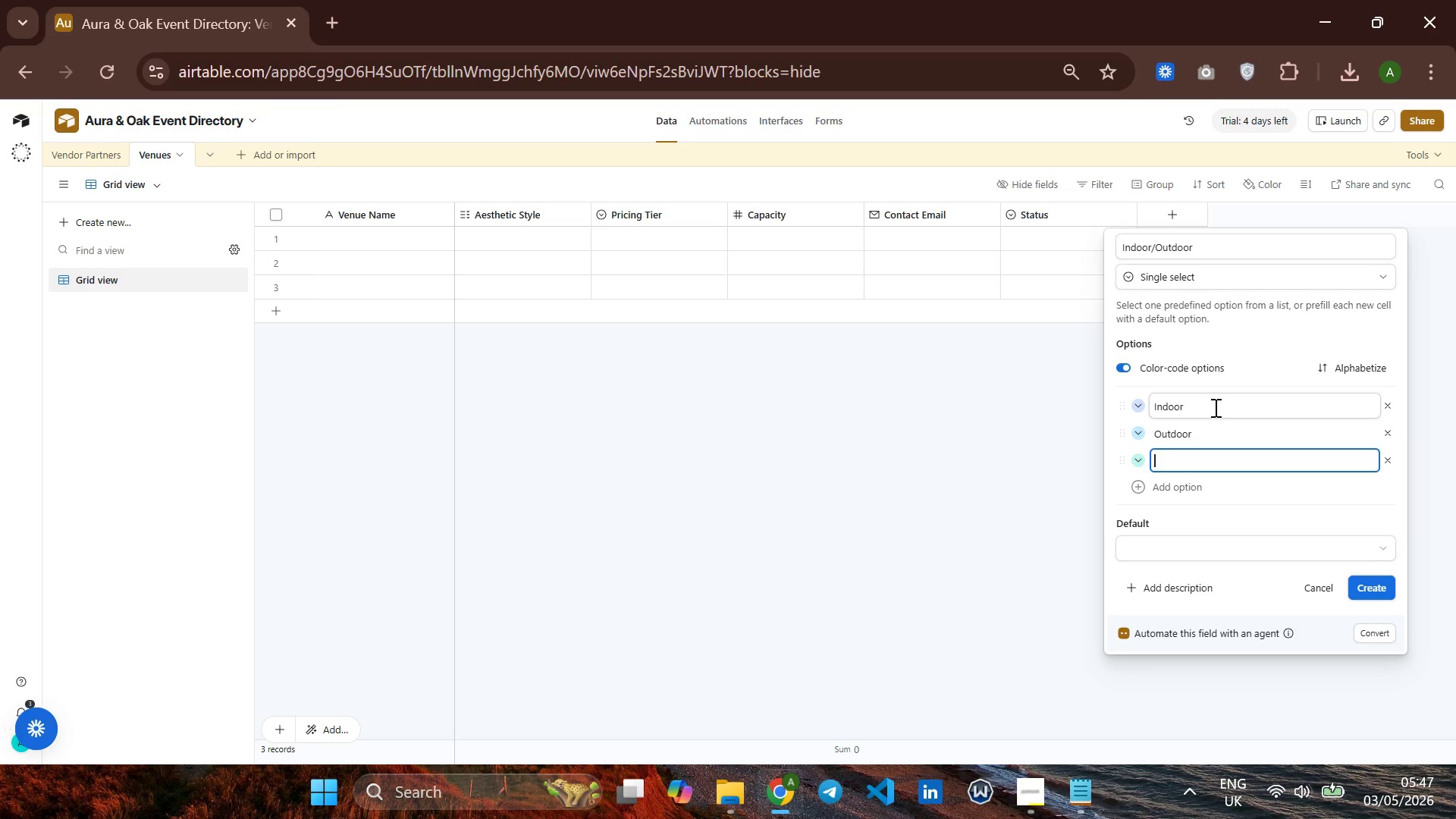 
type(Both)
 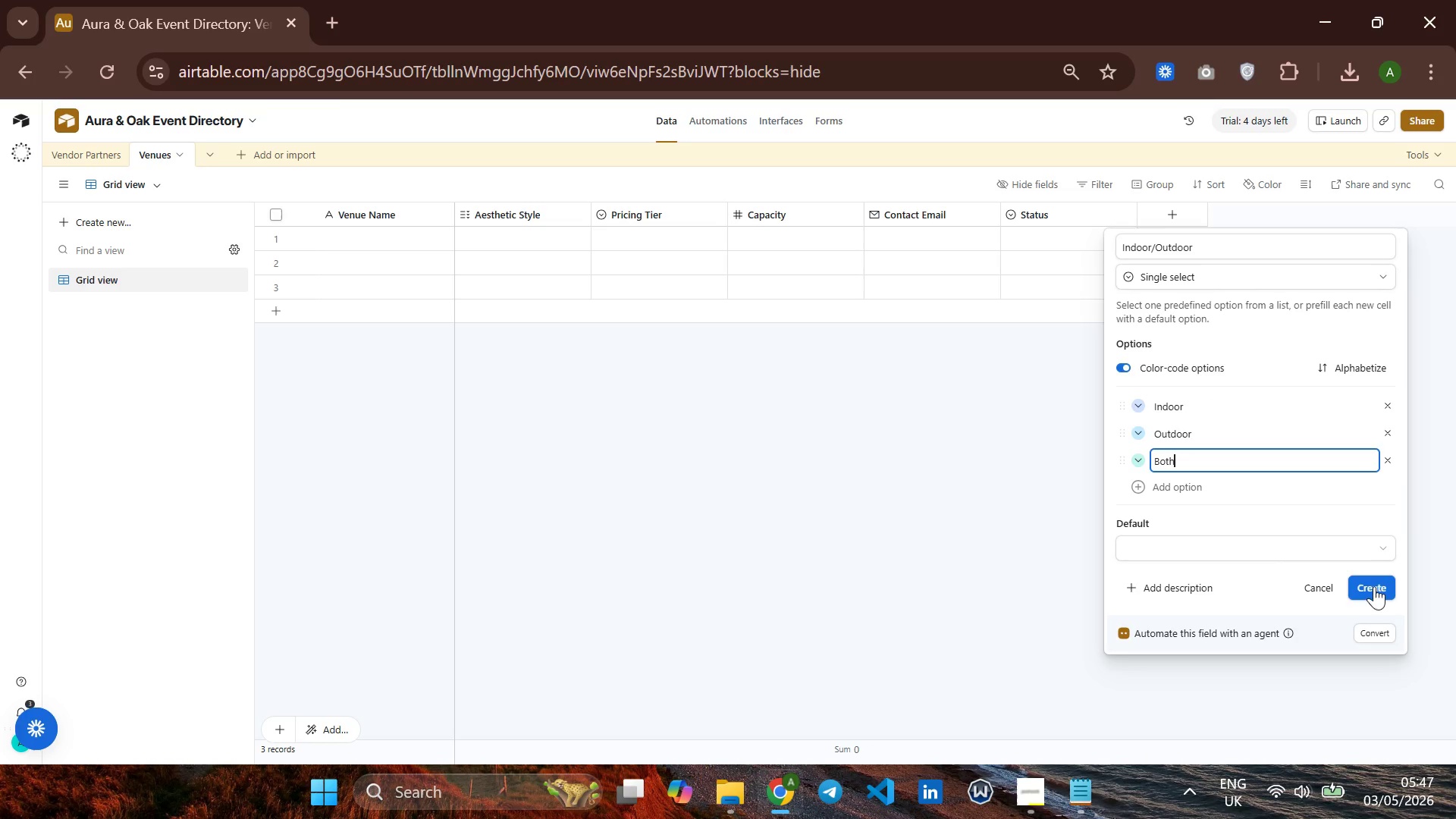 
left_click([1371, 592])
 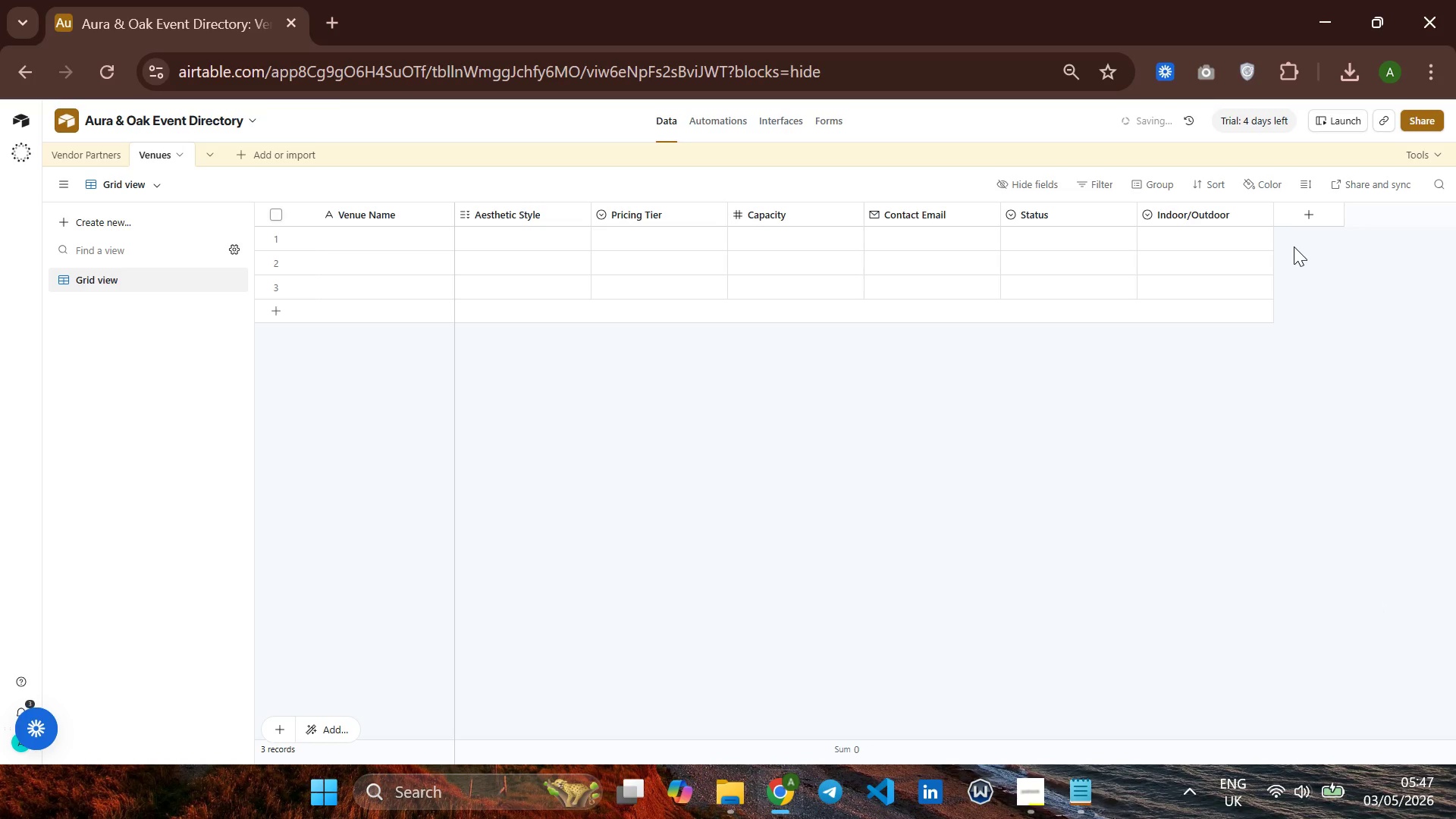 
left_click([1302, 202])
 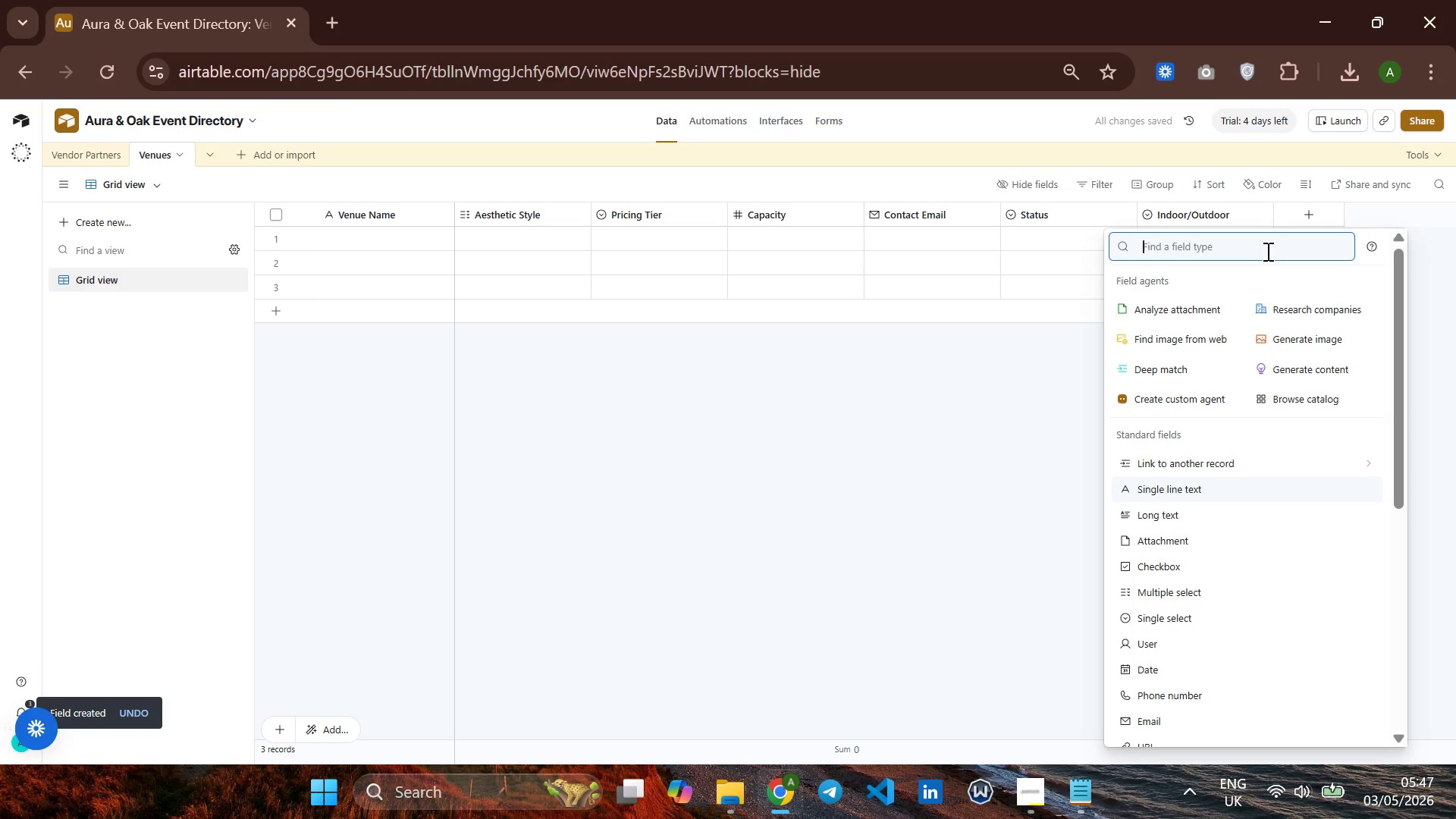 
type(si)
 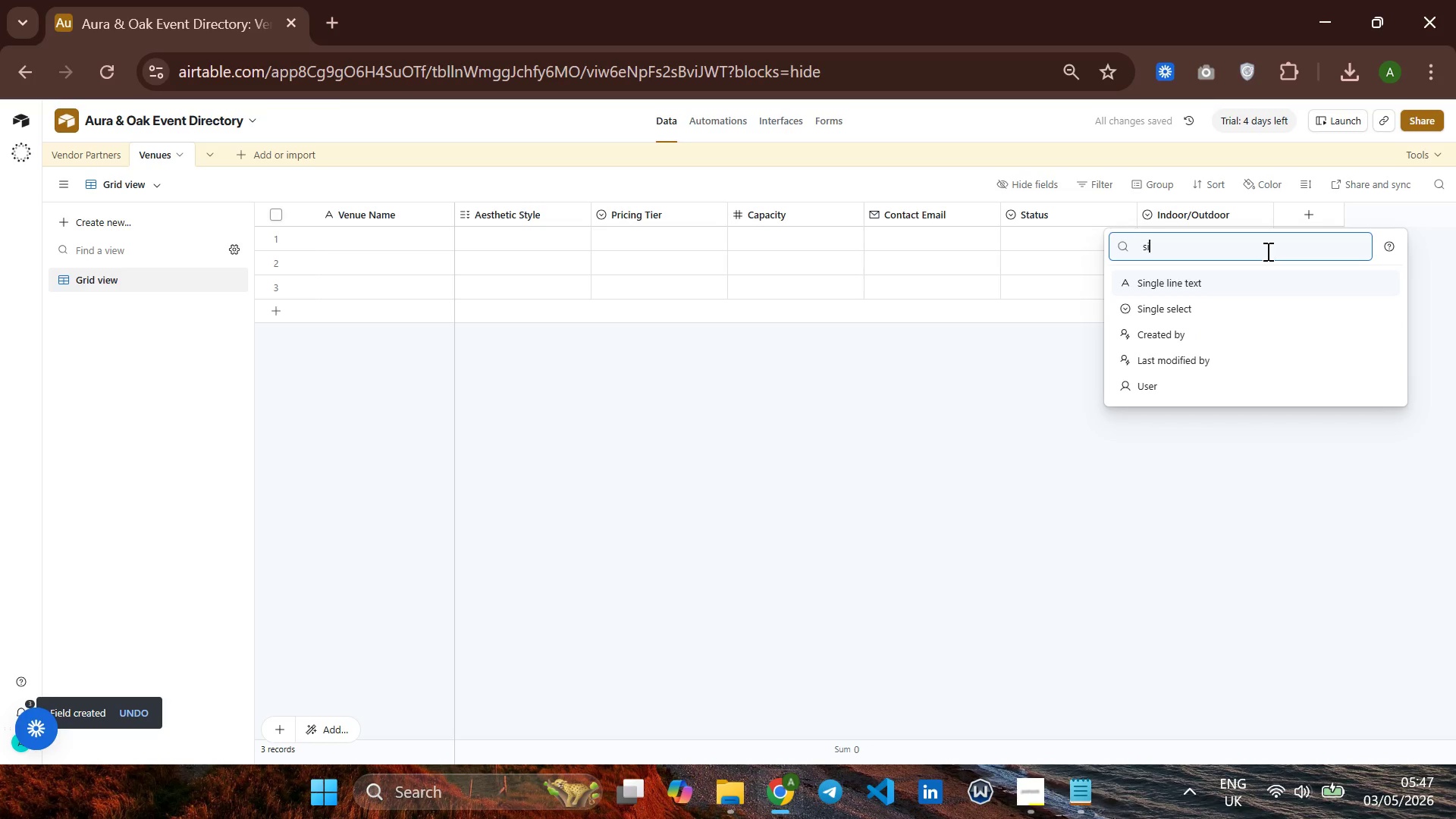 
key(Enter)
 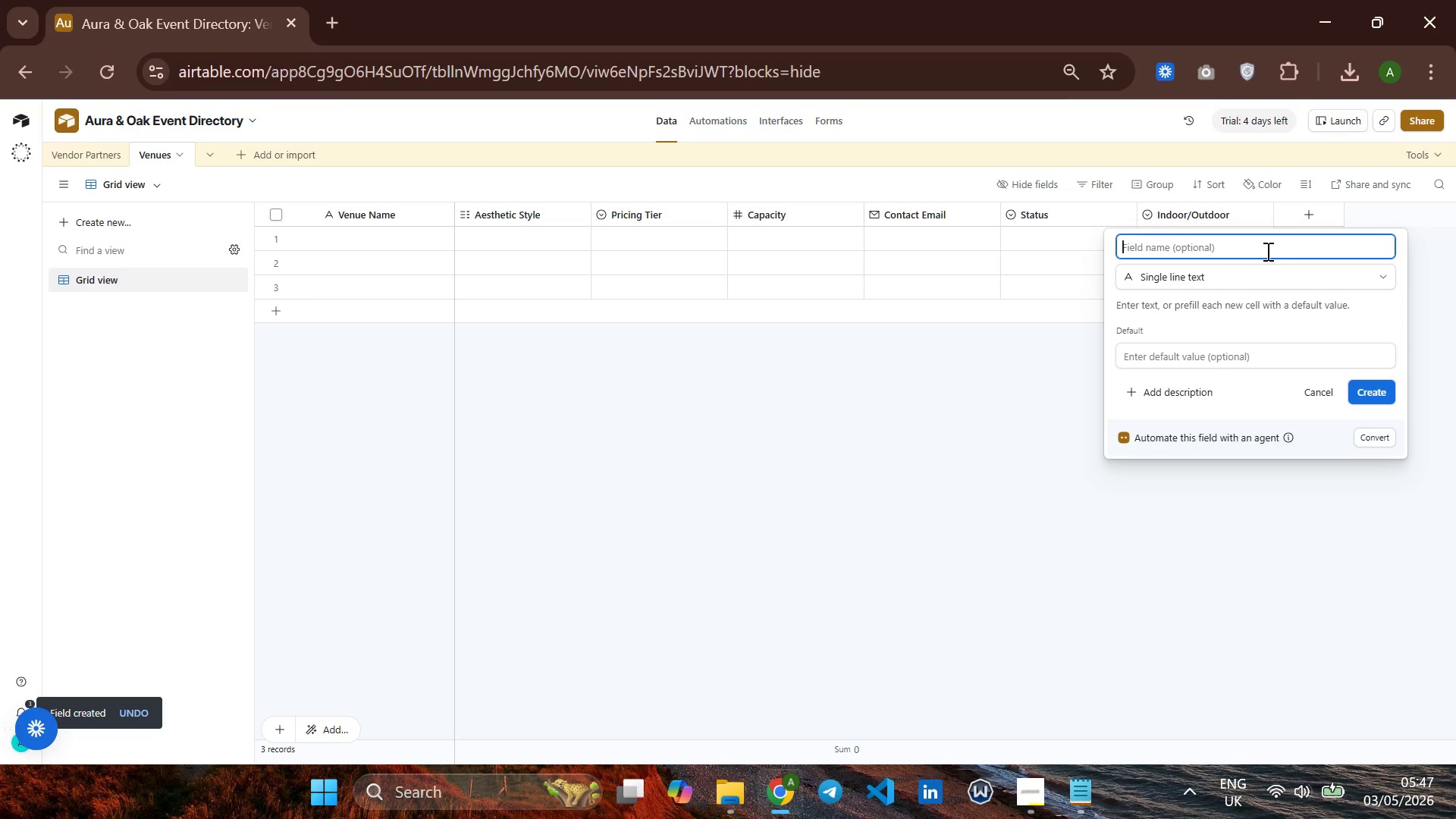 
type(Location)
 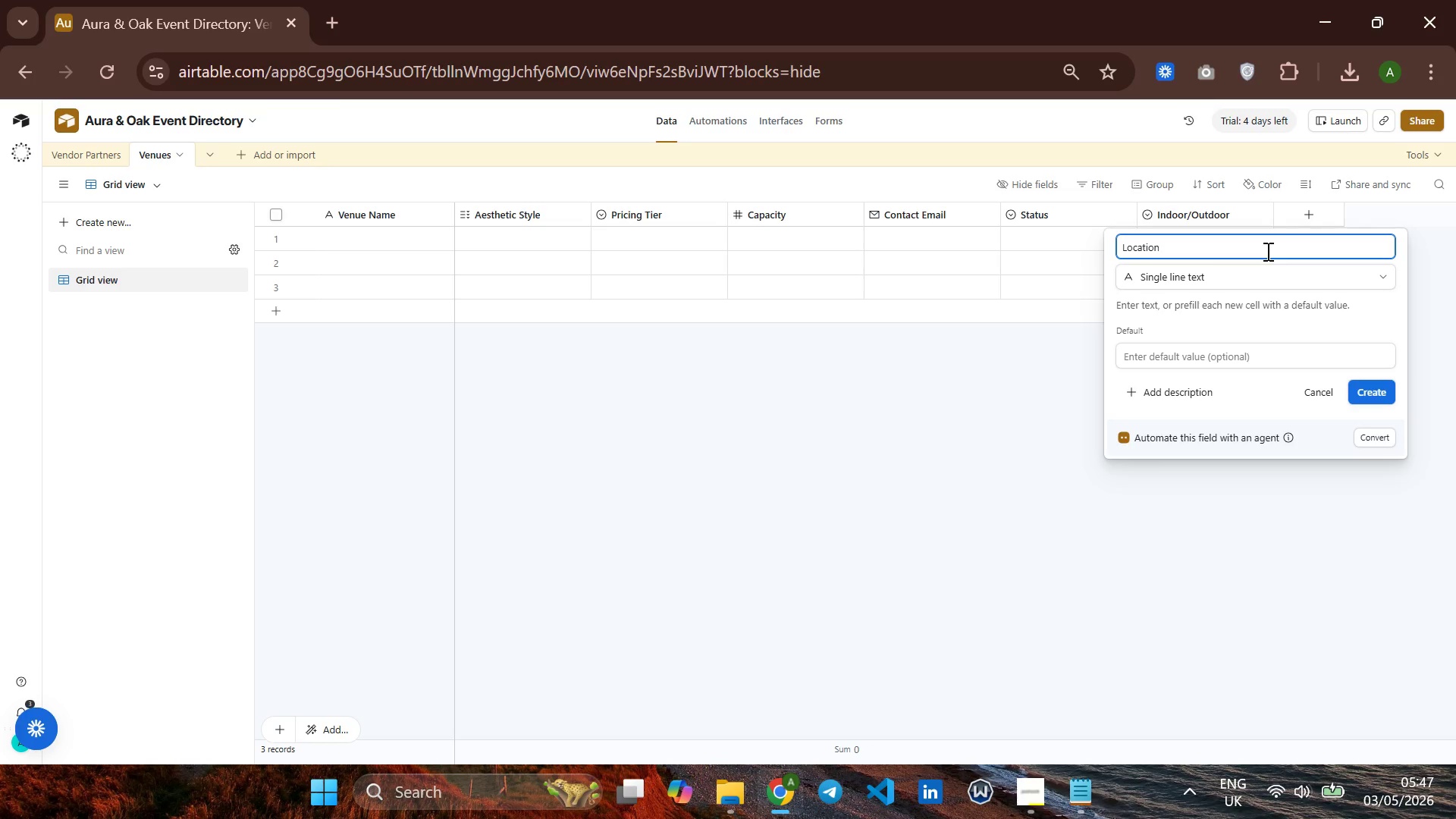 
key(Enter)
 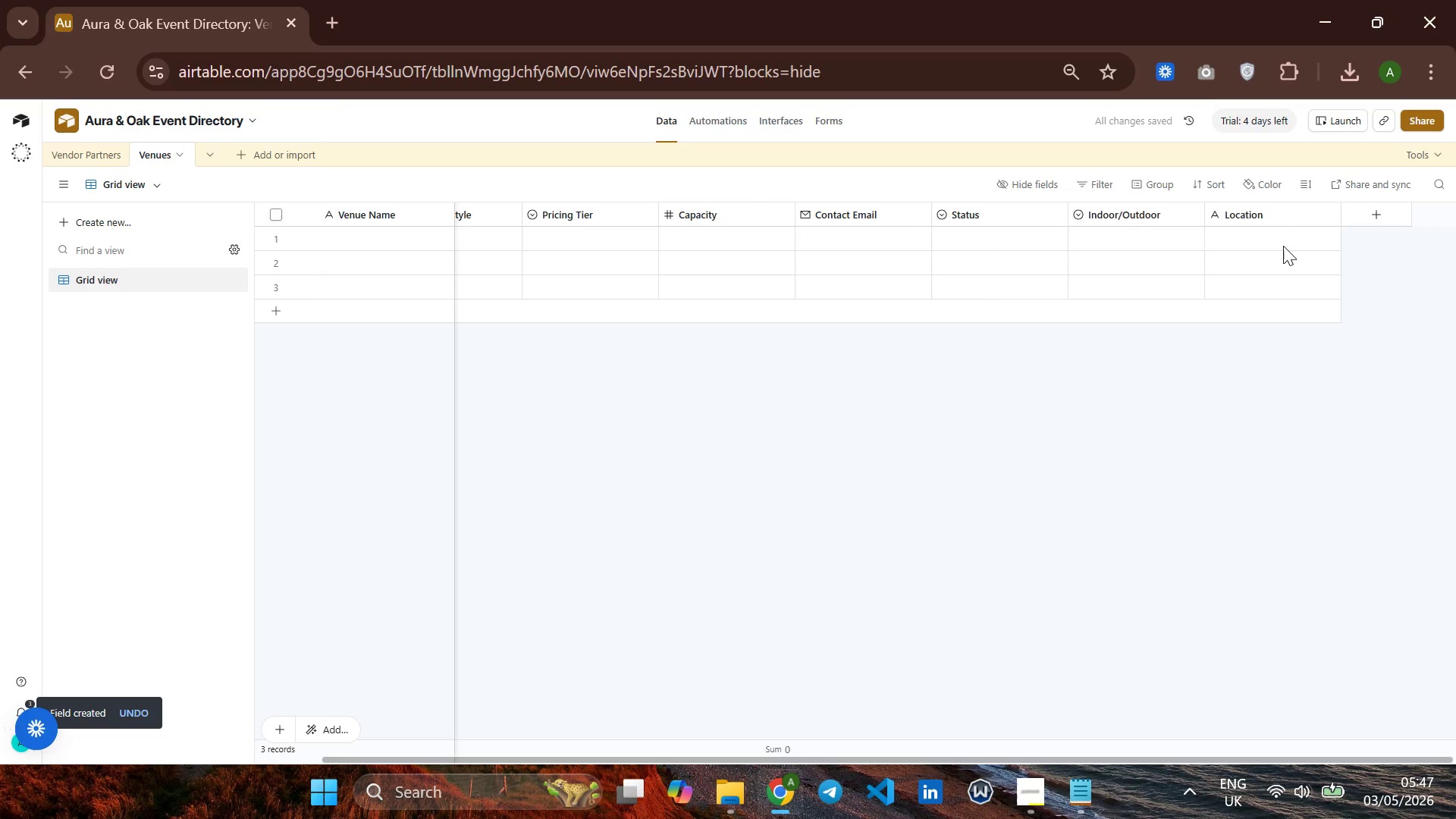 
left_click([1354, 218])
 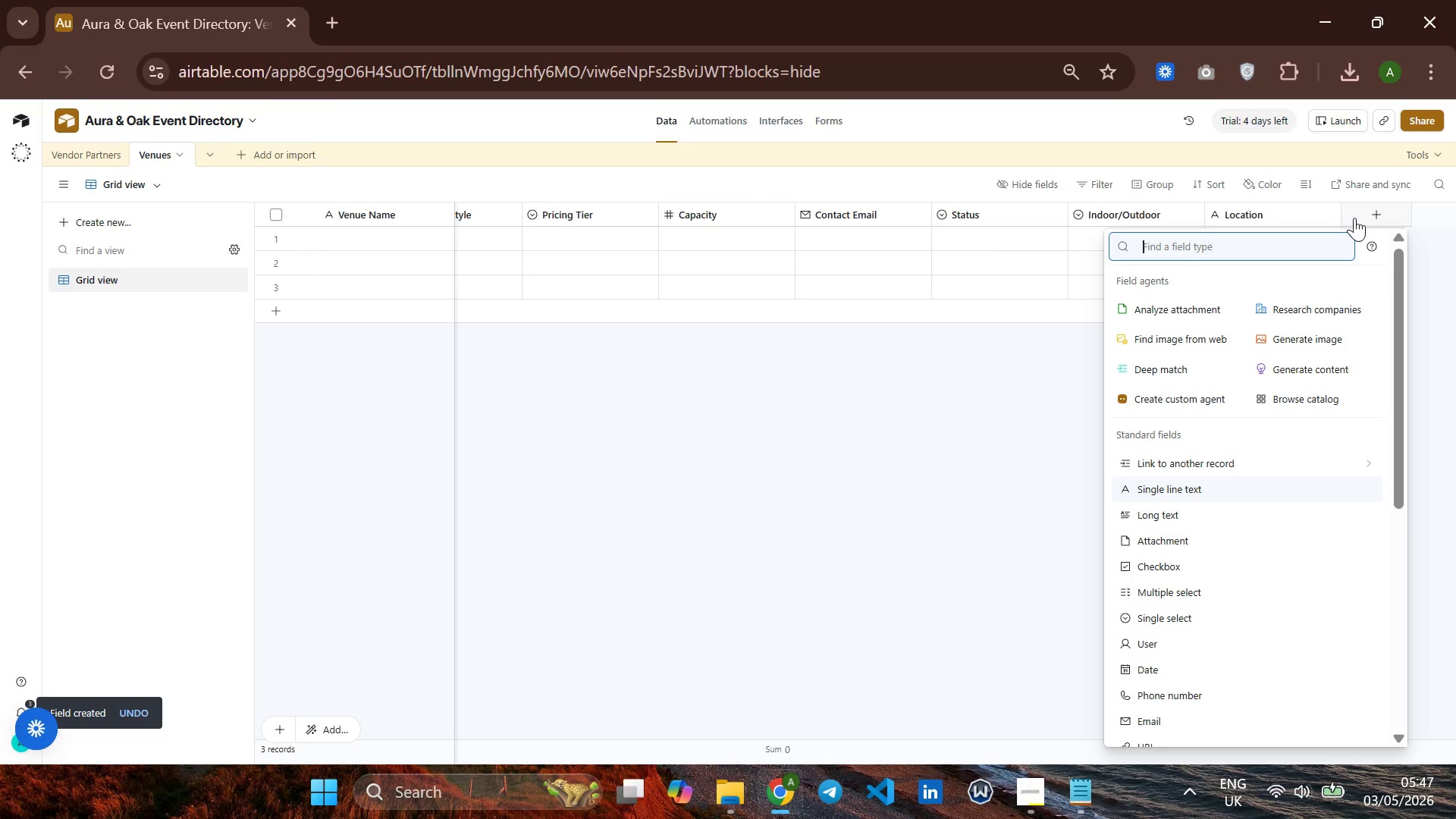 
type(Date)
 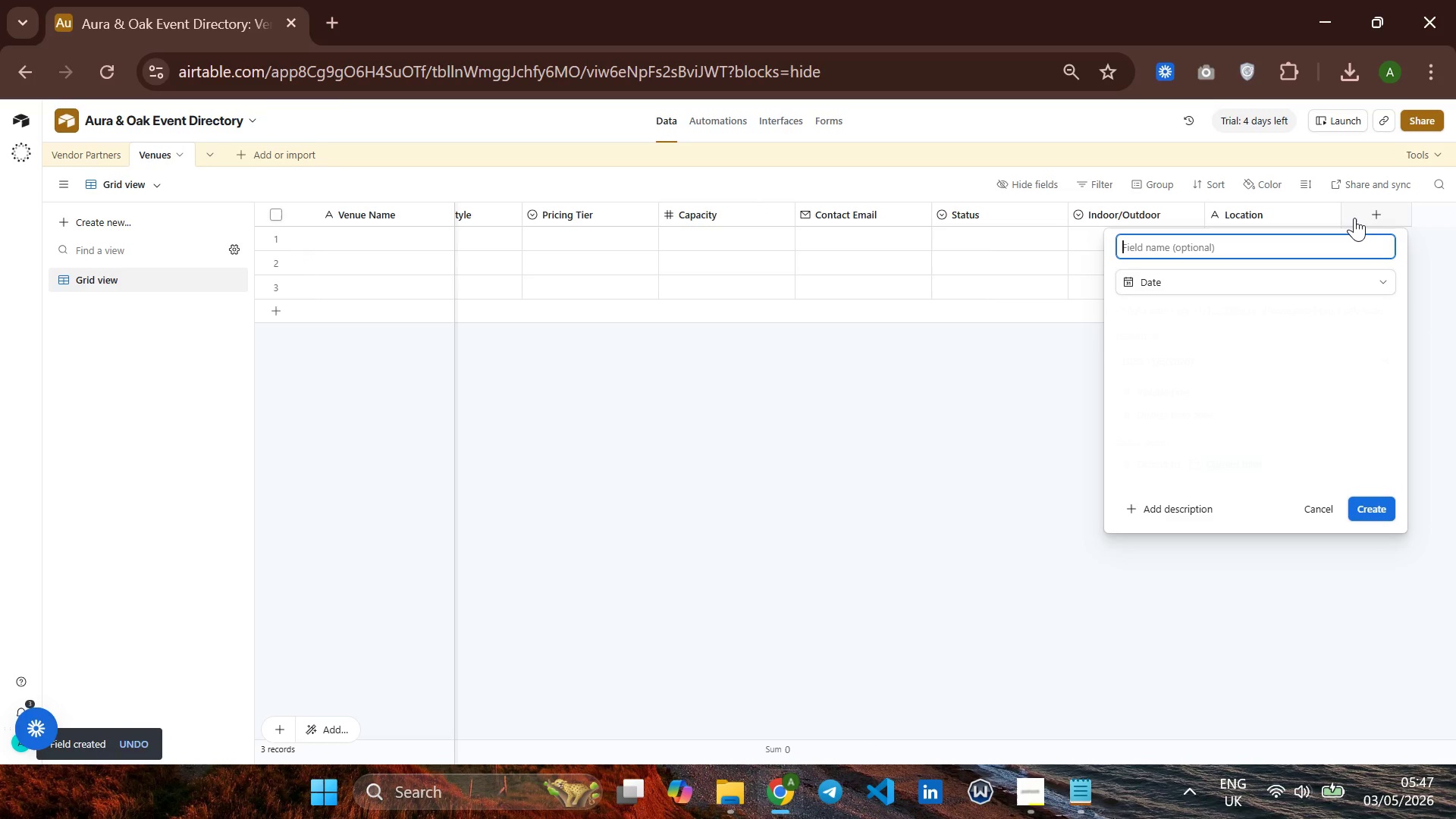 
key(Enter)
 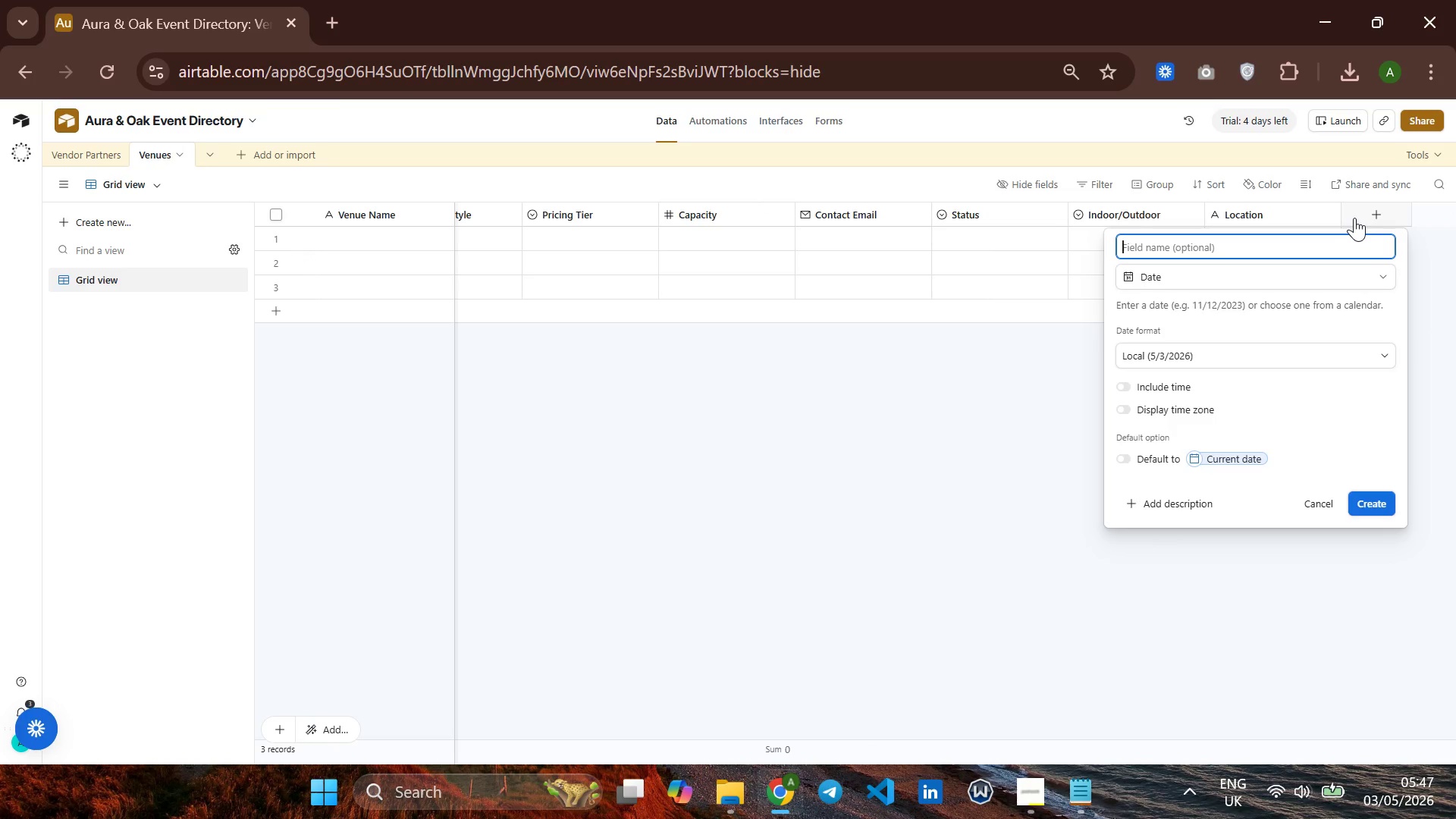 
type(Insurance Explan)
key(Backspace)
key(Backspace)
type(an)
 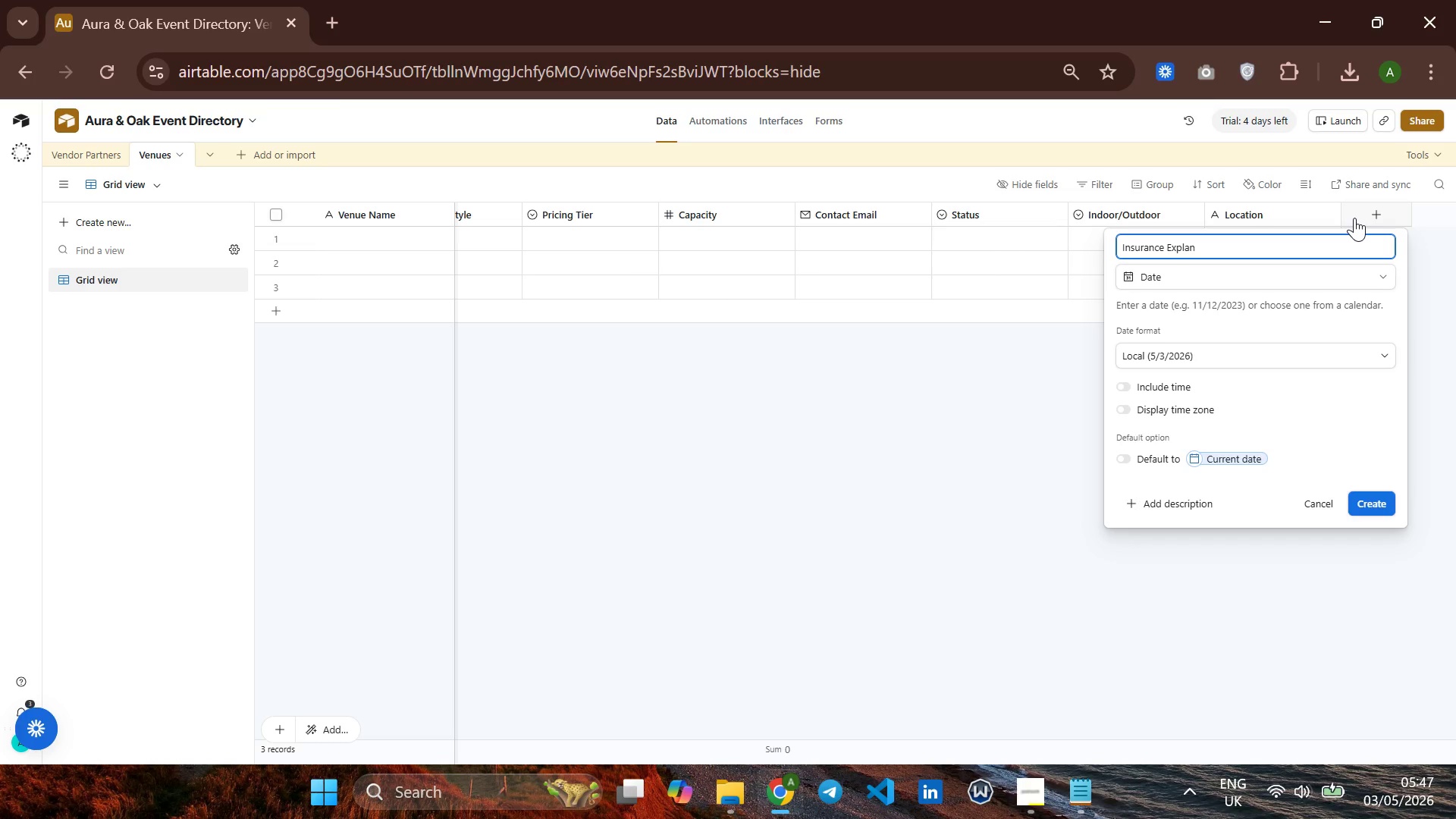 
key(Backspace)
key(Backspace)
key(Backspace)
type(iraton)
 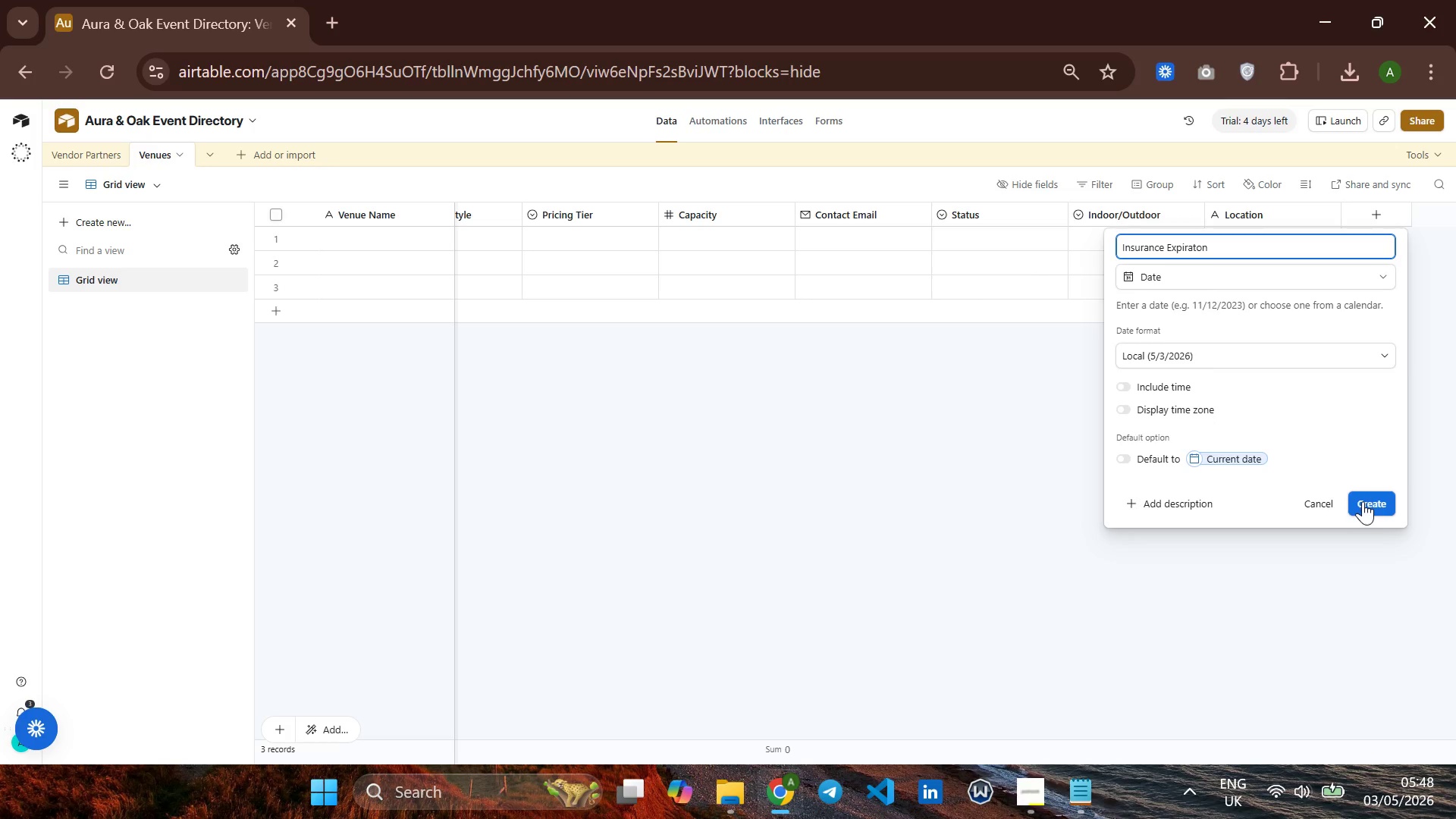 
left_click([1364, 500])
 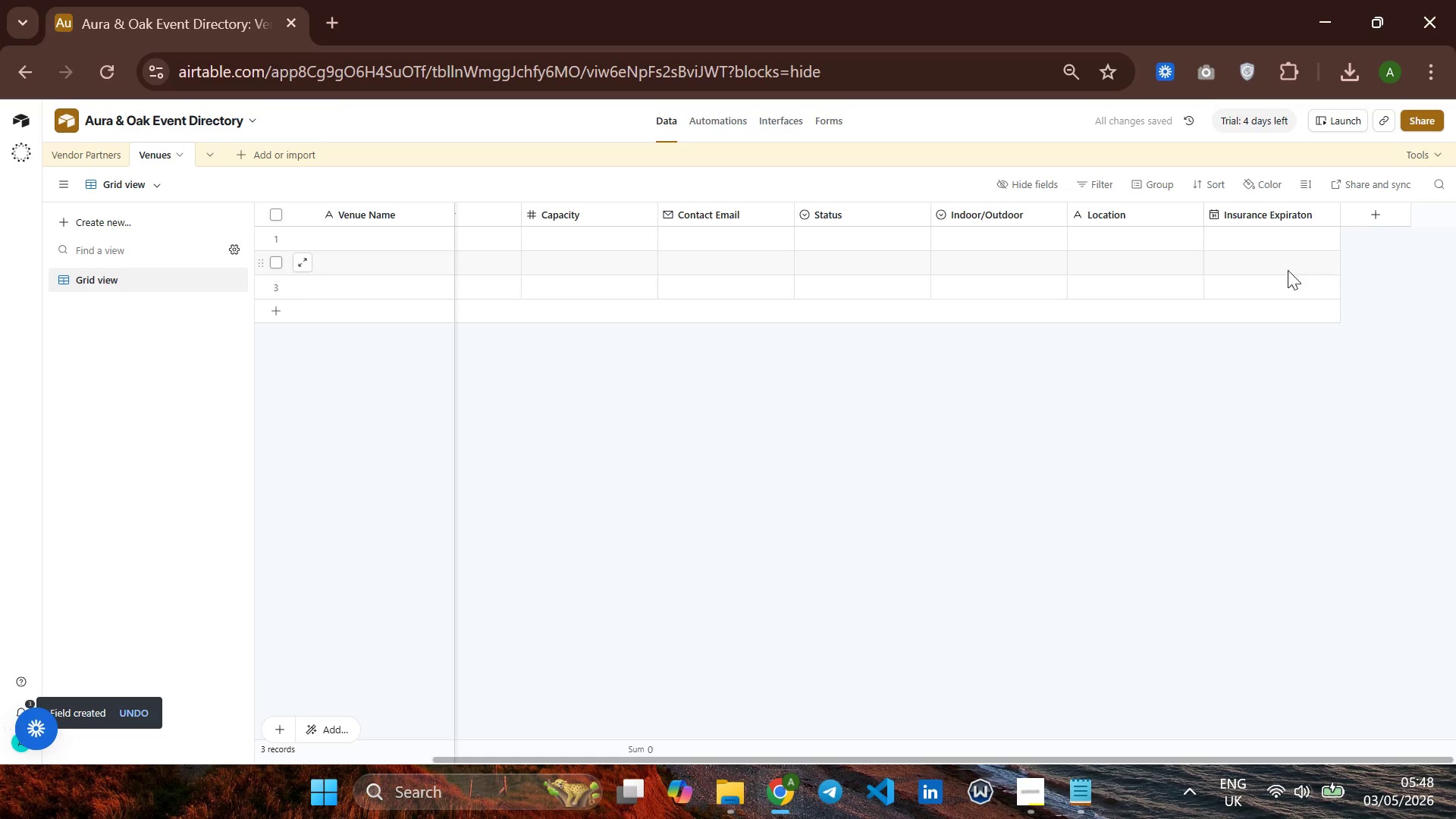 
wait(5.58)
 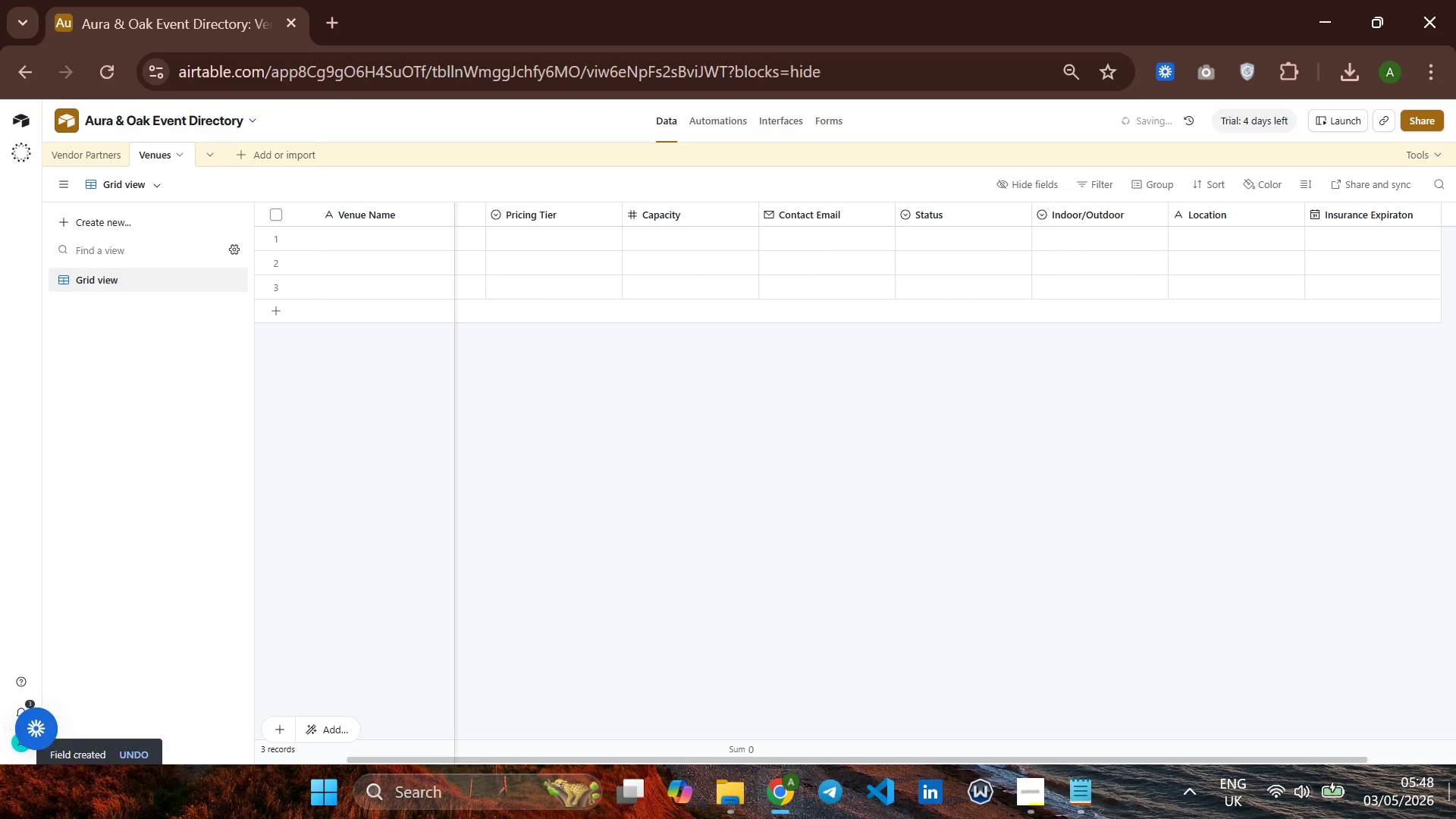 
left_click([1383, 217])
 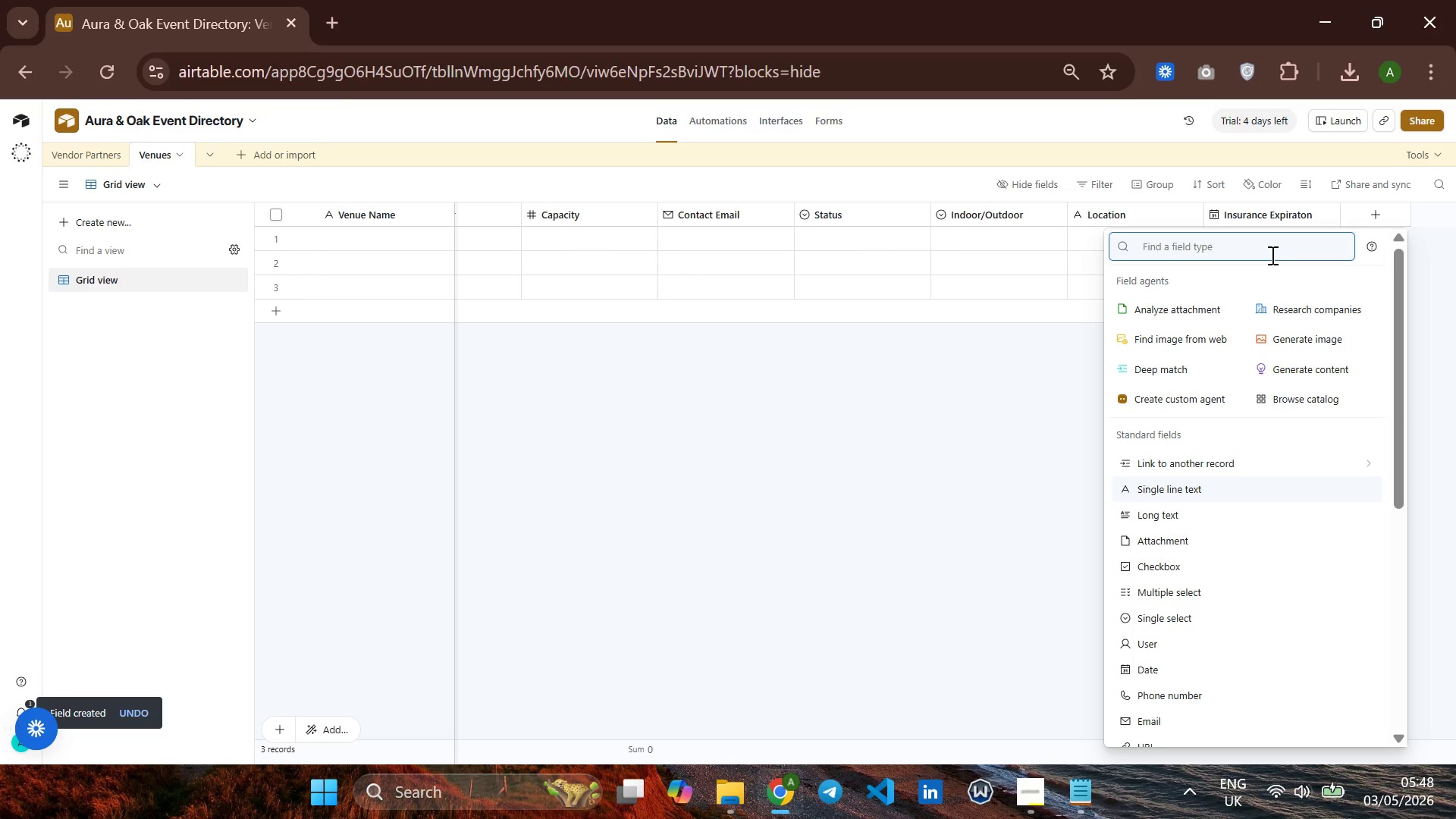 
key(CapsLock)
 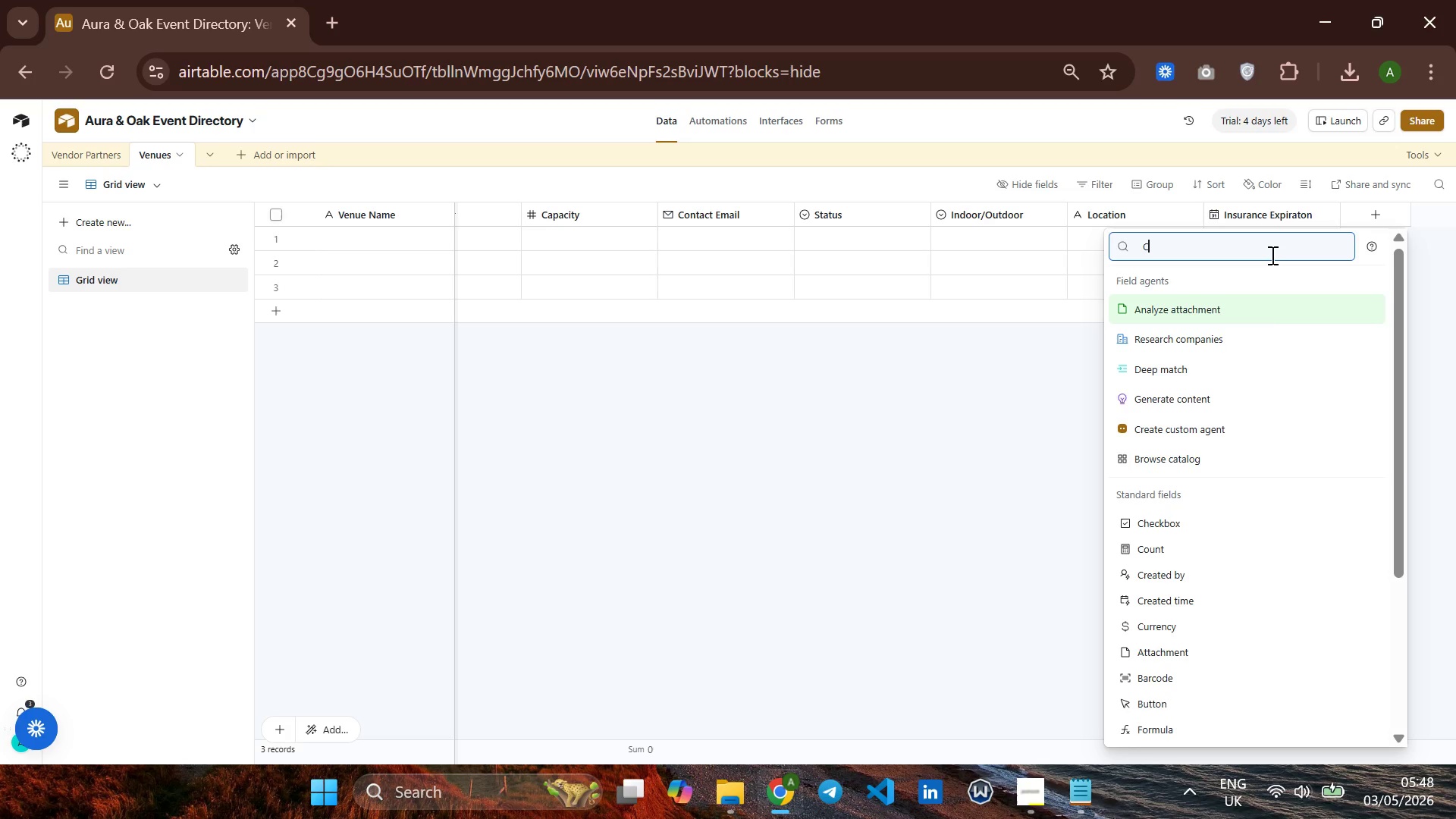 
key(C)
 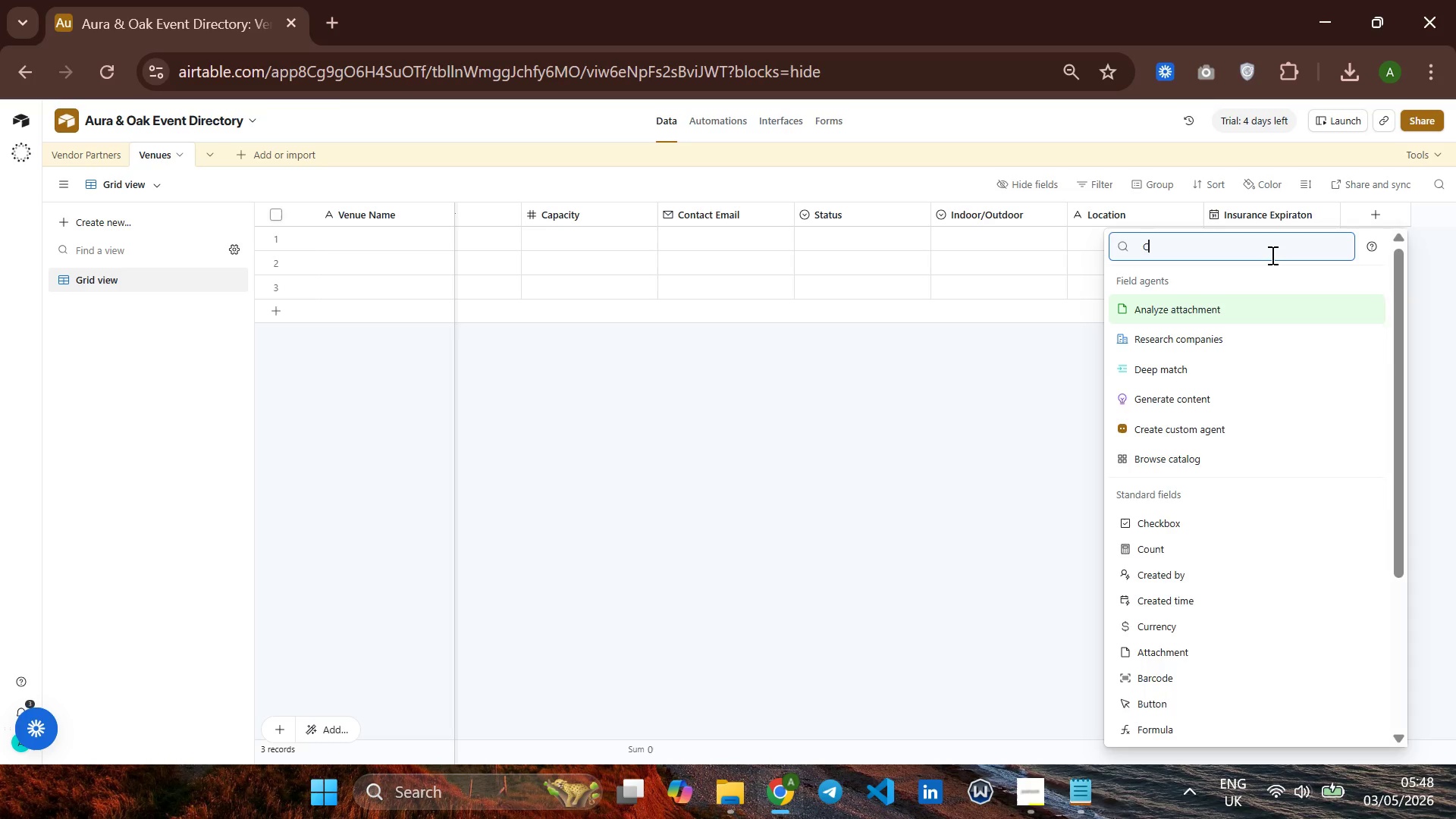 
key(CapsLock)
 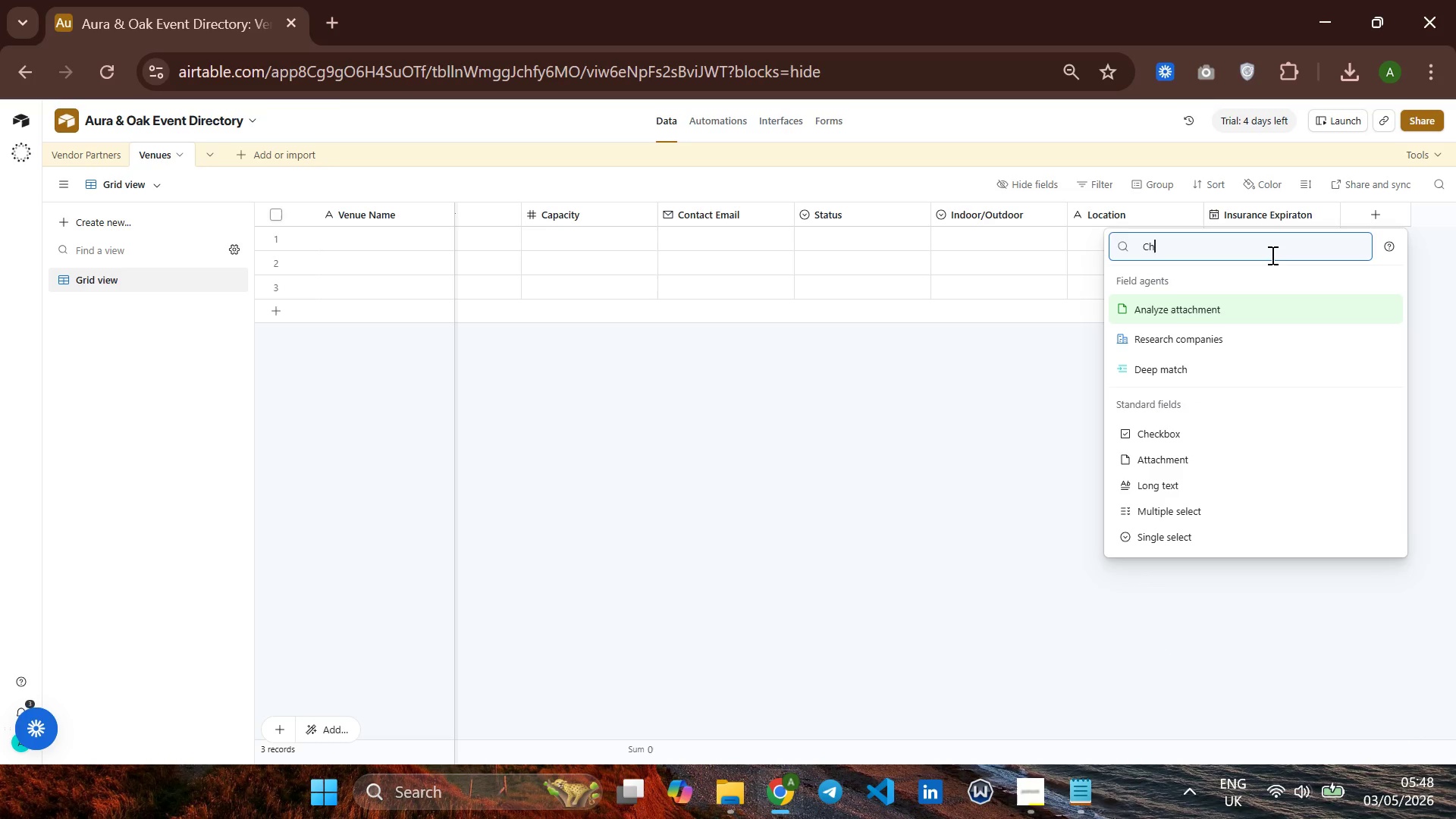 
key(H)
 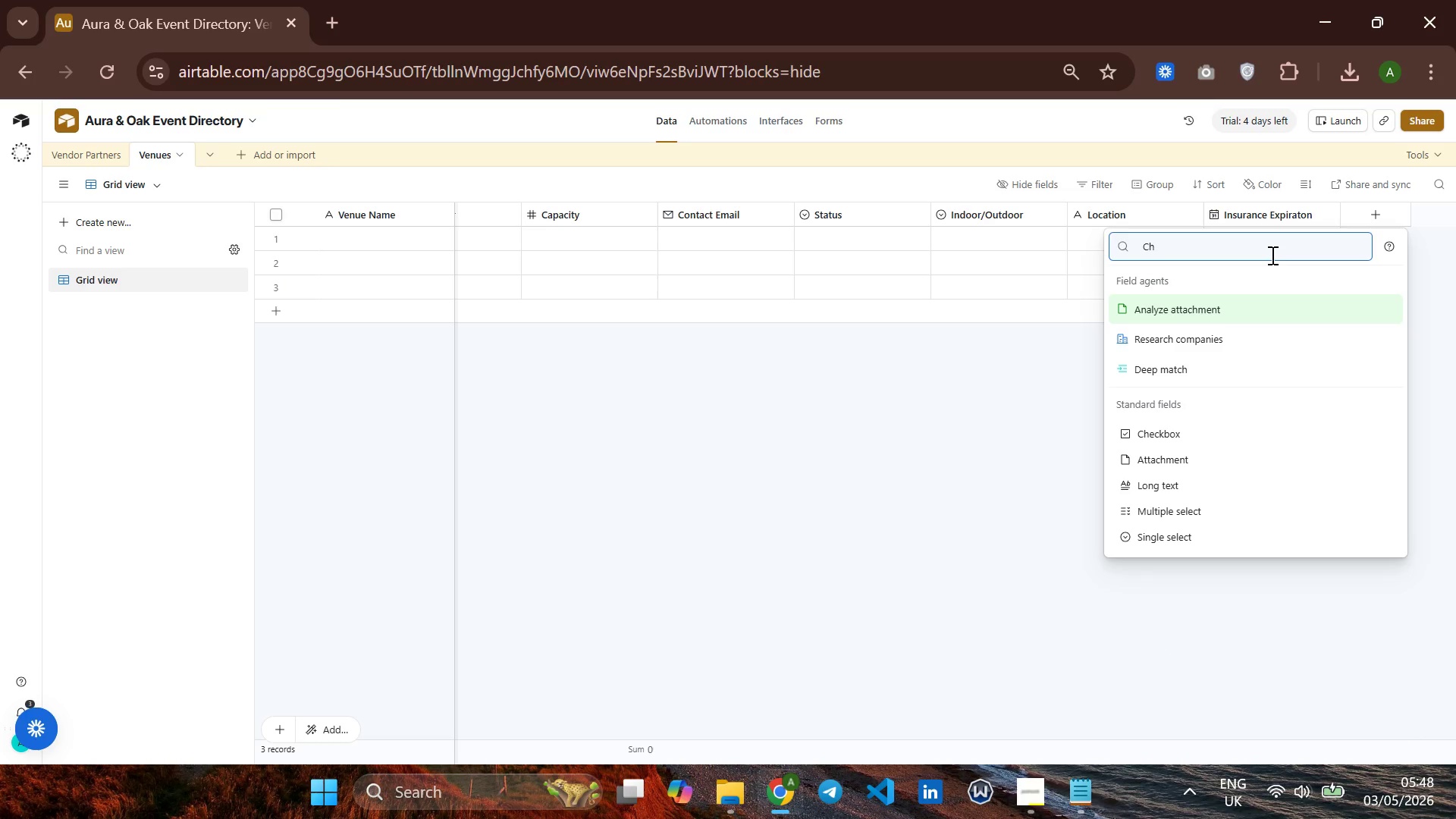 
key(ArrowDown)
 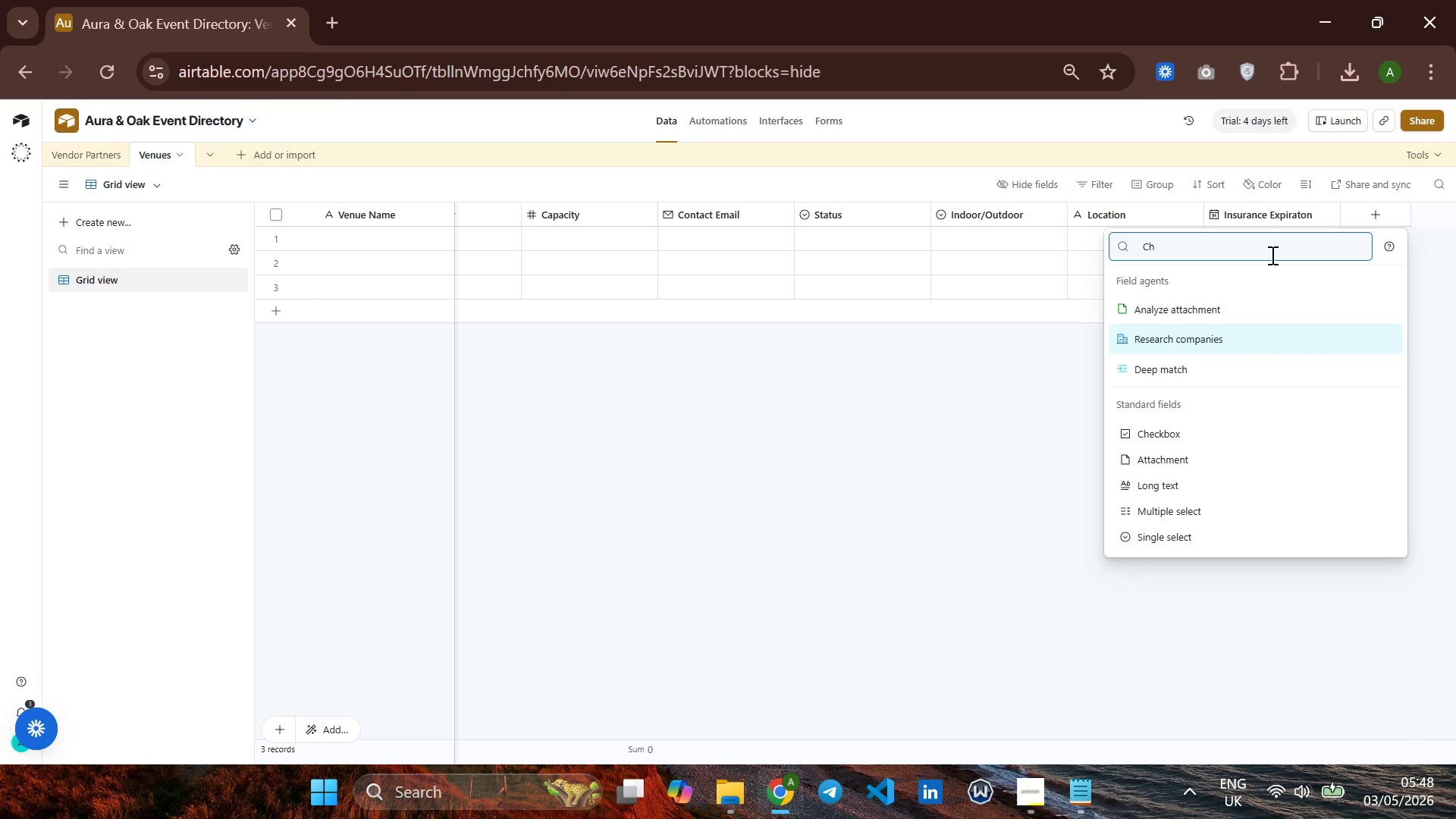 
key(ArrowDown)
 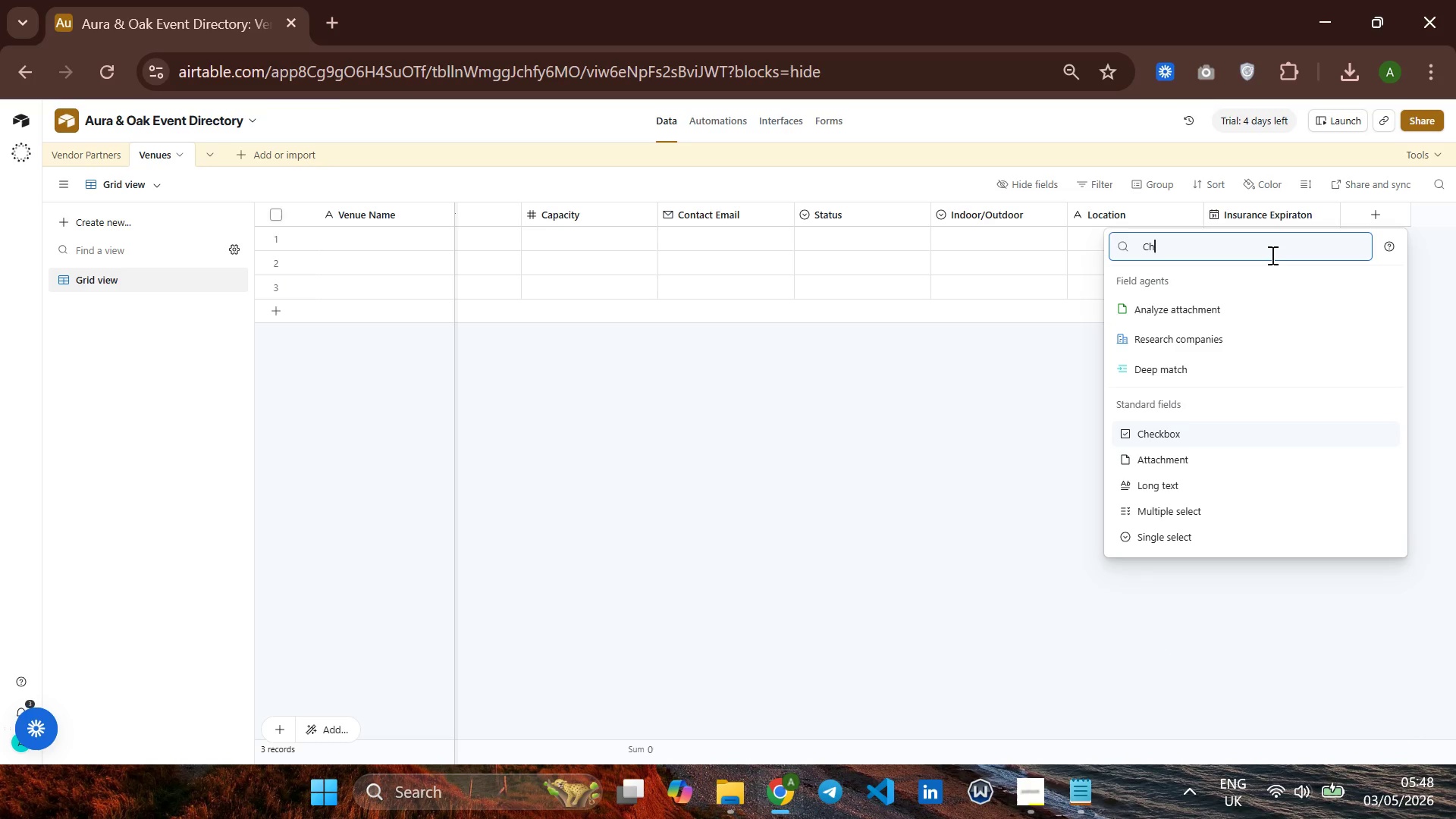 
key(ArrowDown)
 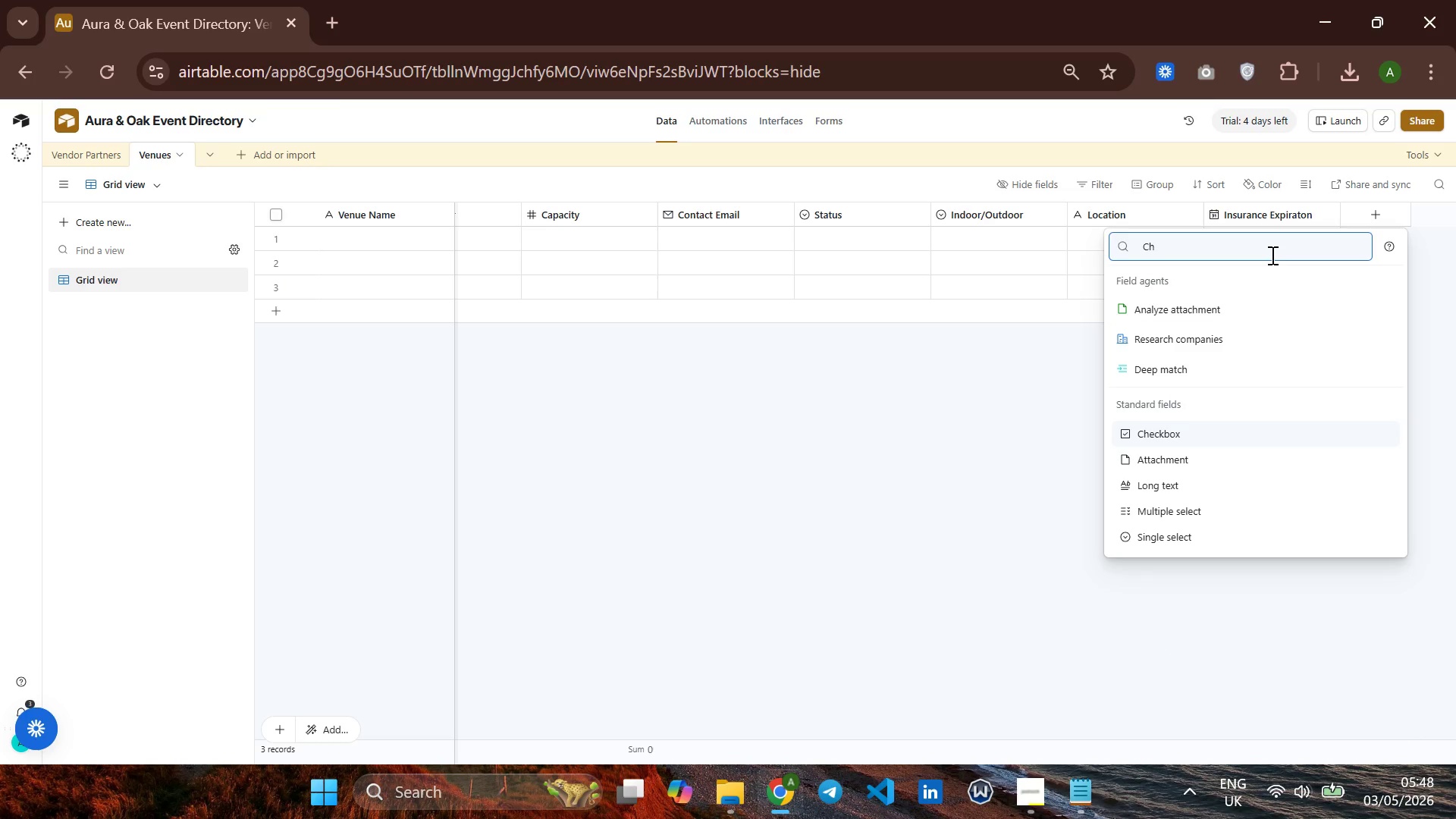 
key(Enter)
 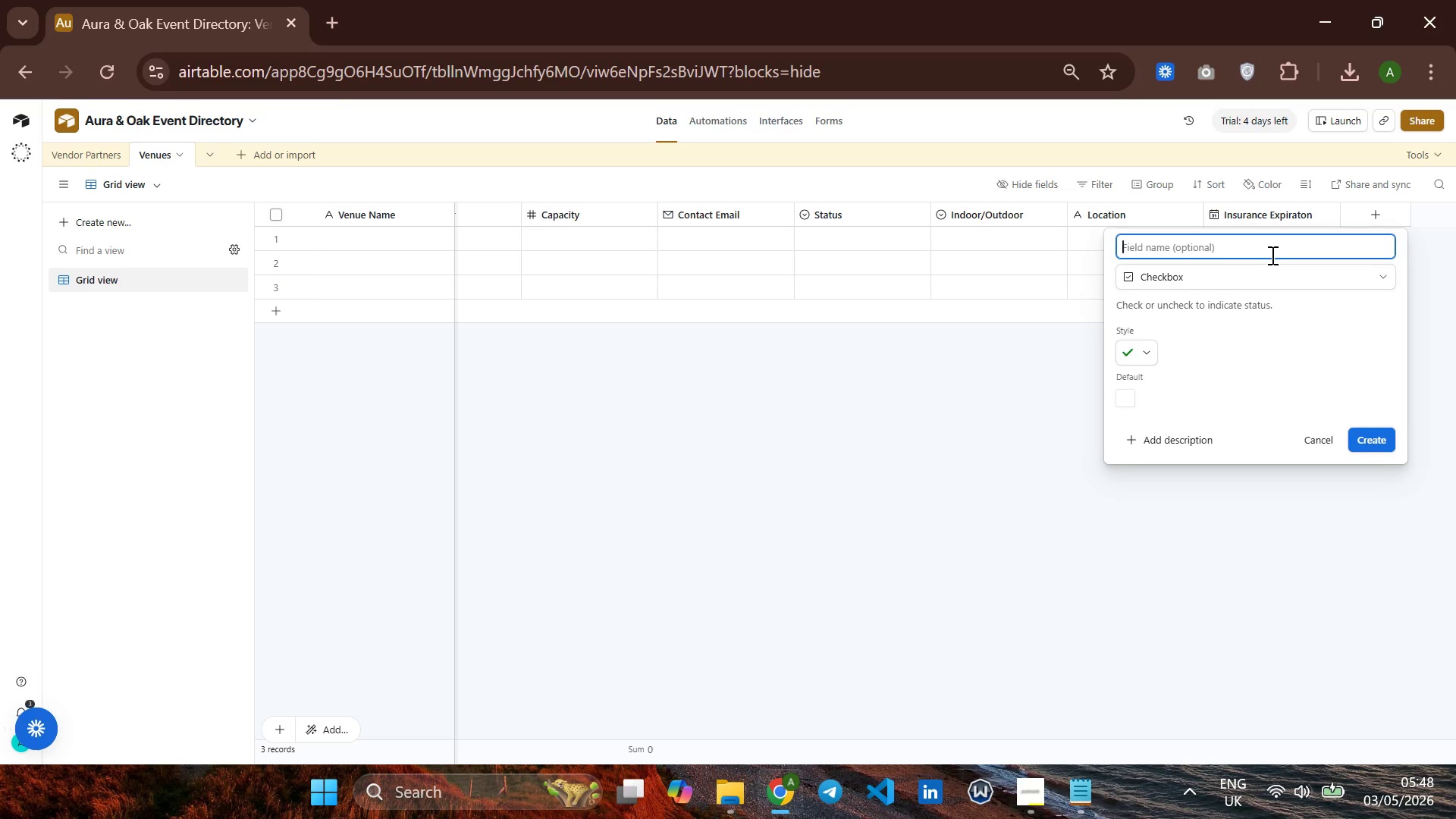 
type(Review Needed)
 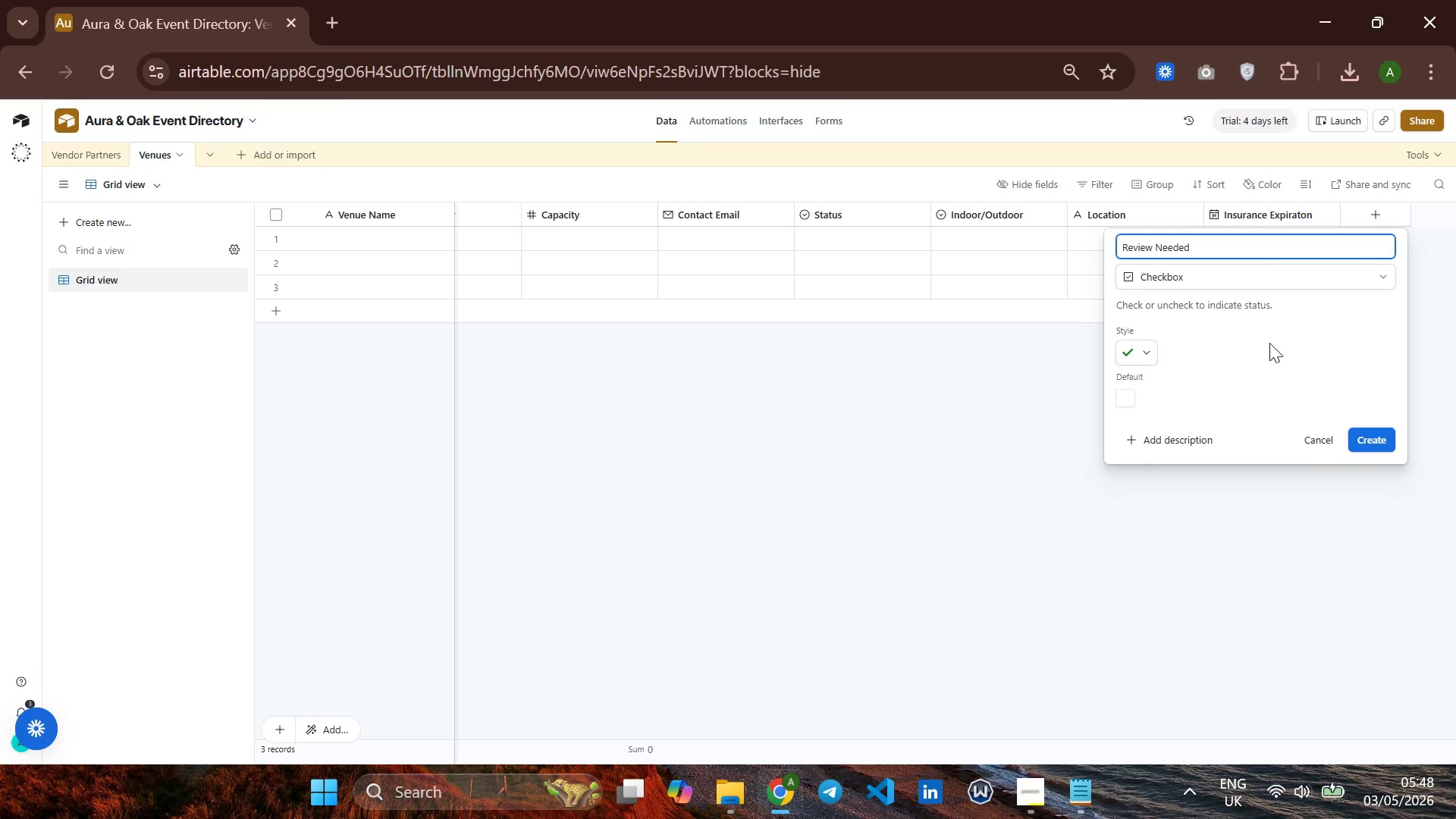 
wait(5.17)
 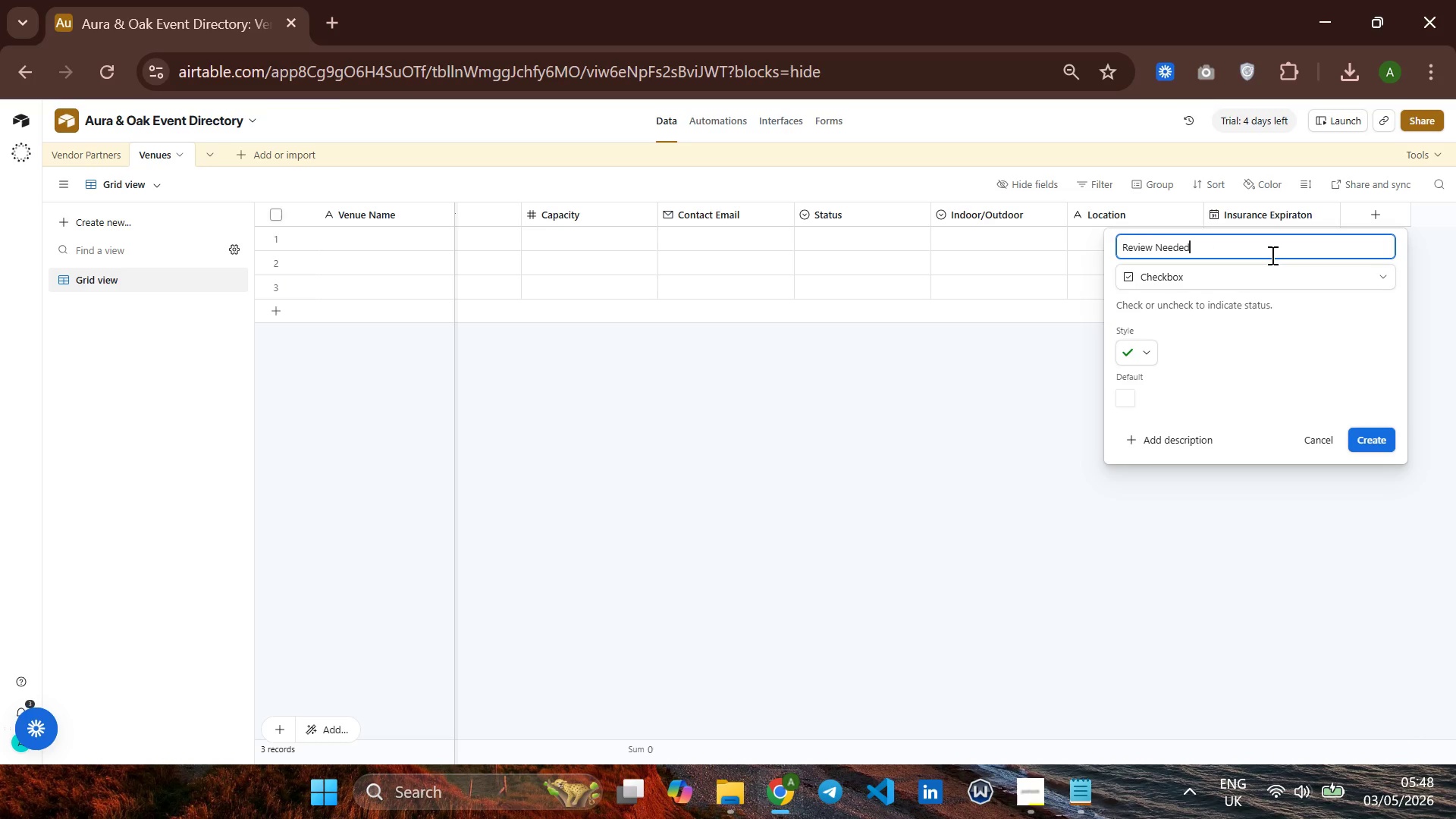 
left_click([1368, 439])
 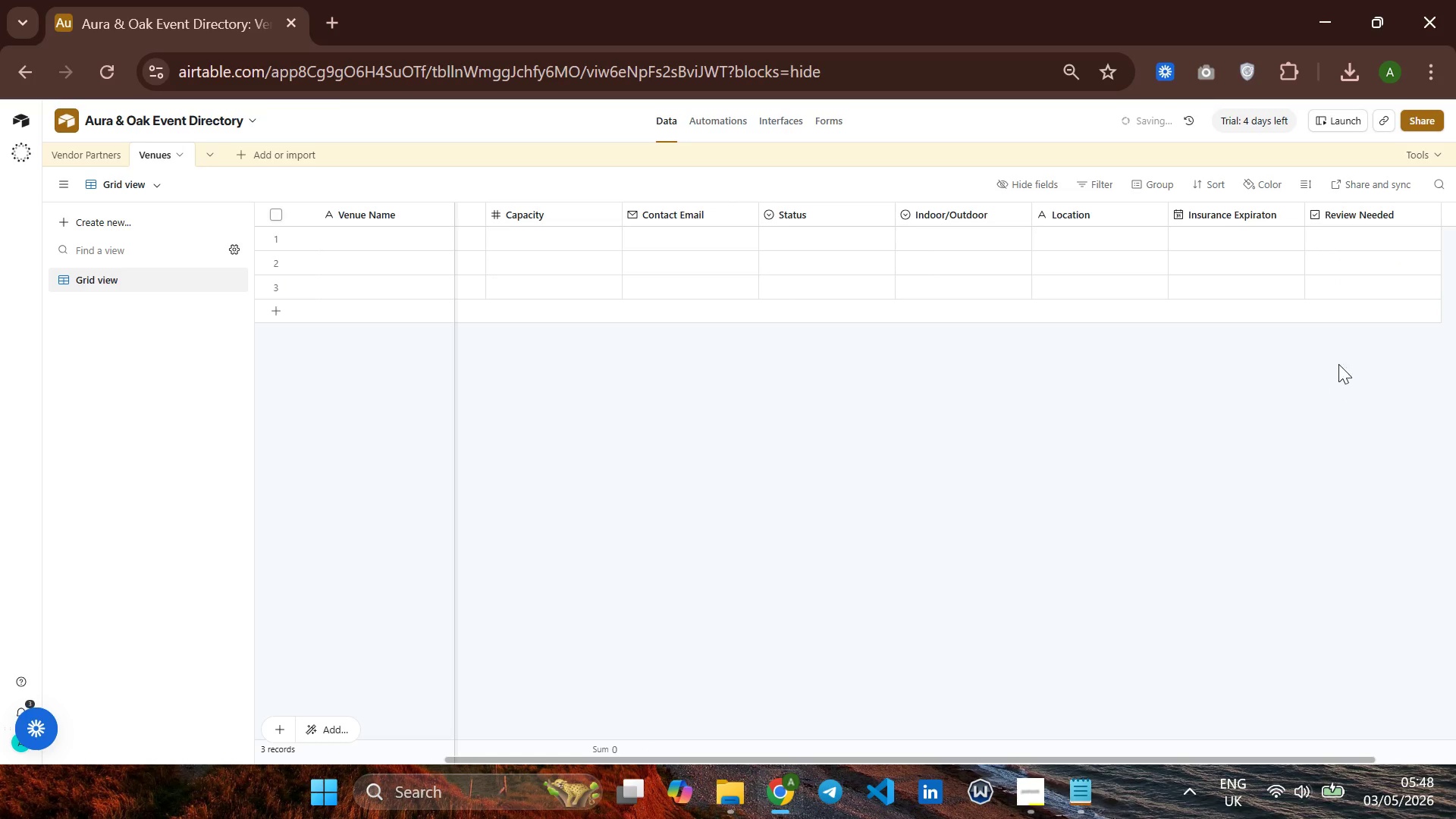 
mouse_move([1354, 278])
 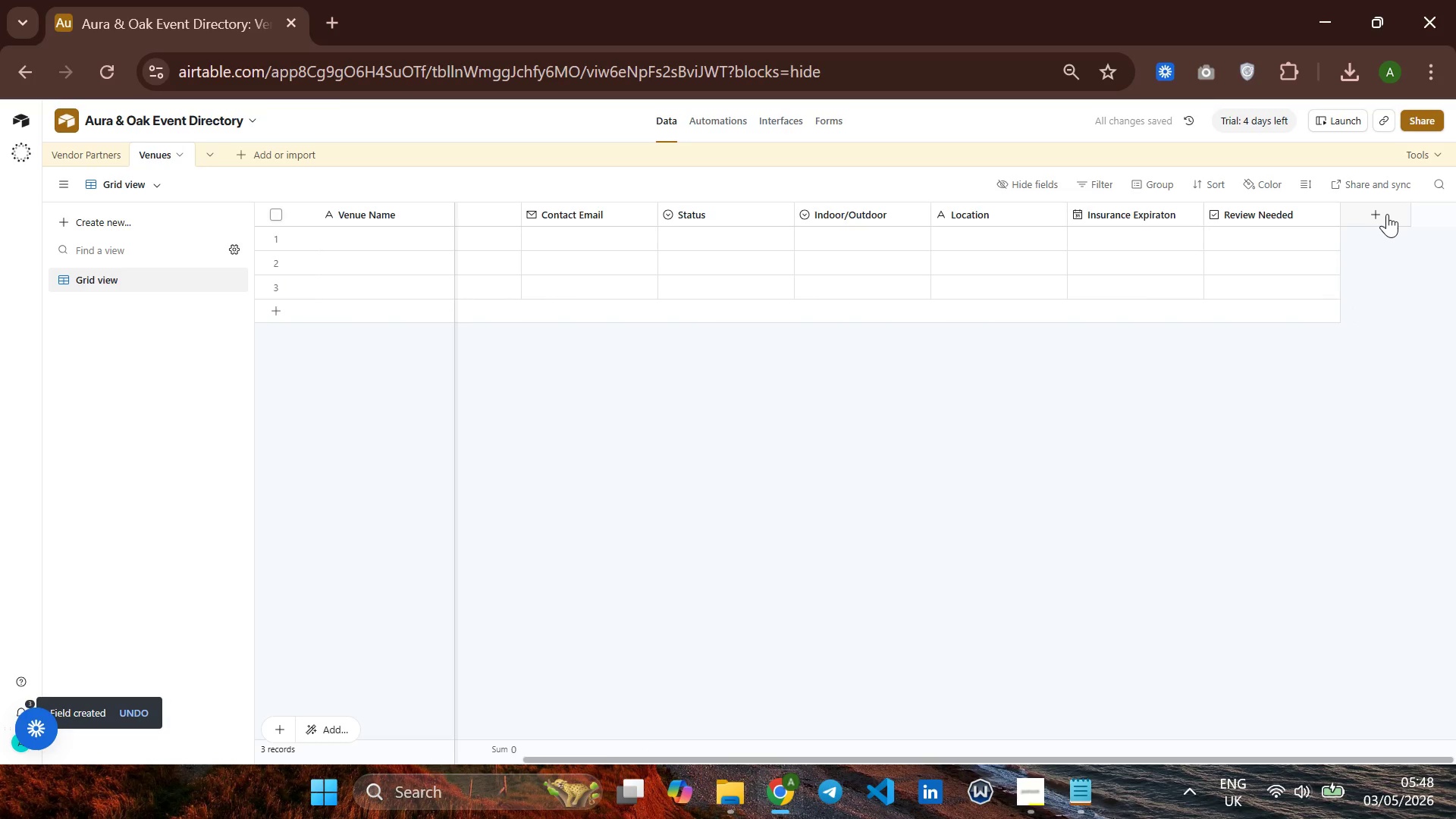 
left_click([1387, 214])
 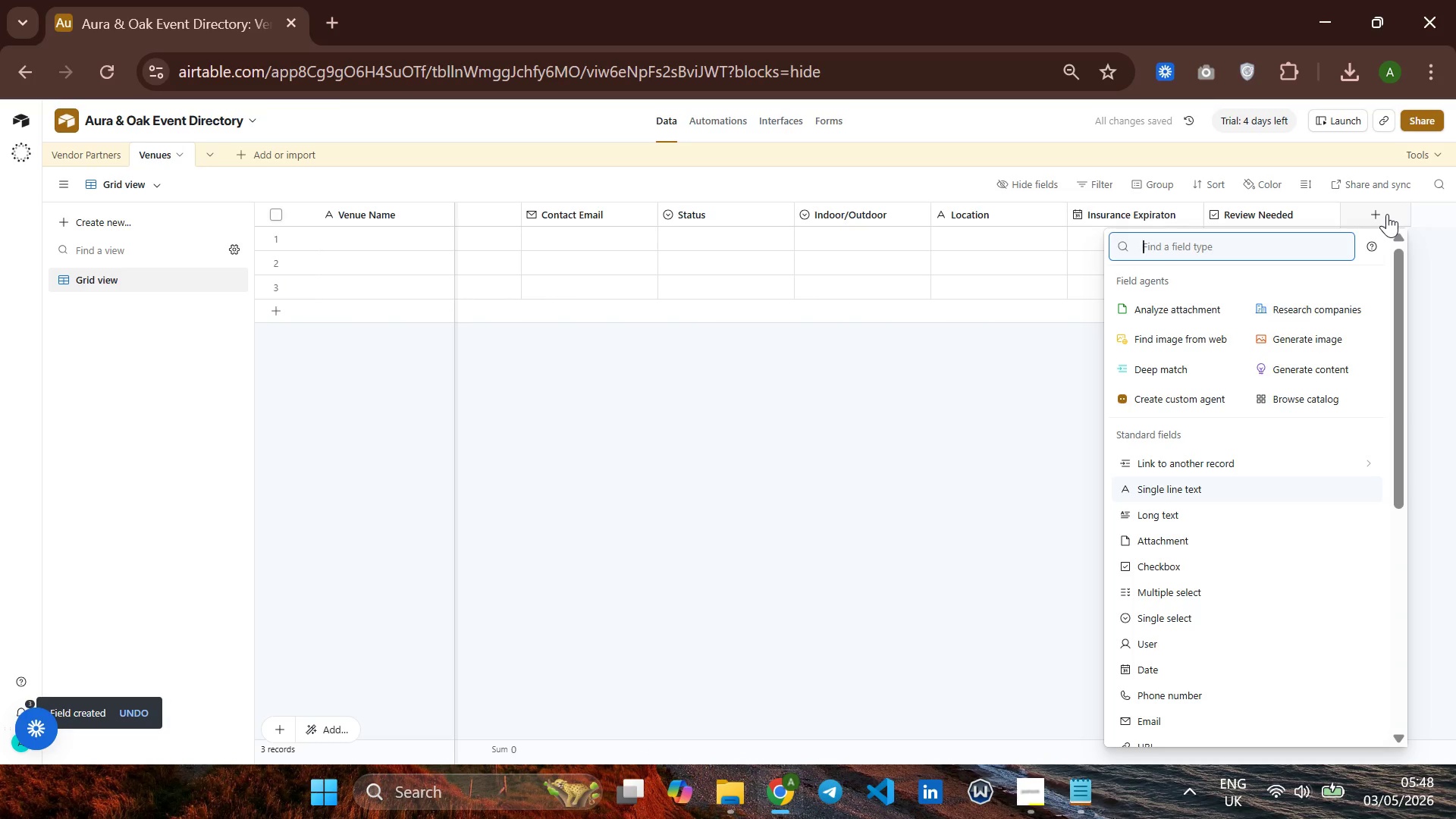 
wait(8.25)
 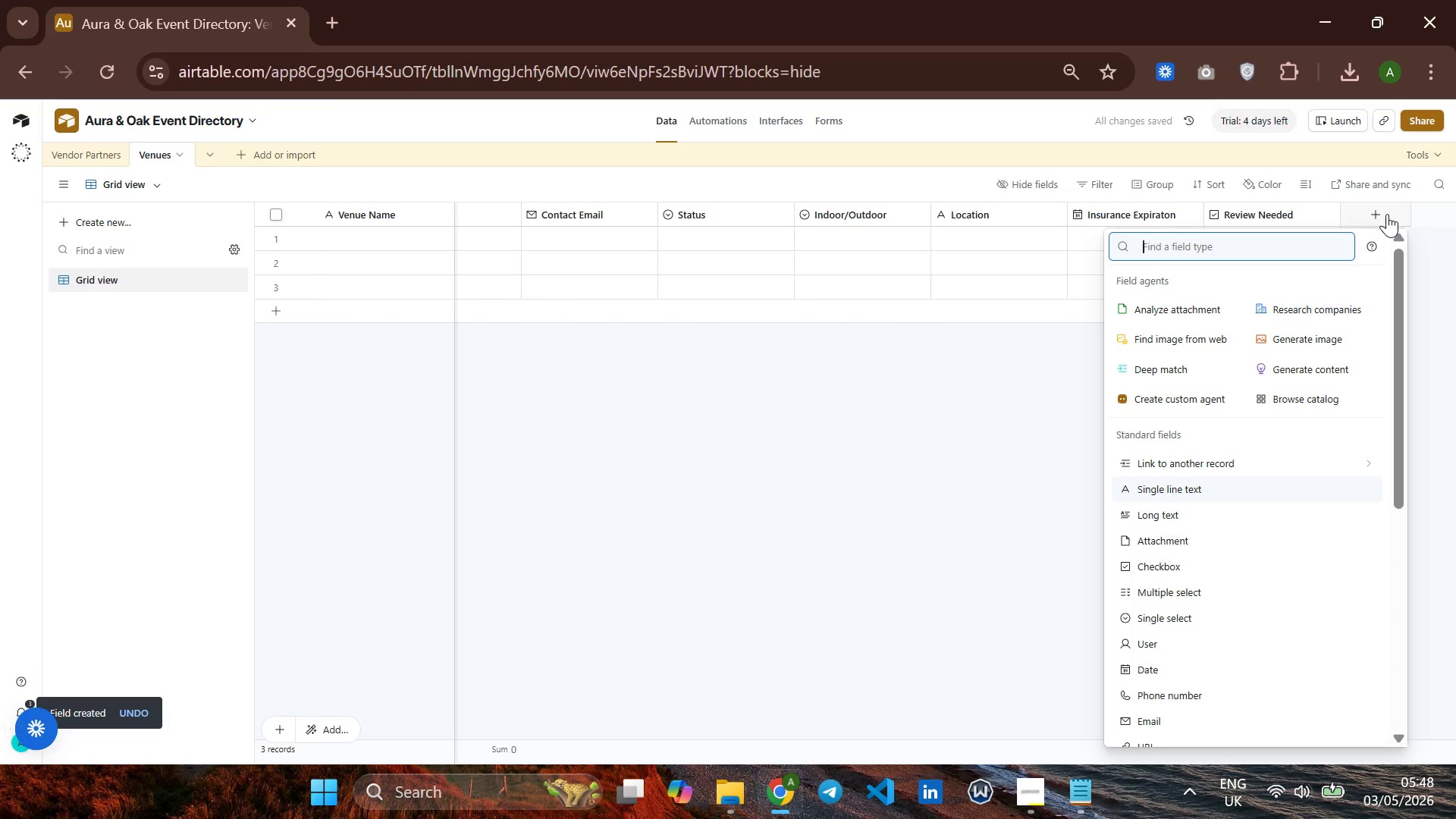 
type(fo)
 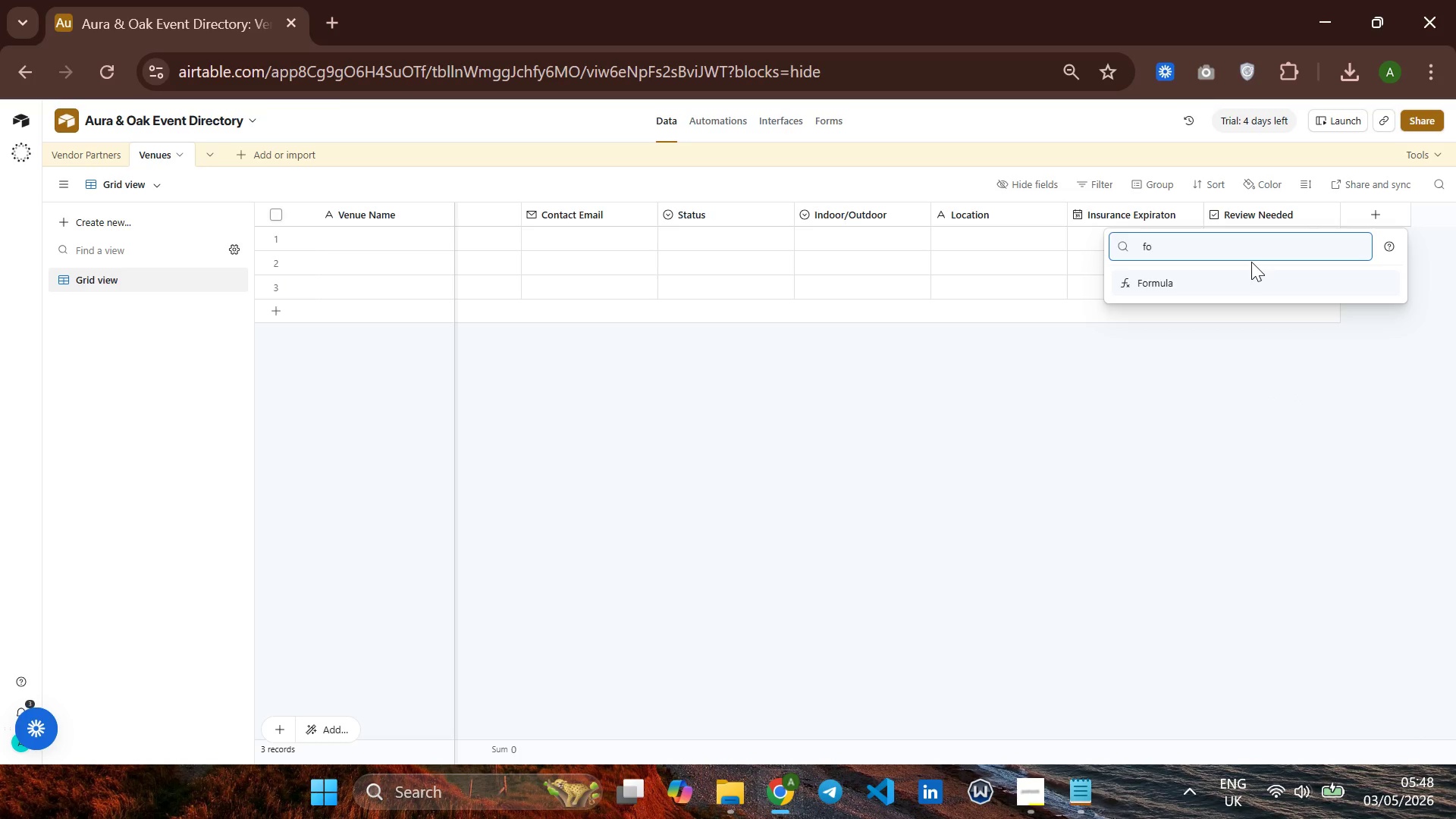 
key(Enter)
 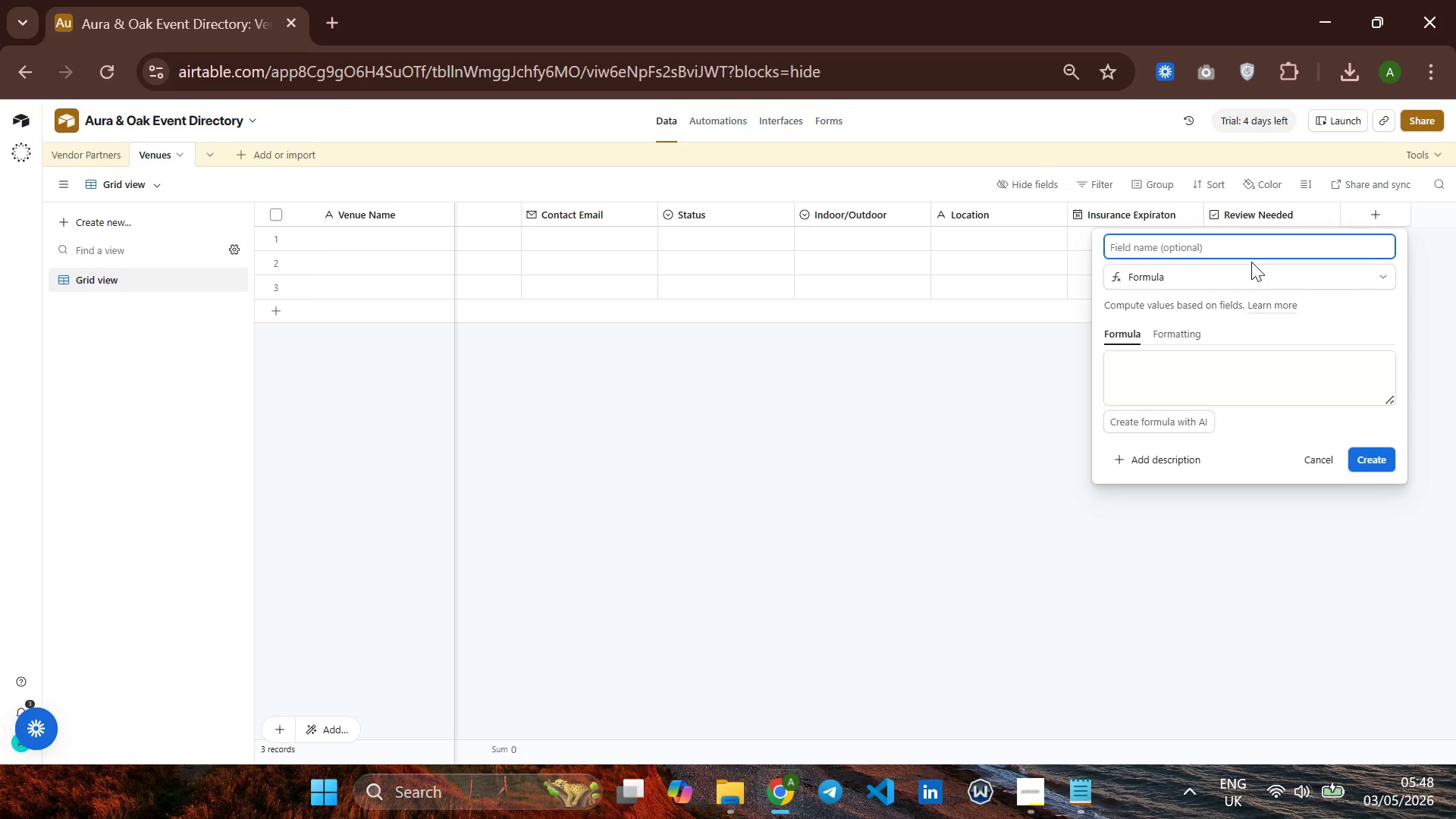 
wait(15.5)
 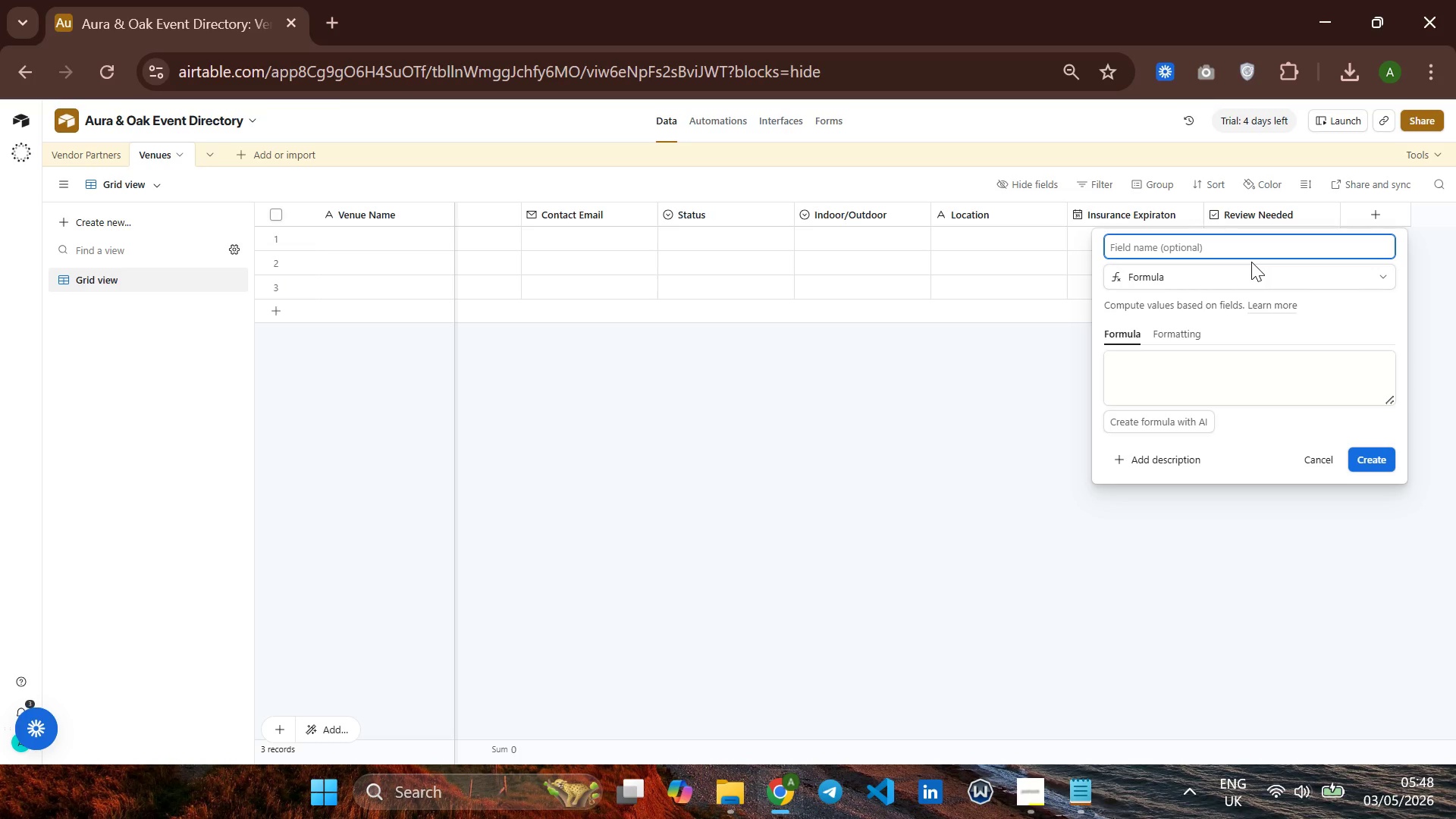 
type(Dyas Untile Insu)
key(Backspace)
key(Backspace)
key(Backspace)
key(Backspace)
key(Backspace)
key(Backspace)
type( Insurance E)
 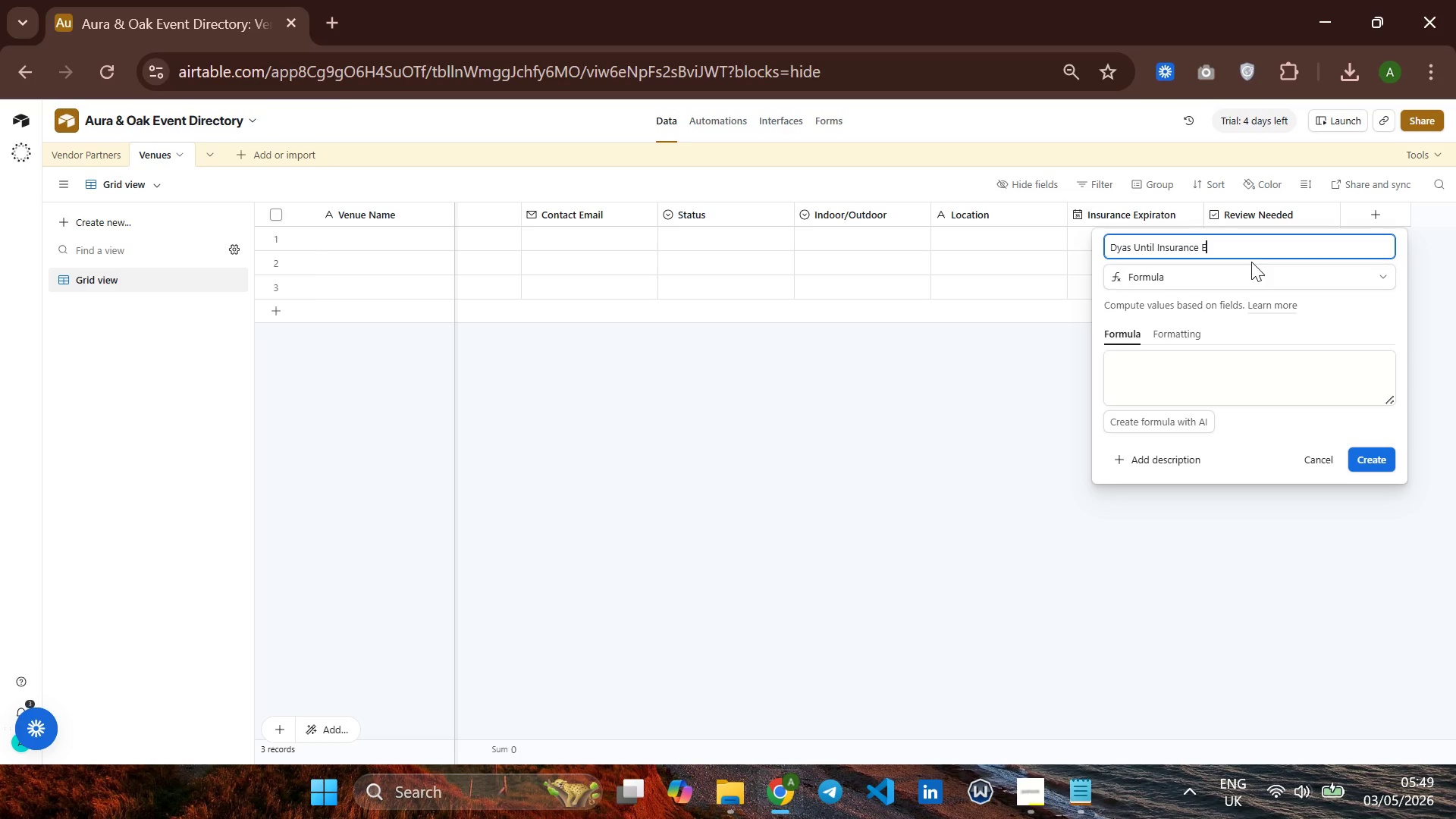 
type(xpires)
 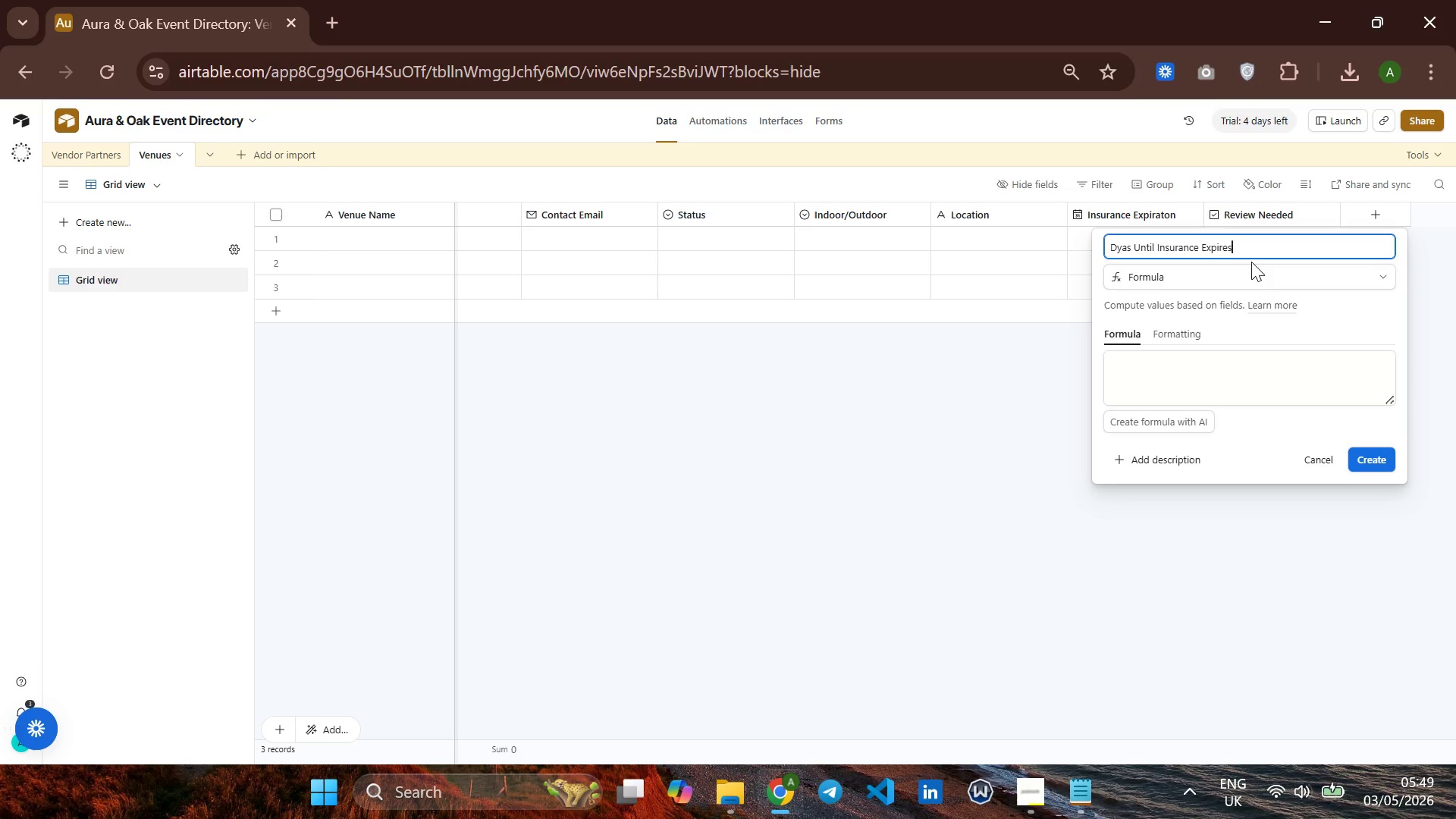 
left_click([1212, 365])
 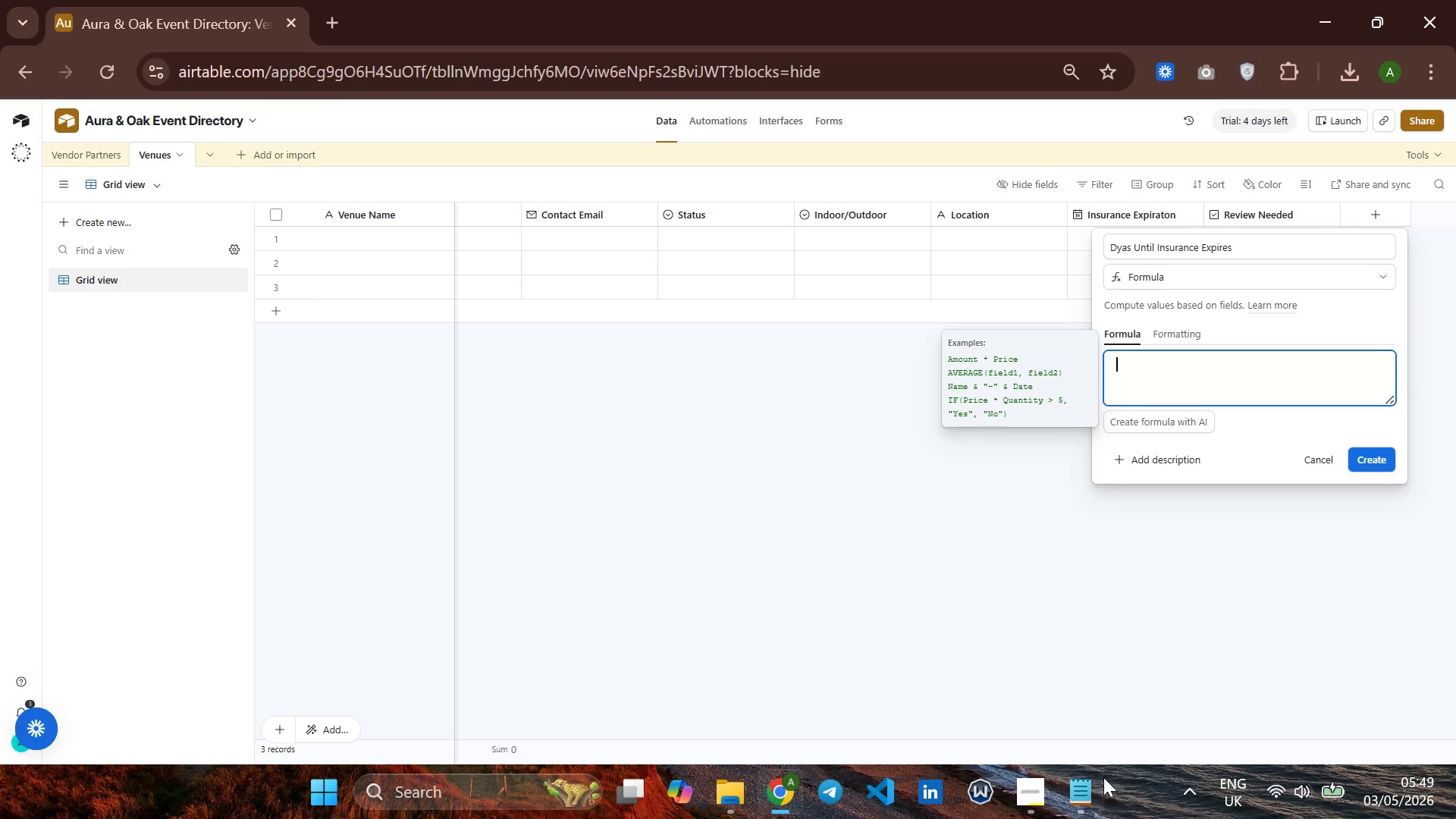 
left_click([1085, 796])
 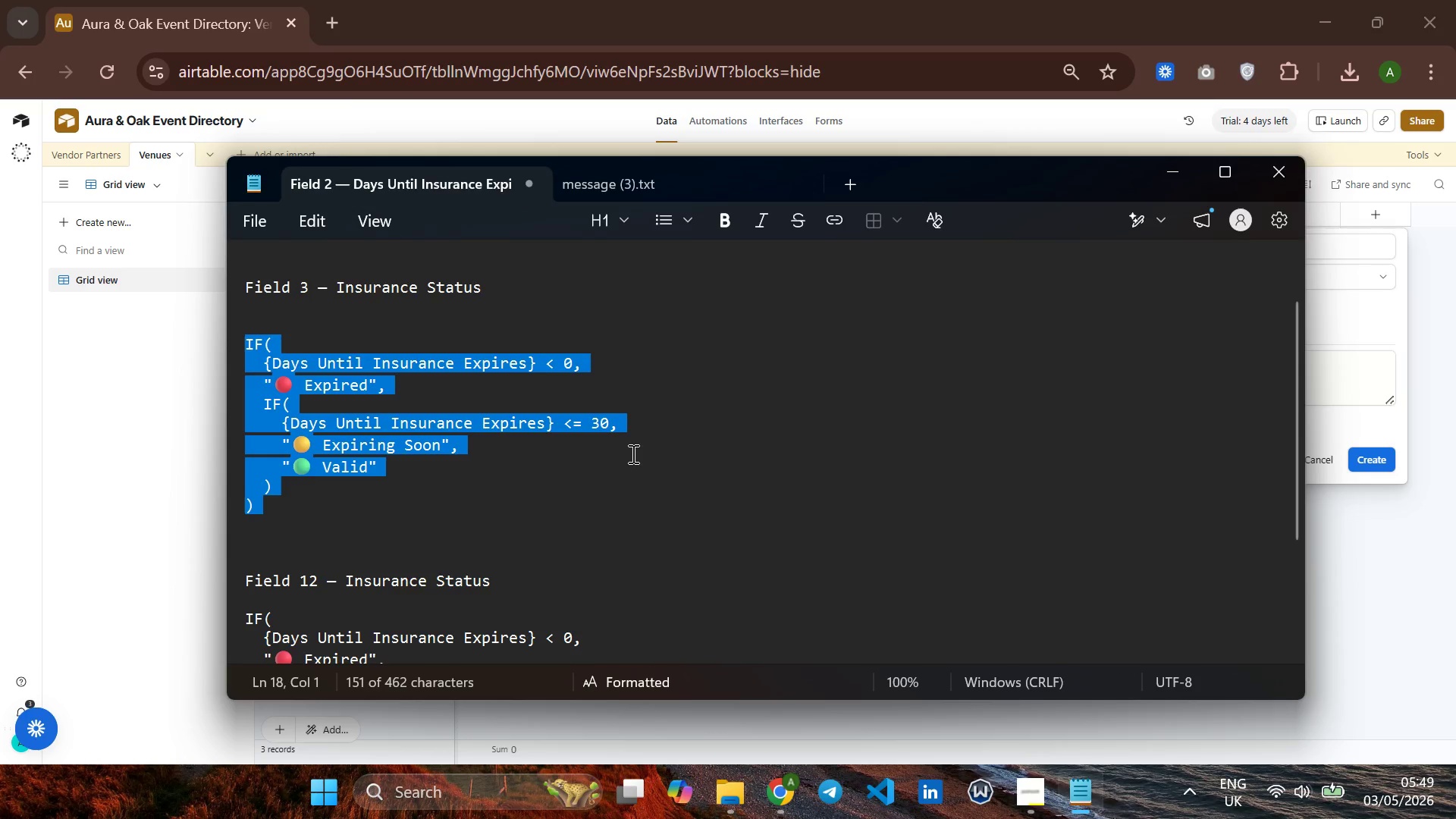 
scroll: coordinate [632, 456], scroll_direction: down, amount: 3.0
 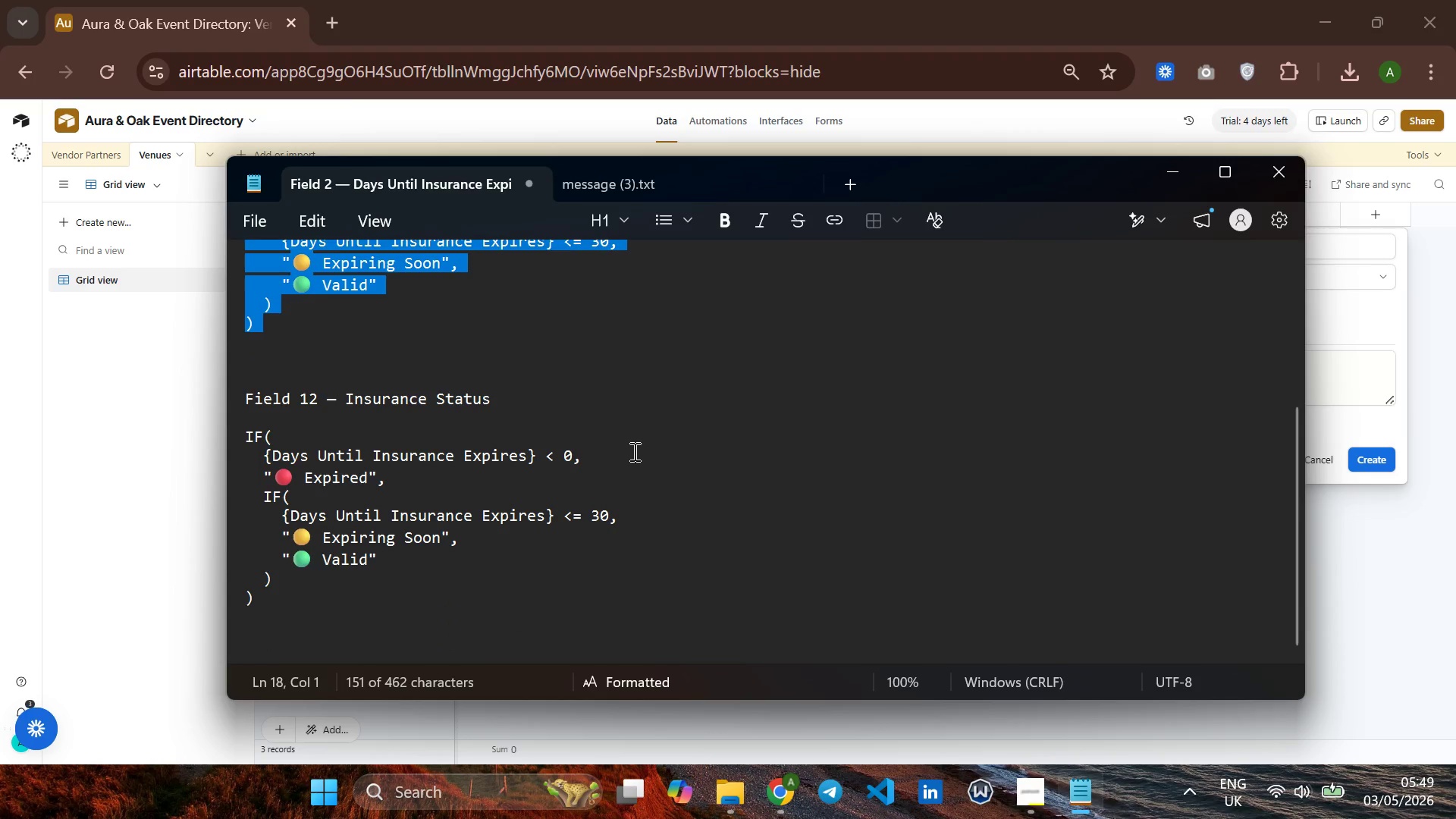 
wait(5.47)
 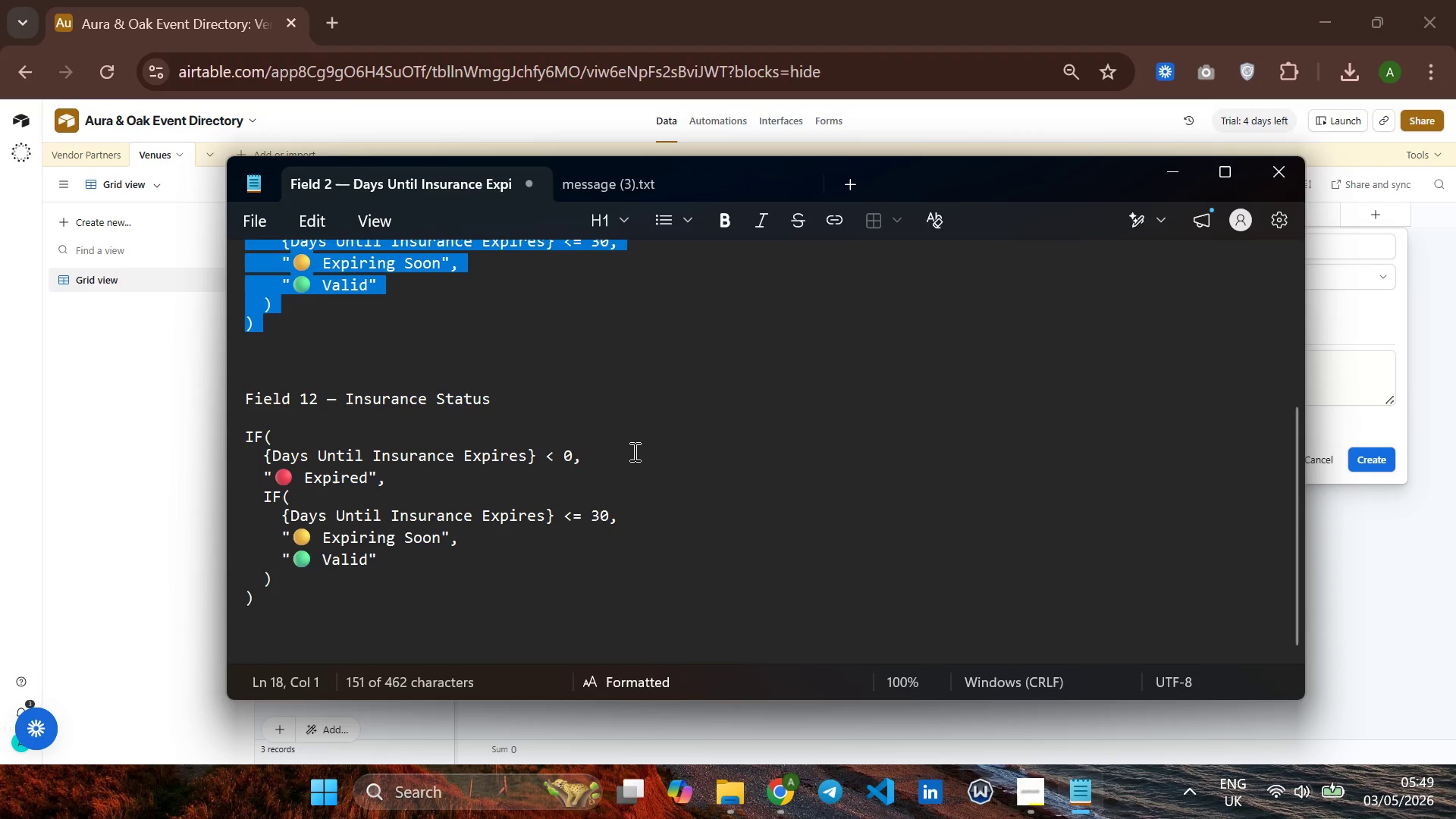 
scroll: coordinate [633, 448], scroll_direction: up, amount: 14.0
 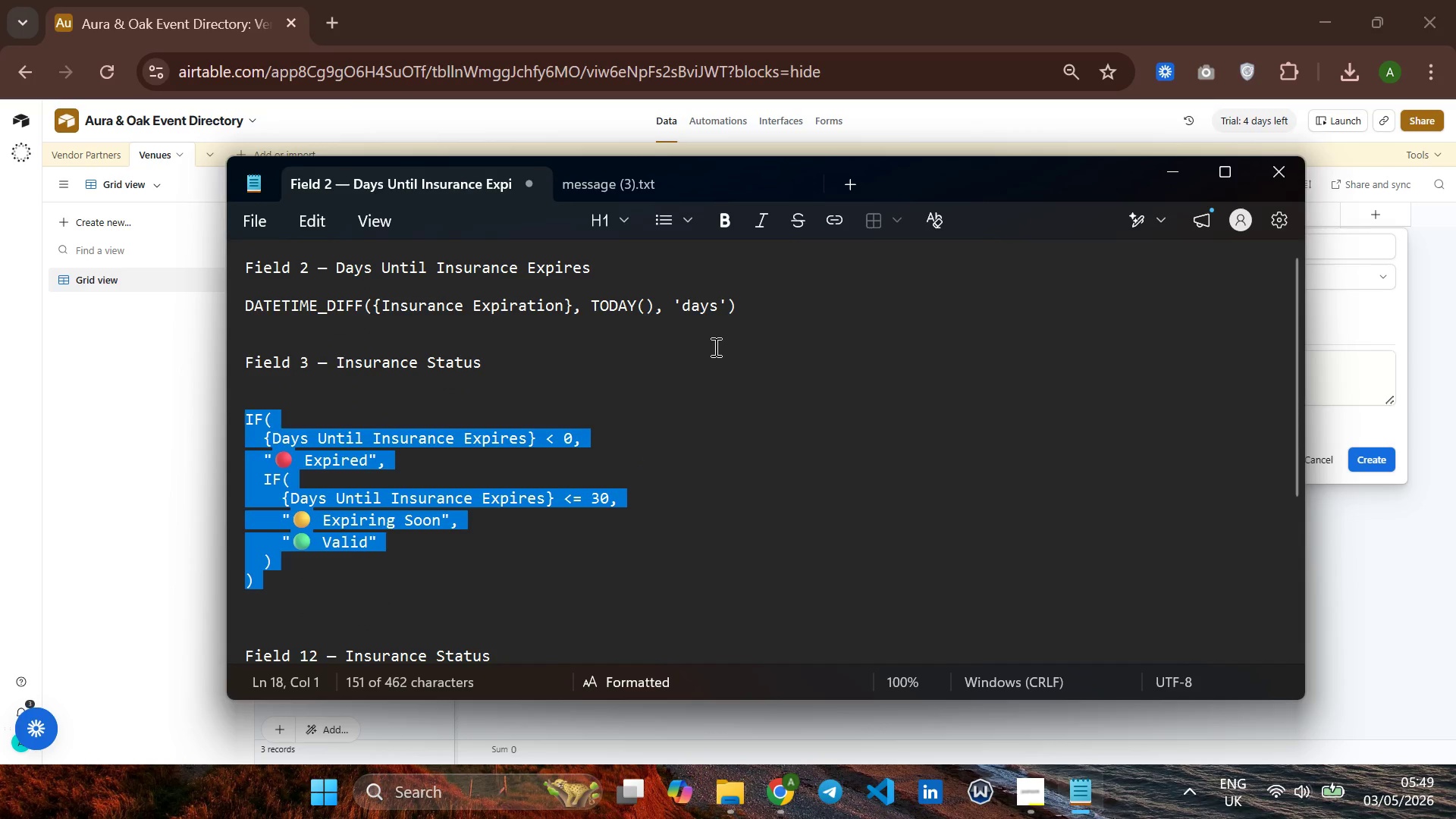 
left_click_drag(start_coordinate=[744, 318], to_coordinate=[222, 303])
 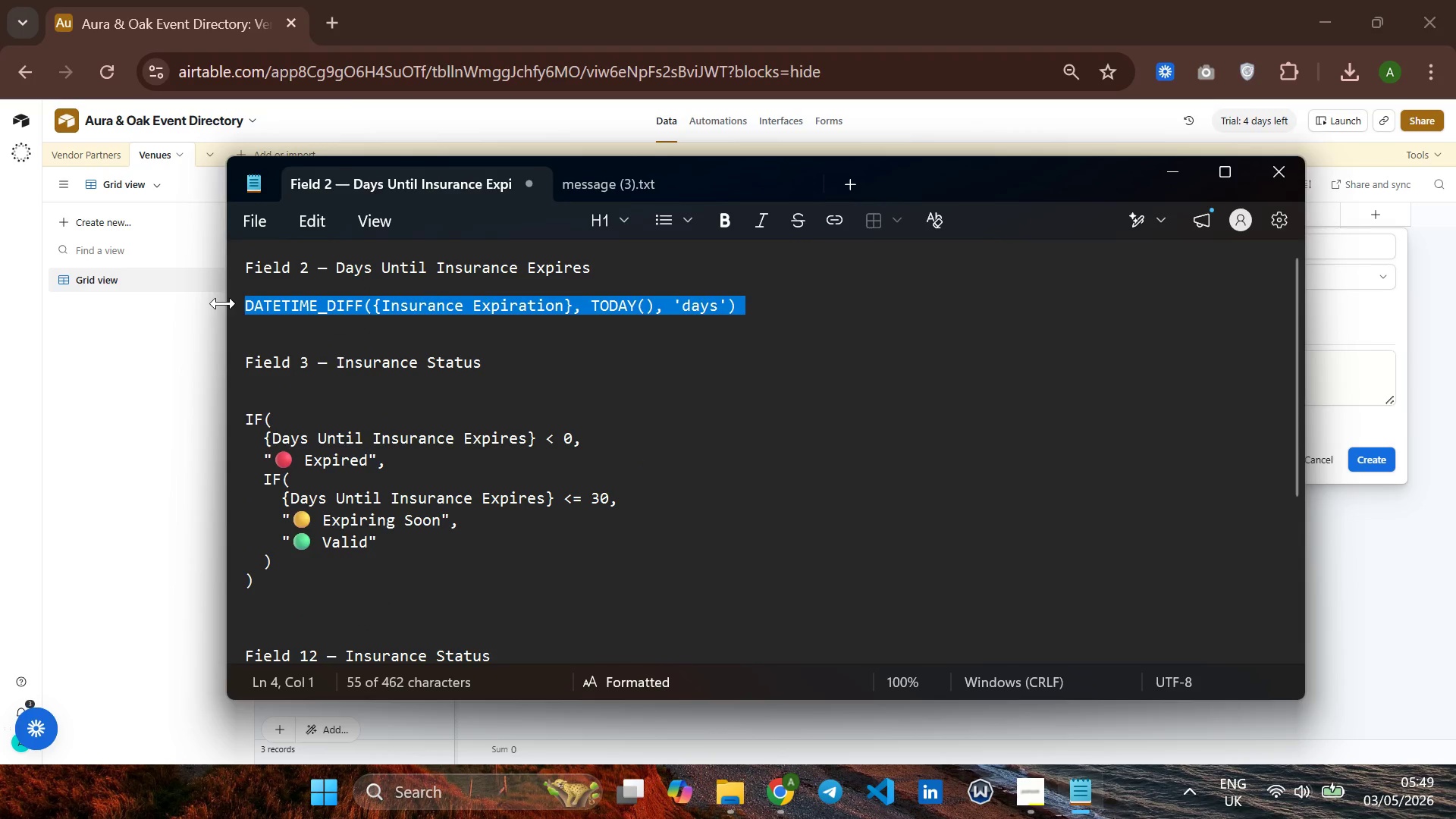 
hold_key(key=ControlLeft, duration=1.2)
 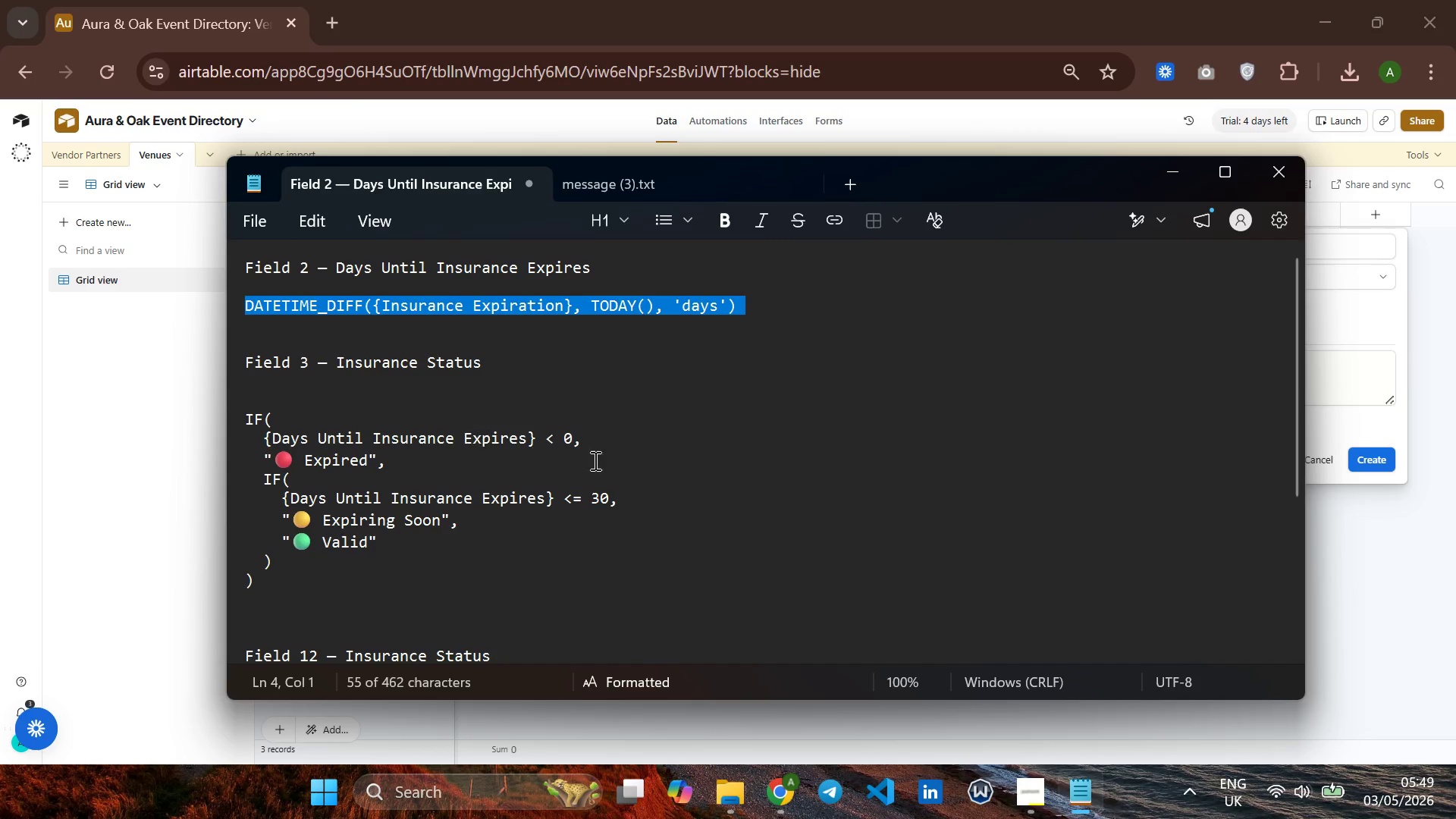 
hold_key(key=C, duration=0.36)
 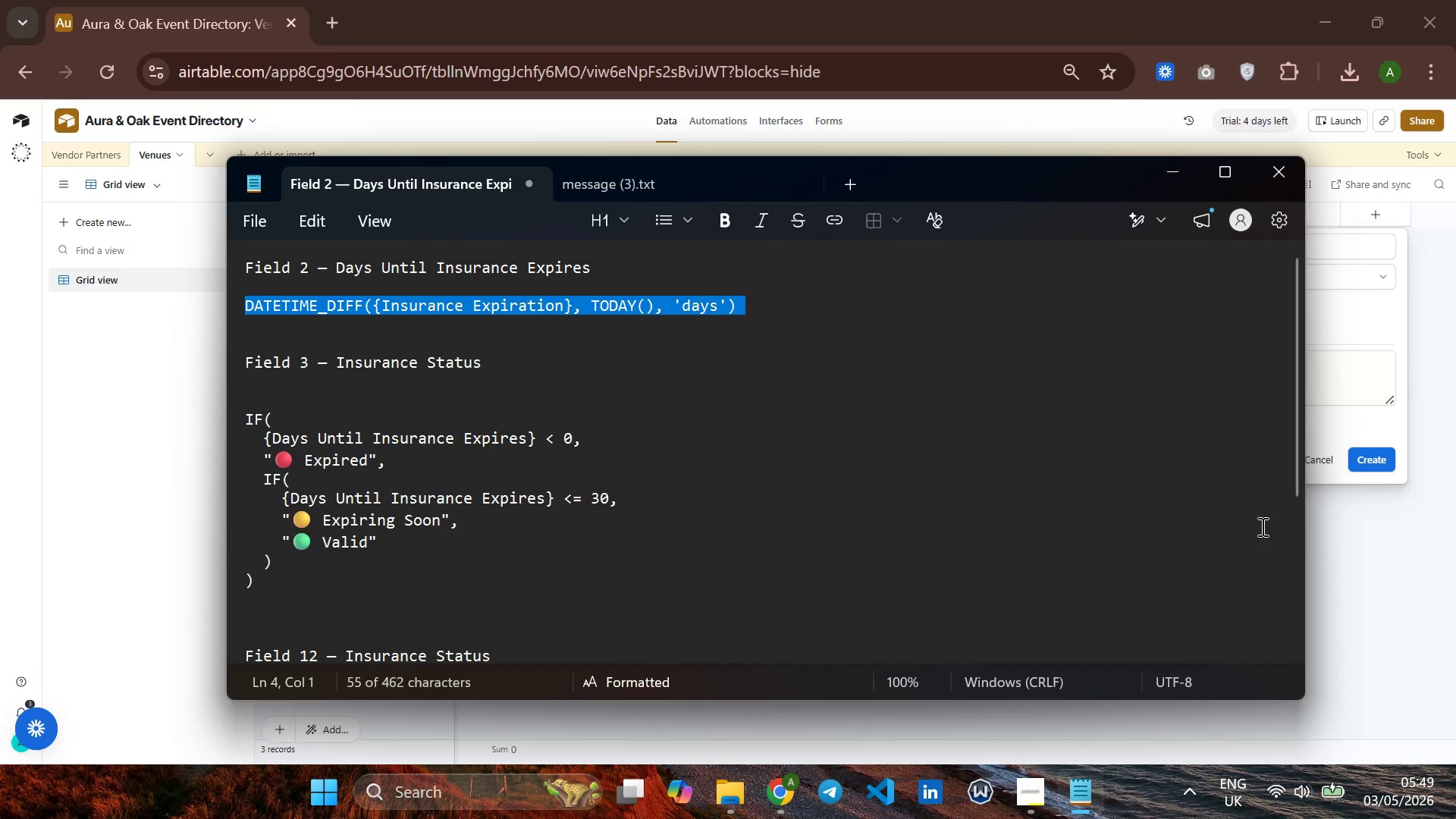 
left_click([1337, 549])
 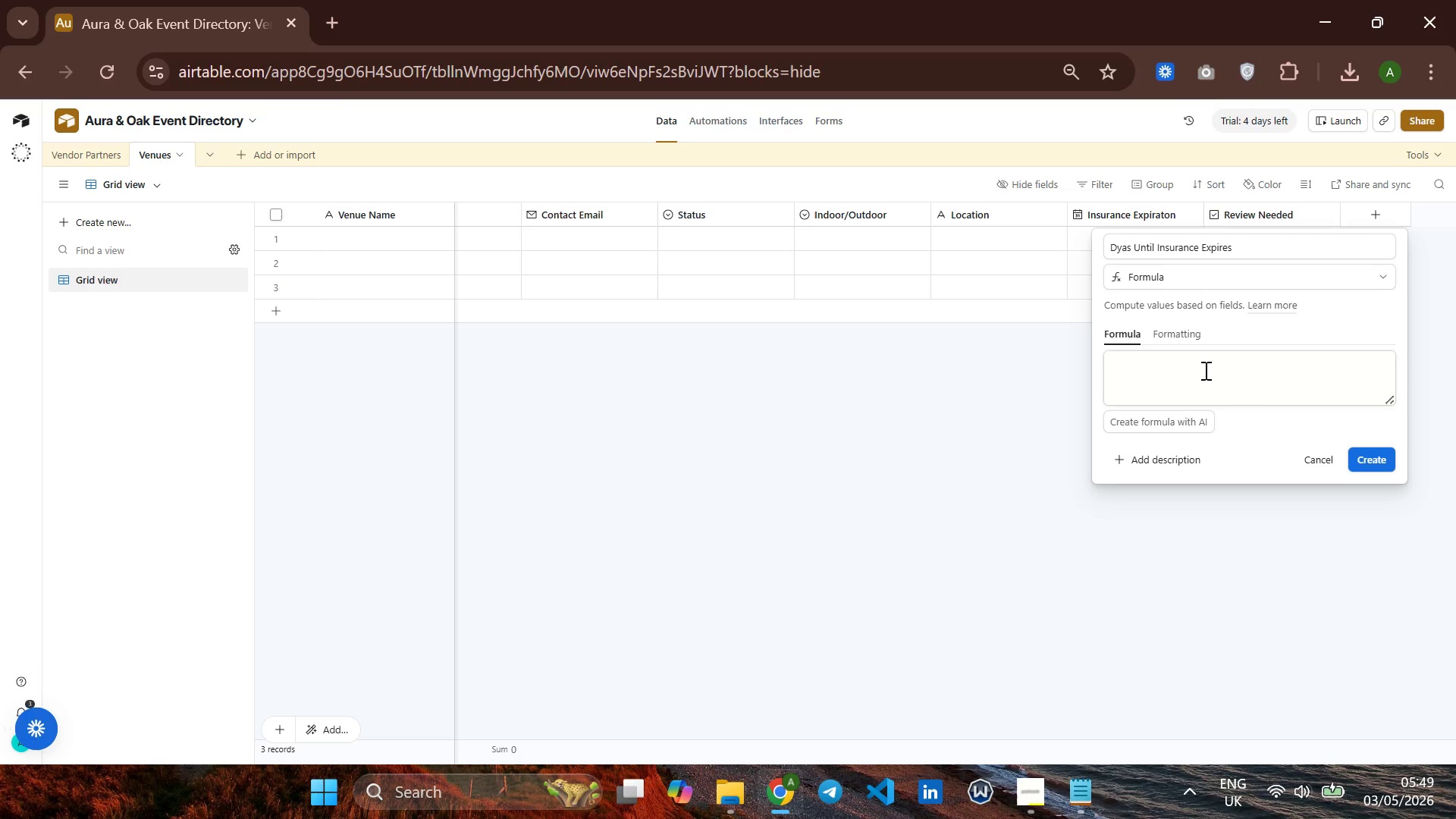 
left_click([1204, 359])
 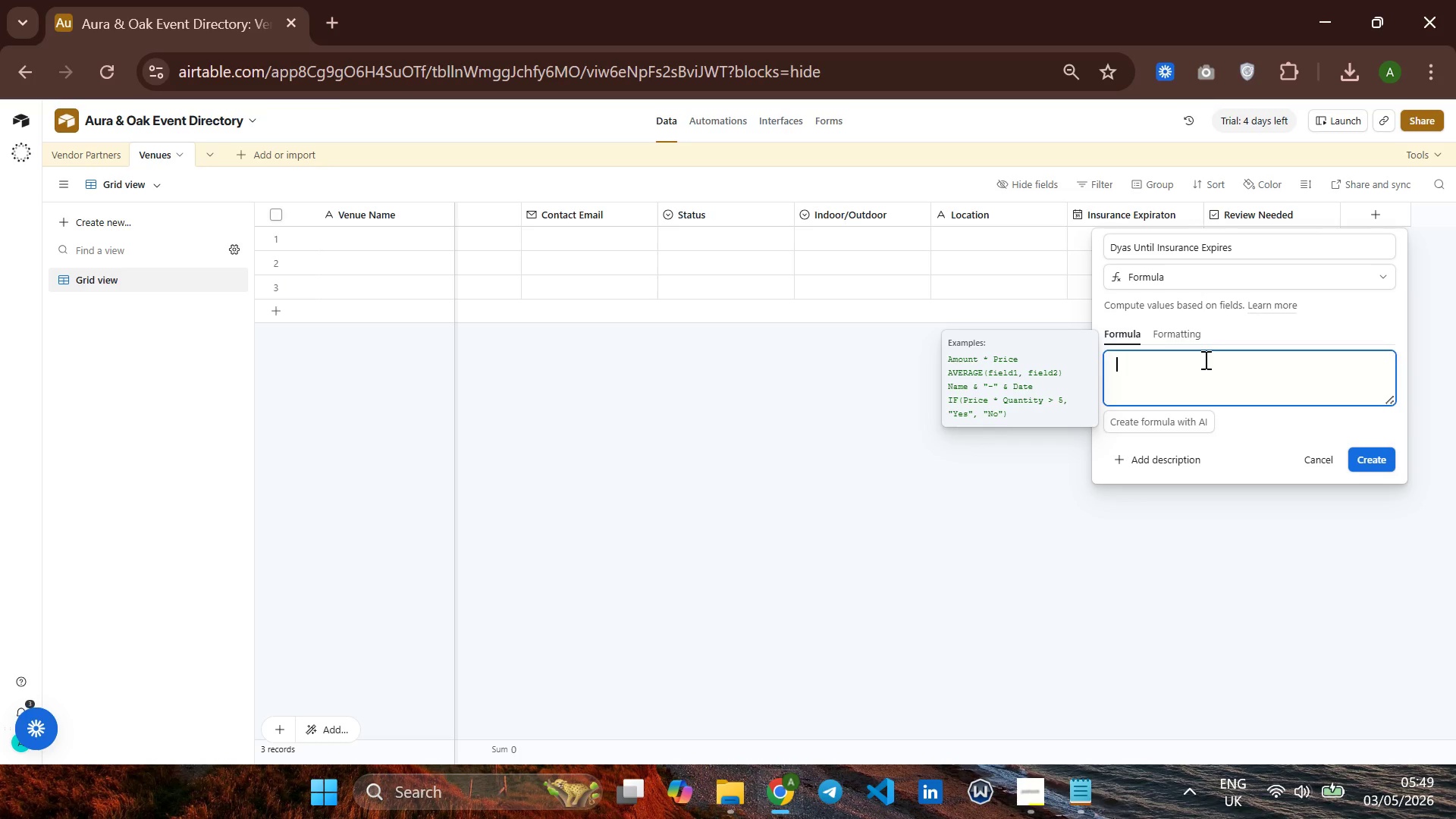 
key(Control+V)
 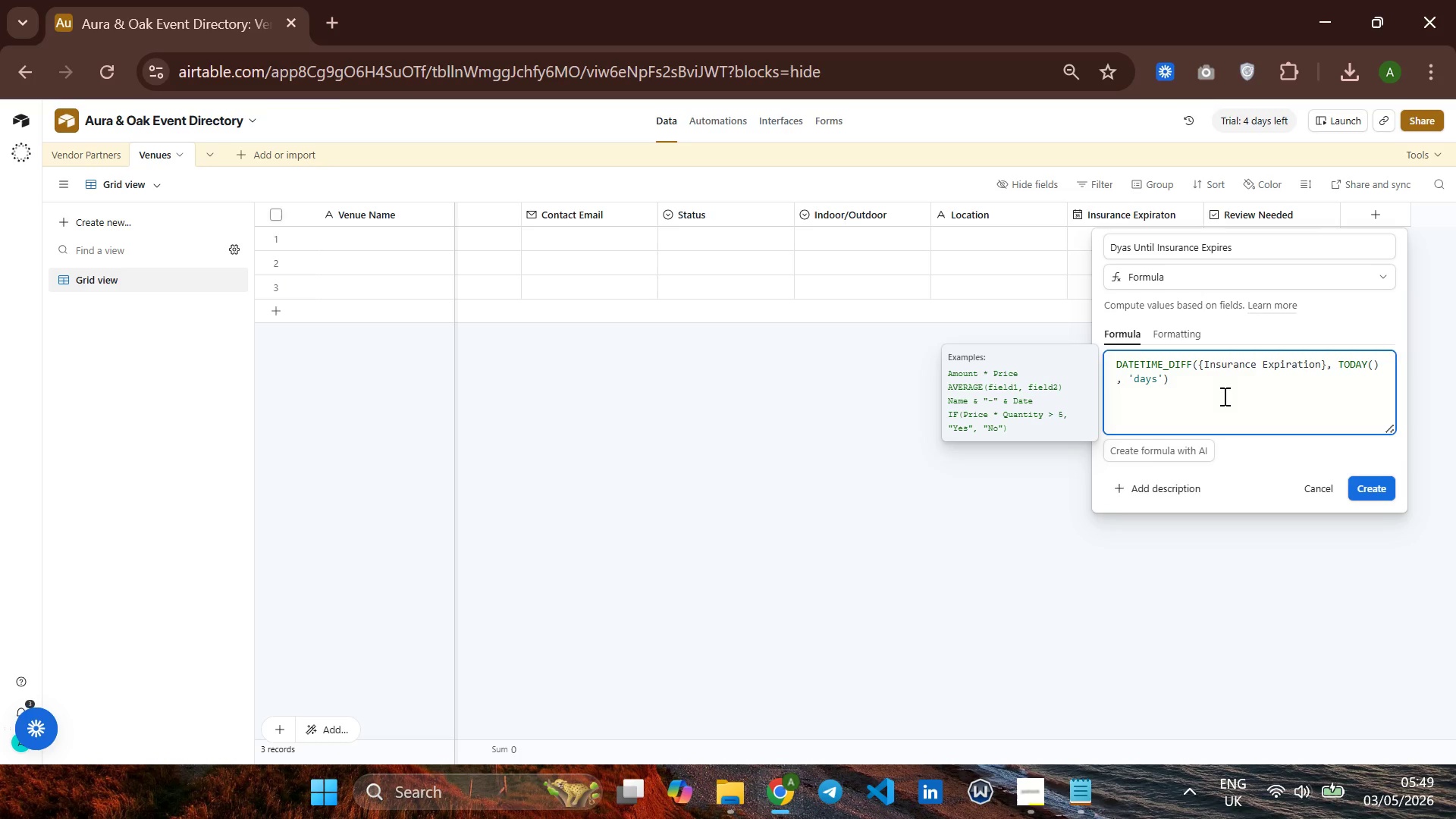 
key(Backspace)
 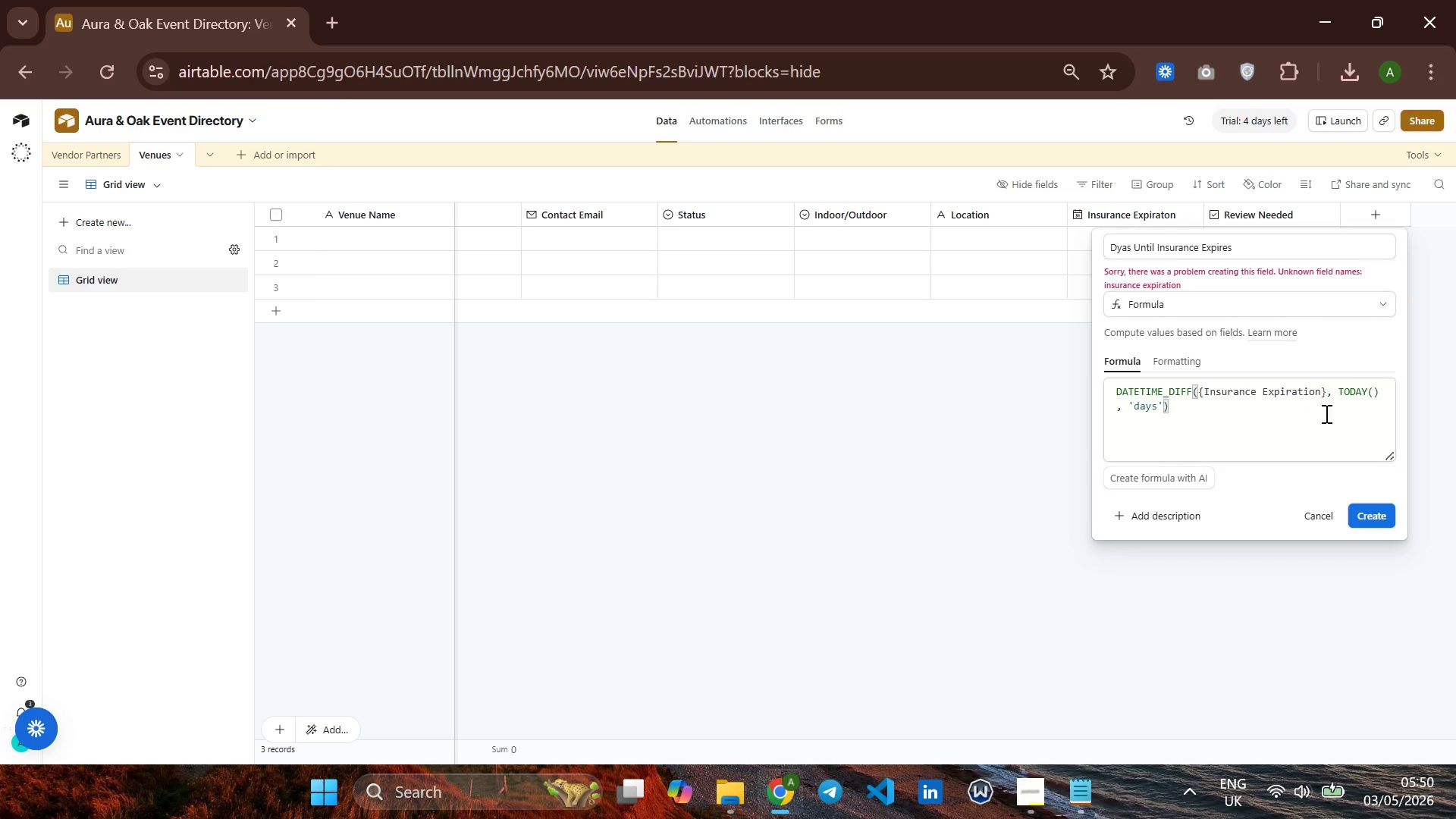 
wait(64.62)
 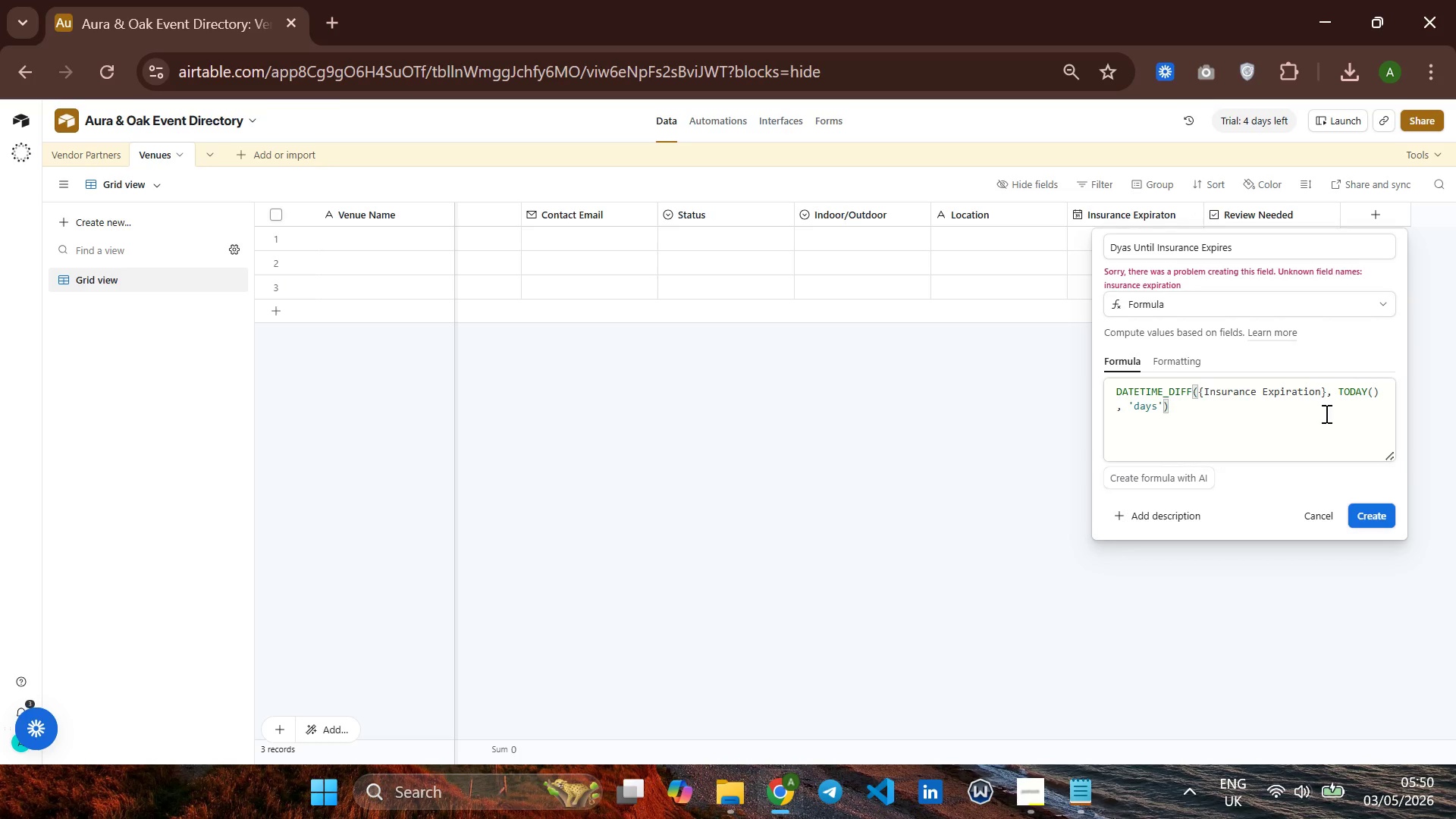 
right_click([1097, 211])
 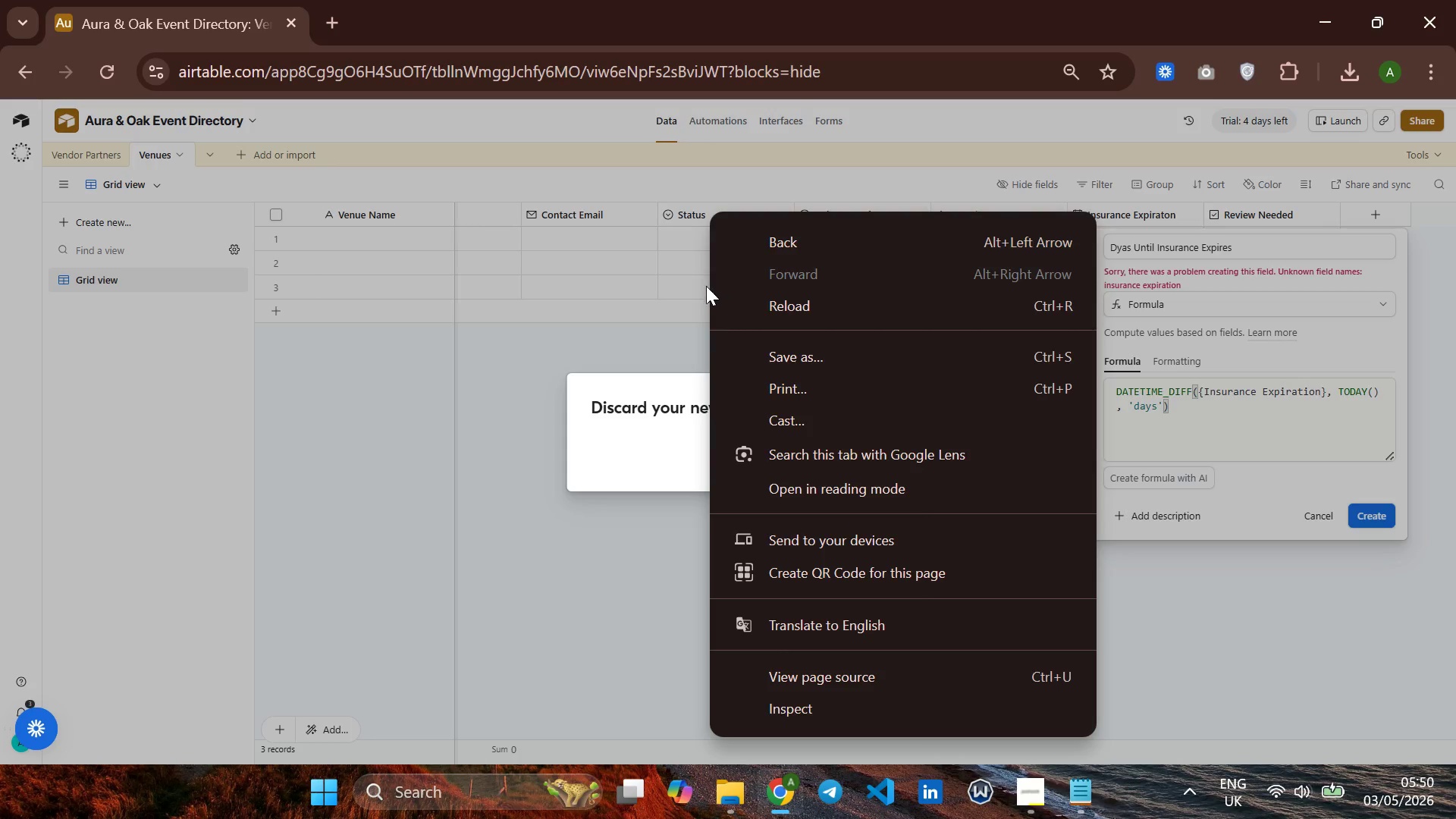 
left_click([679, 333])
 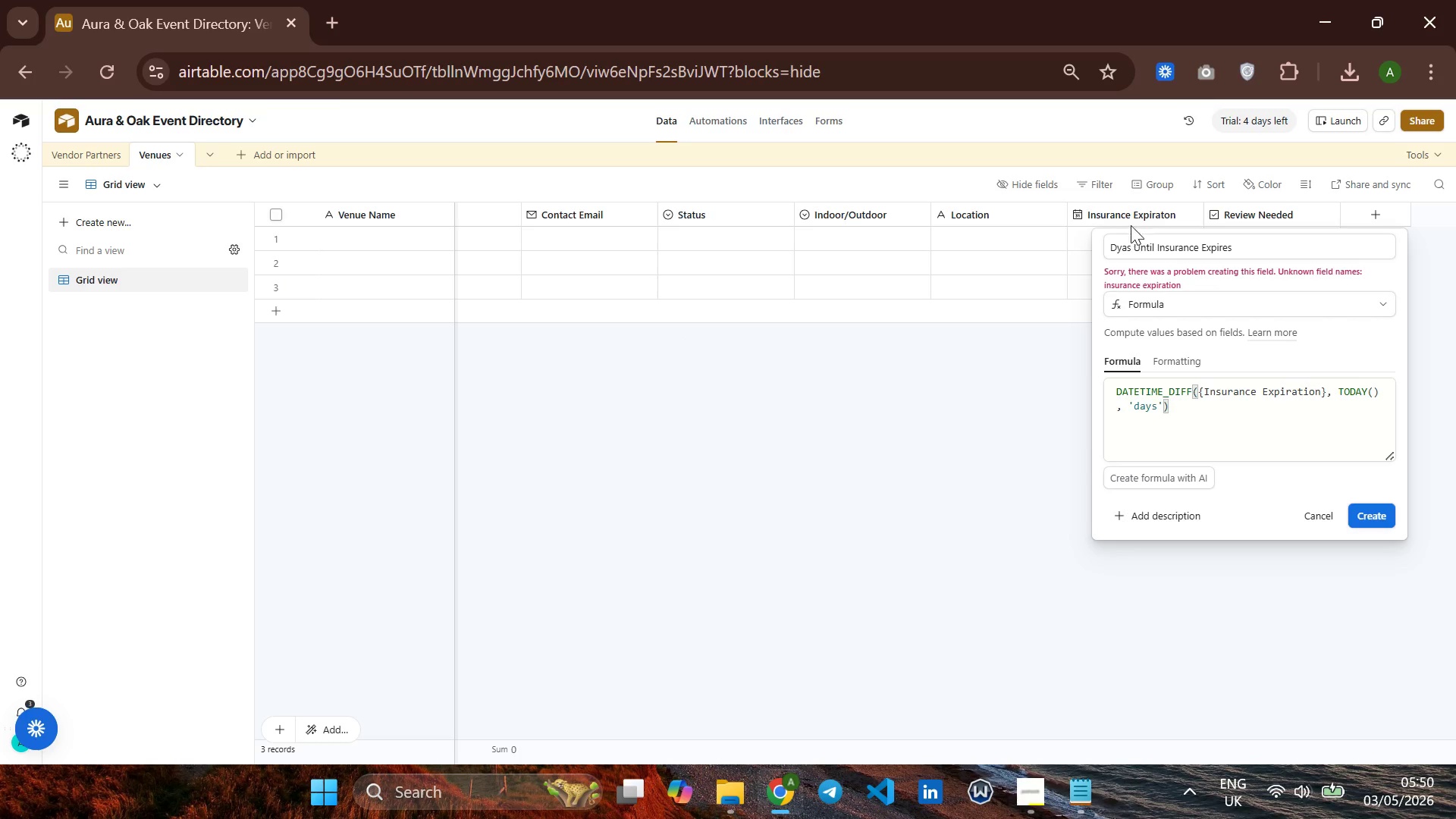 
left_click([1129, 221])
 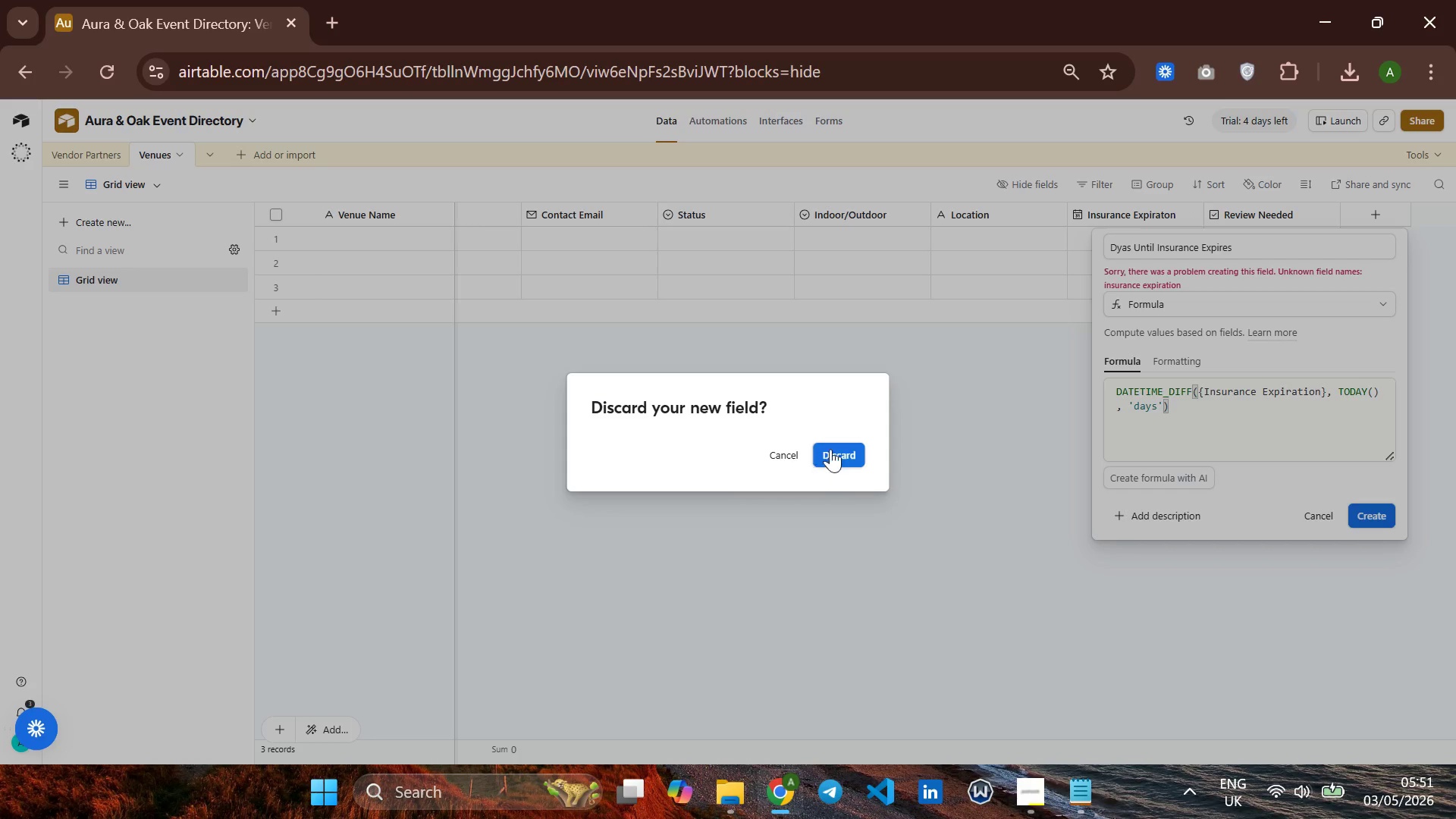 
left_click([839, 443])
 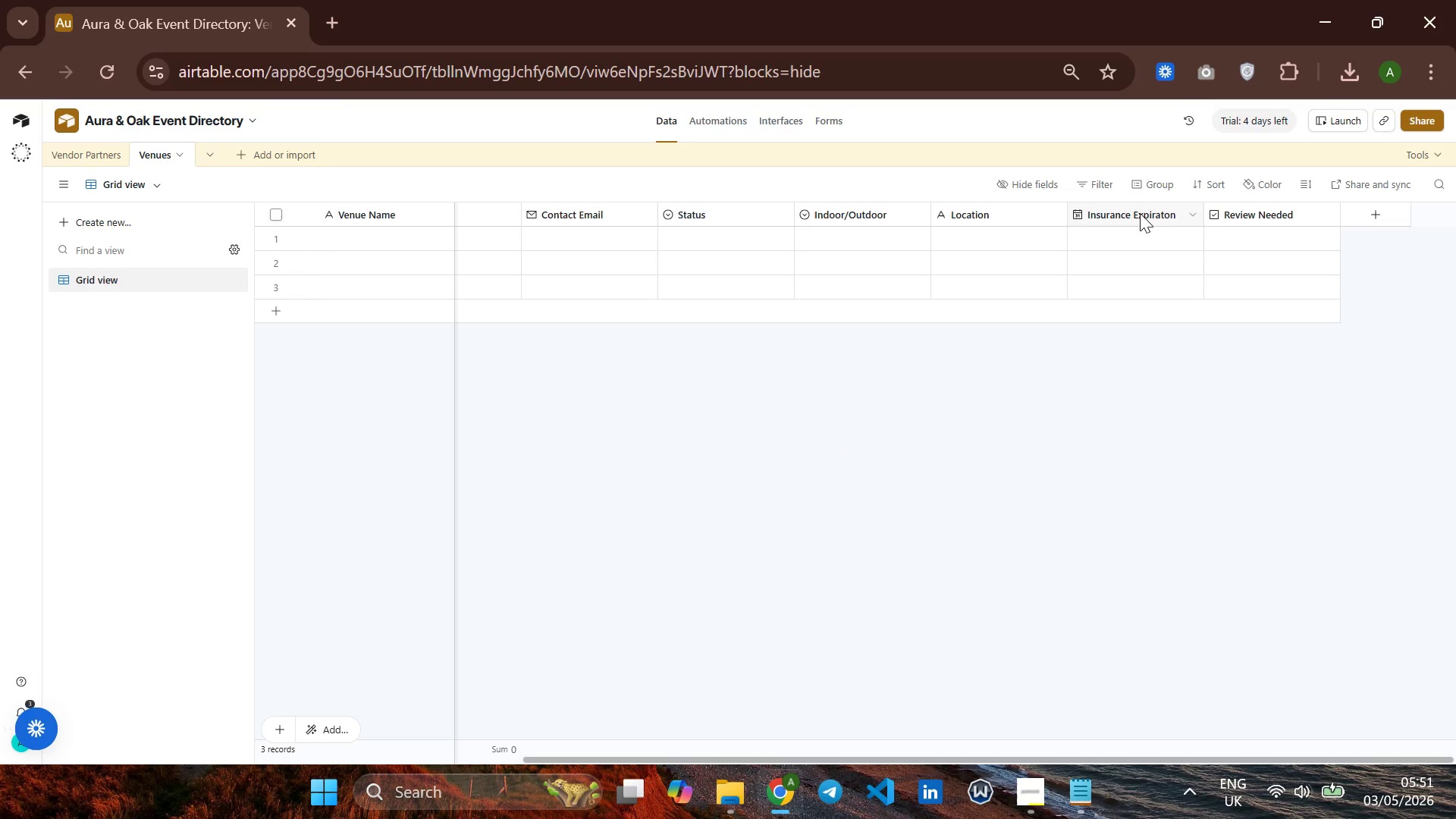 
right_click([1144, 209])
 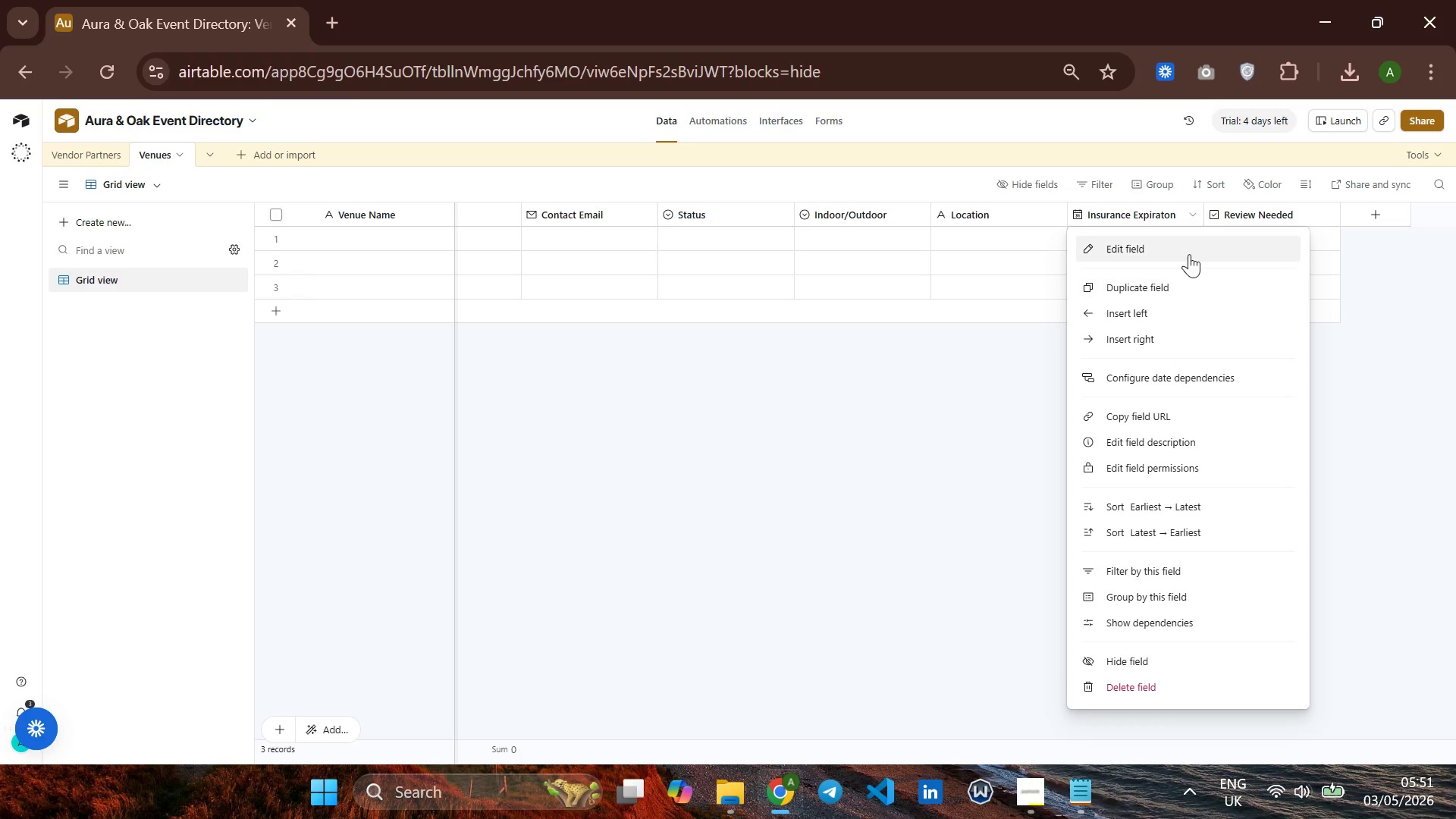 
left_click([1189, 249])
 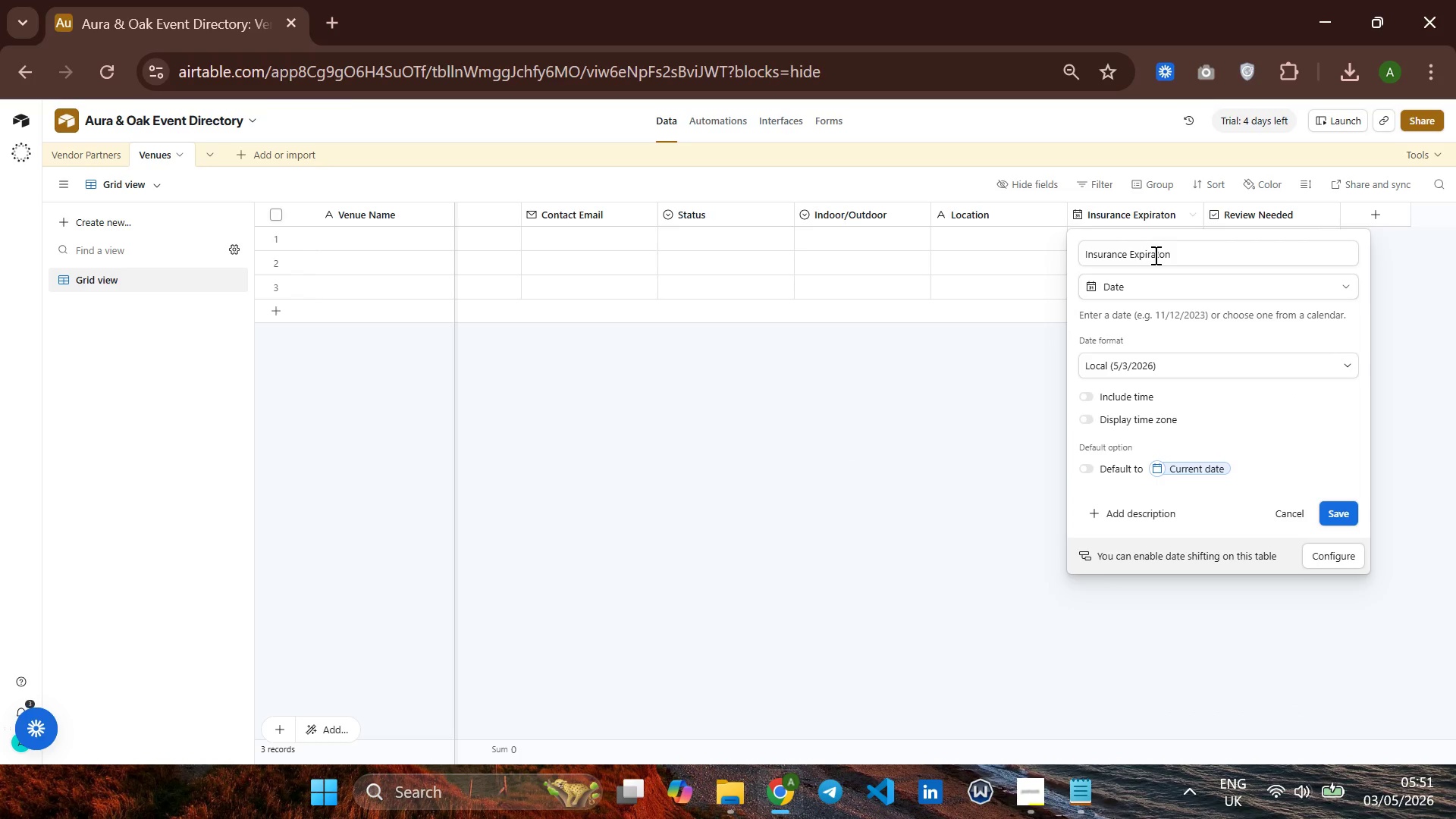 
left_click([1161, 256])
 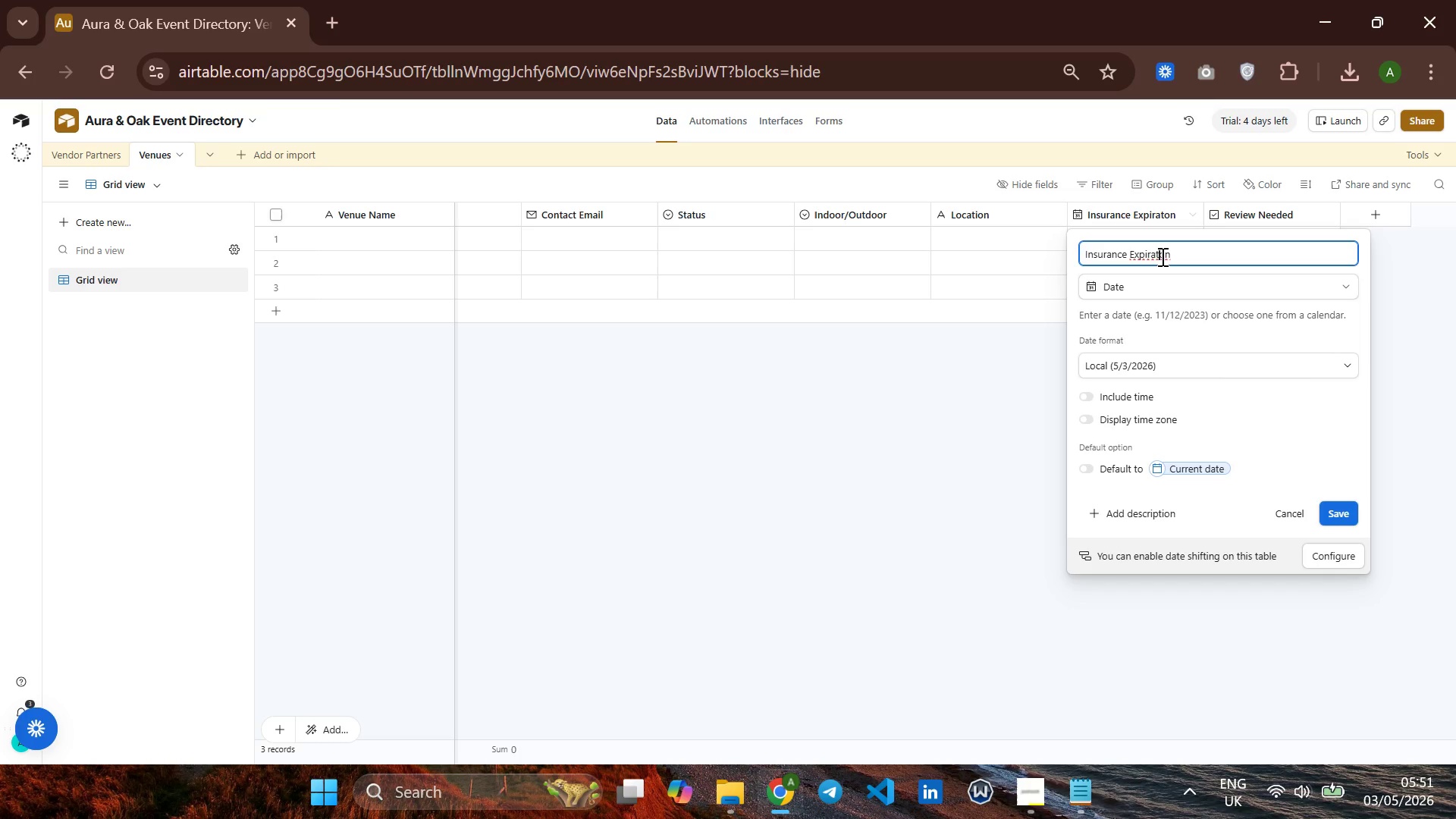 
key(I)
 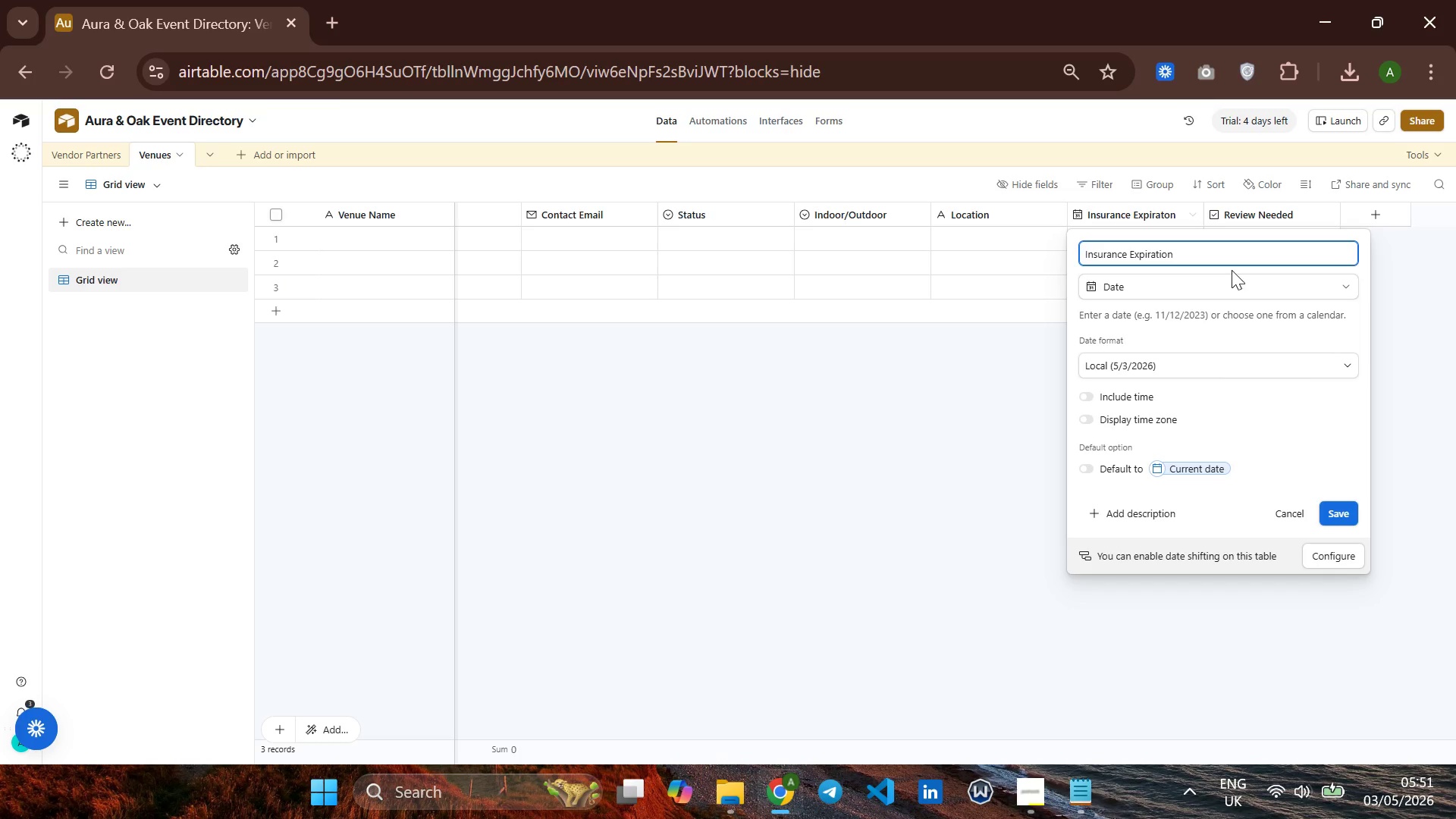 
key(Enter)
 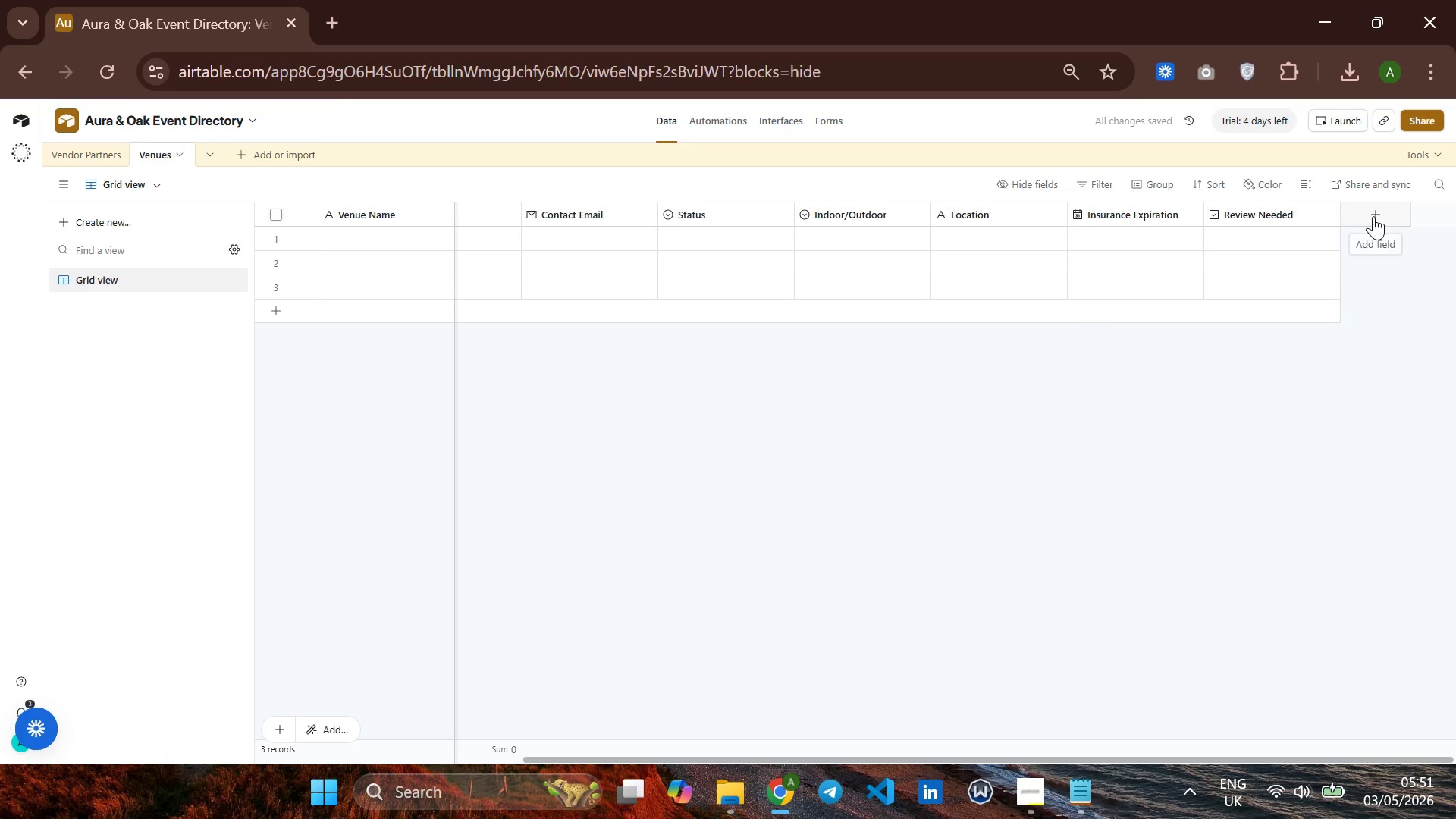 
wait(5.09)
 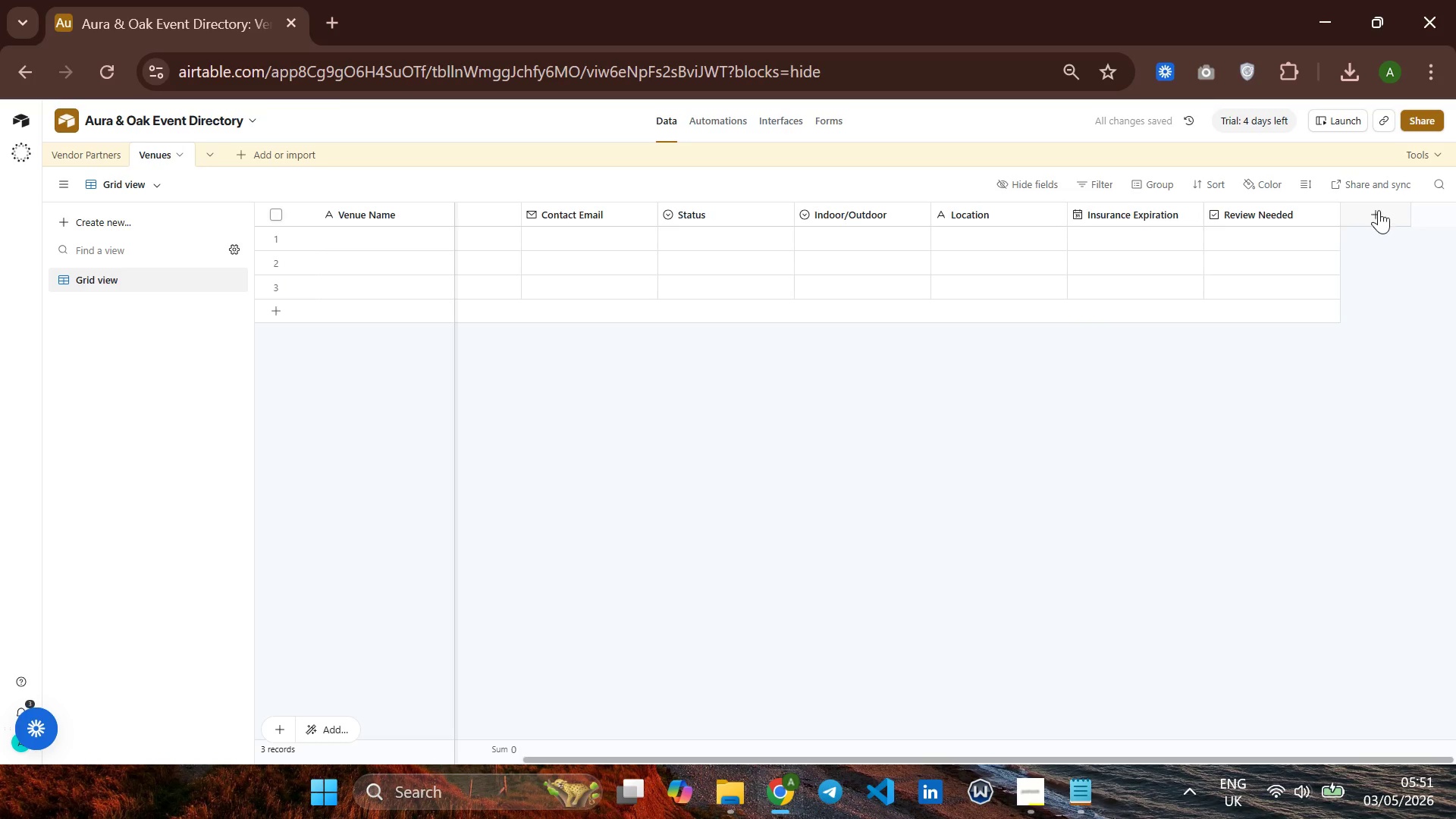 
left_click([1376, 209])
 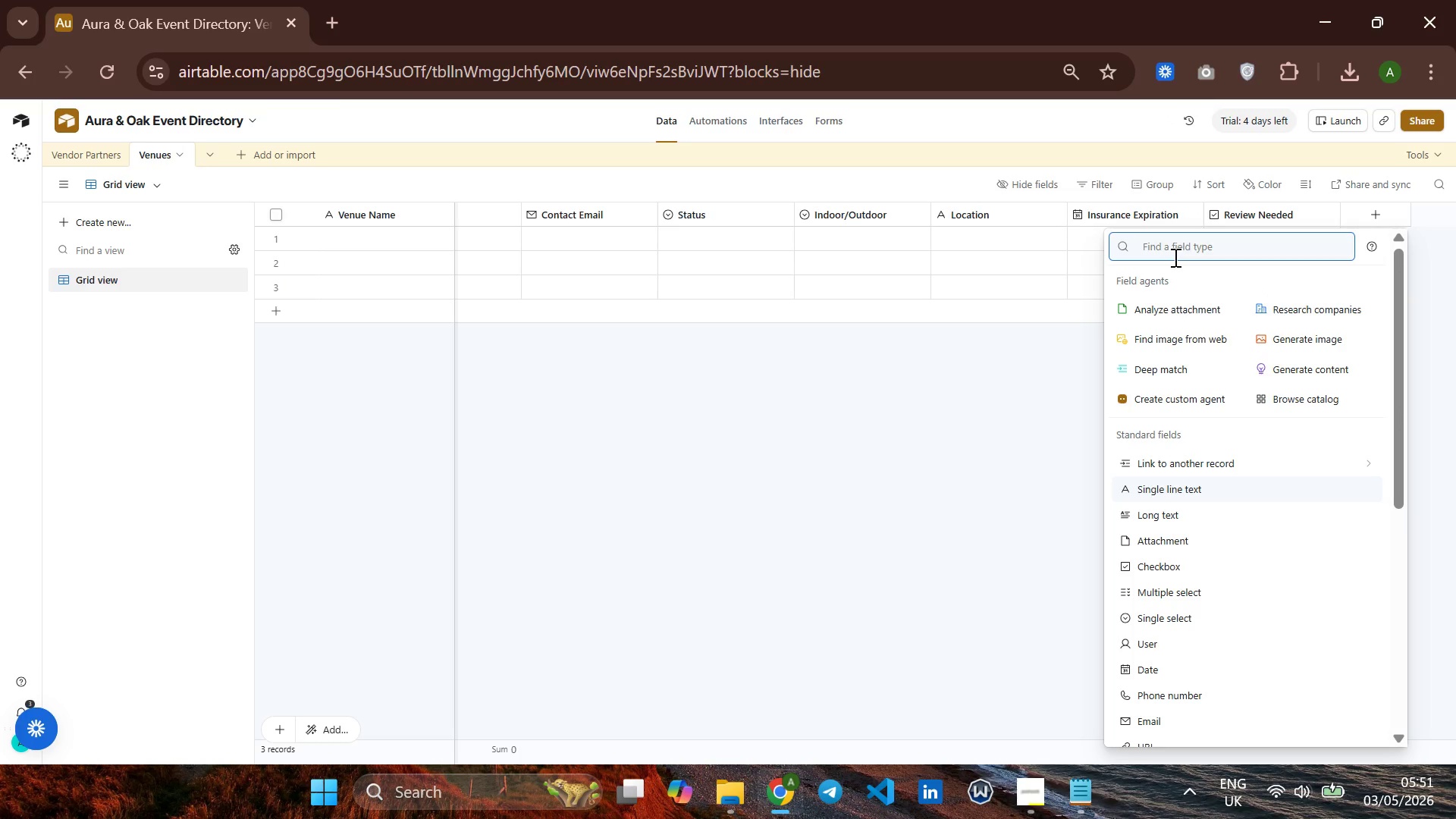 
type(fo)
 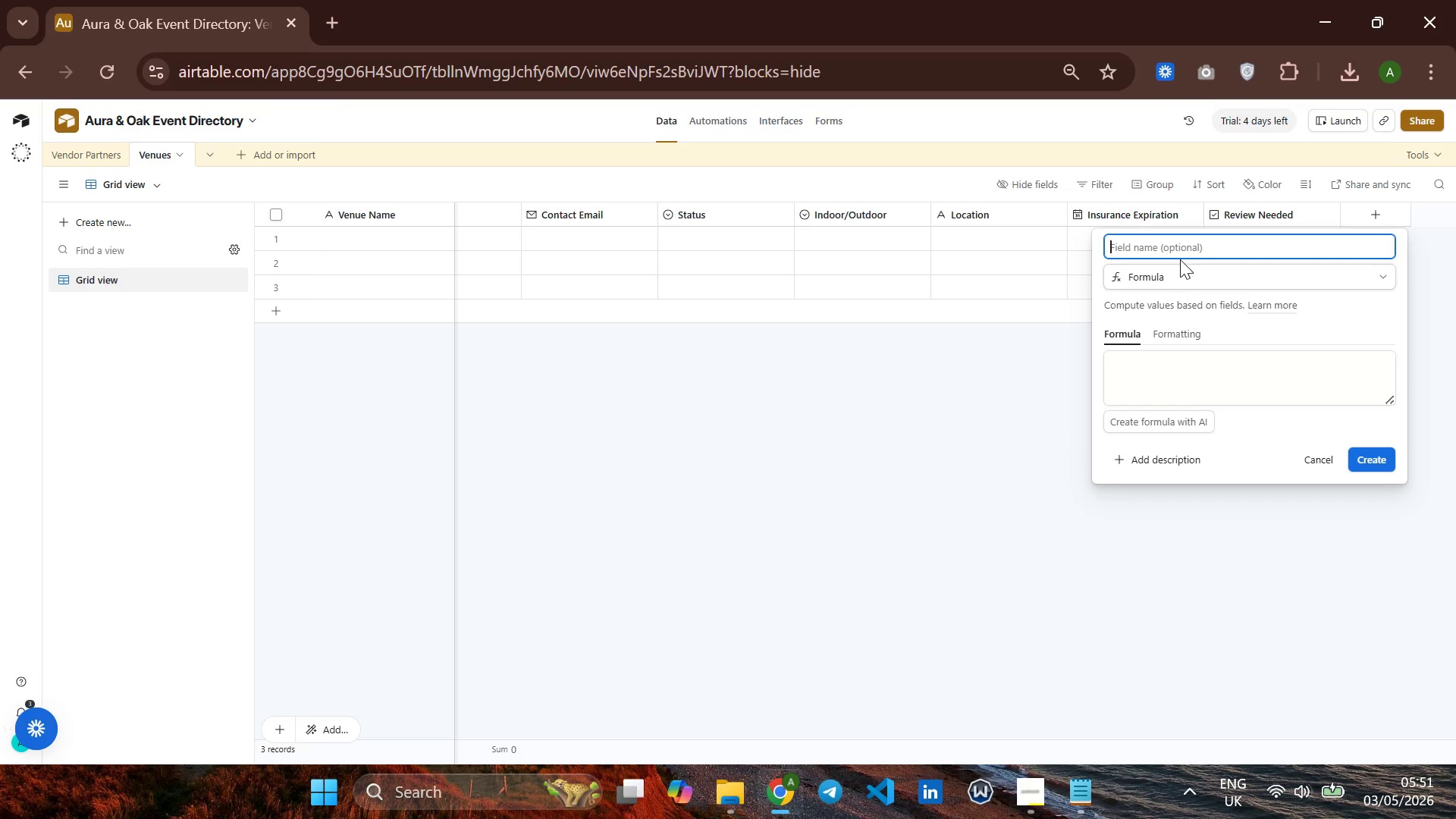 
left_click([1185, 249])
 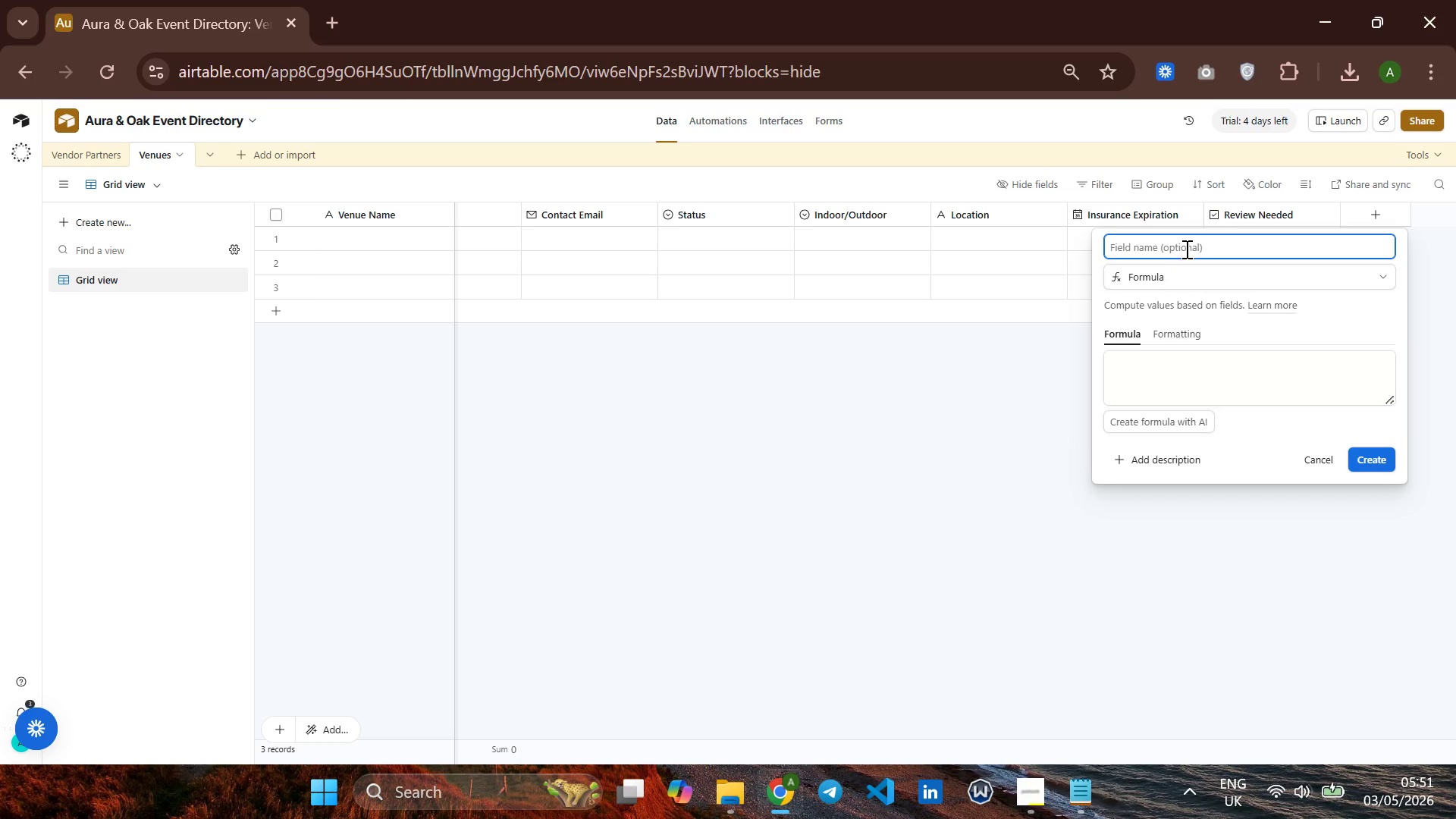 
type(i)
key(Backspace)
type(Dya)
 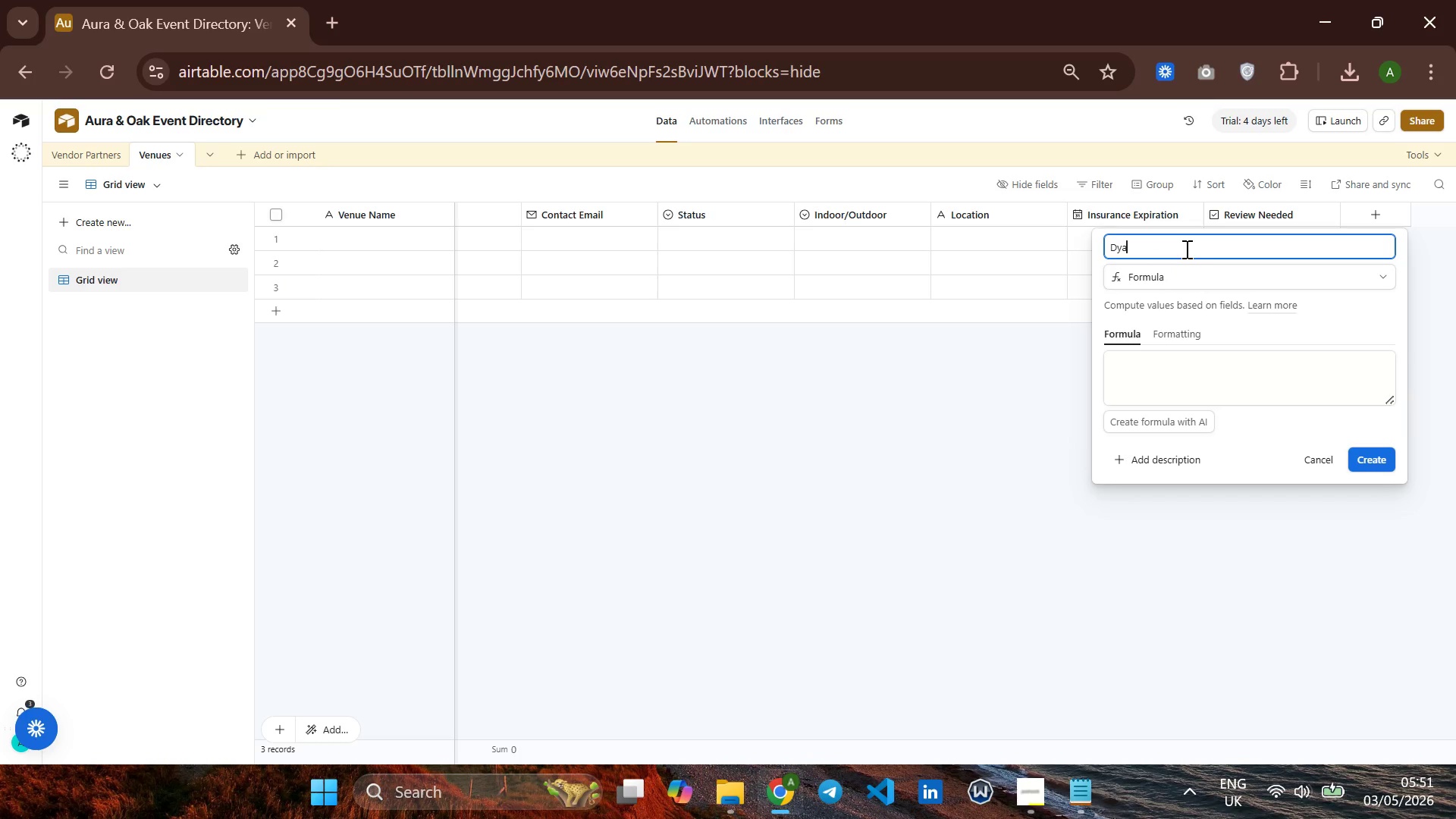 
key(Backspace)
key(Backspace)
type(ays Untile )
key(Backspace)
key(Backspace)
type( Insurance Expires)
 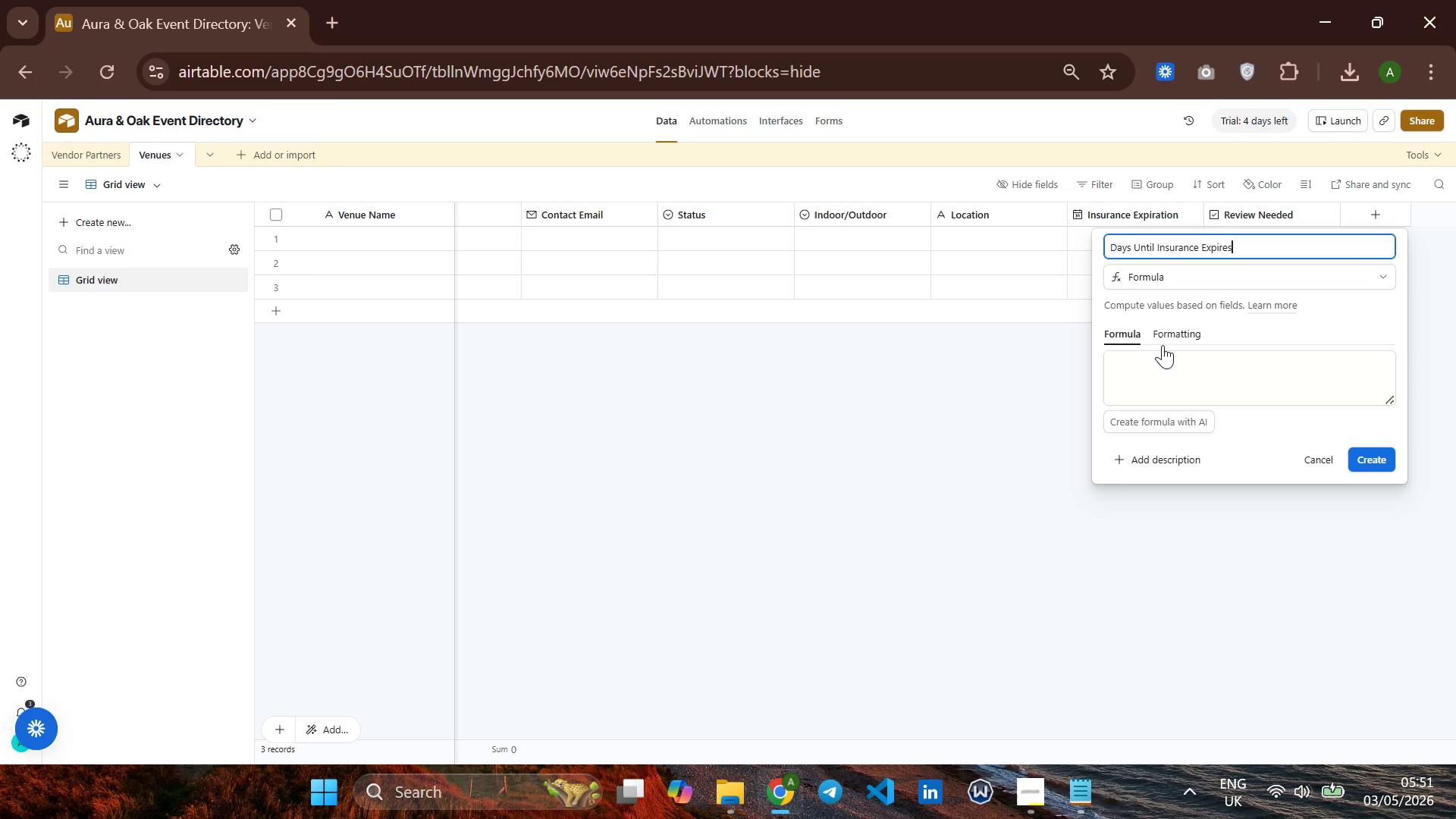 
hold_key(key=ControlLeft, duration=0.36)
 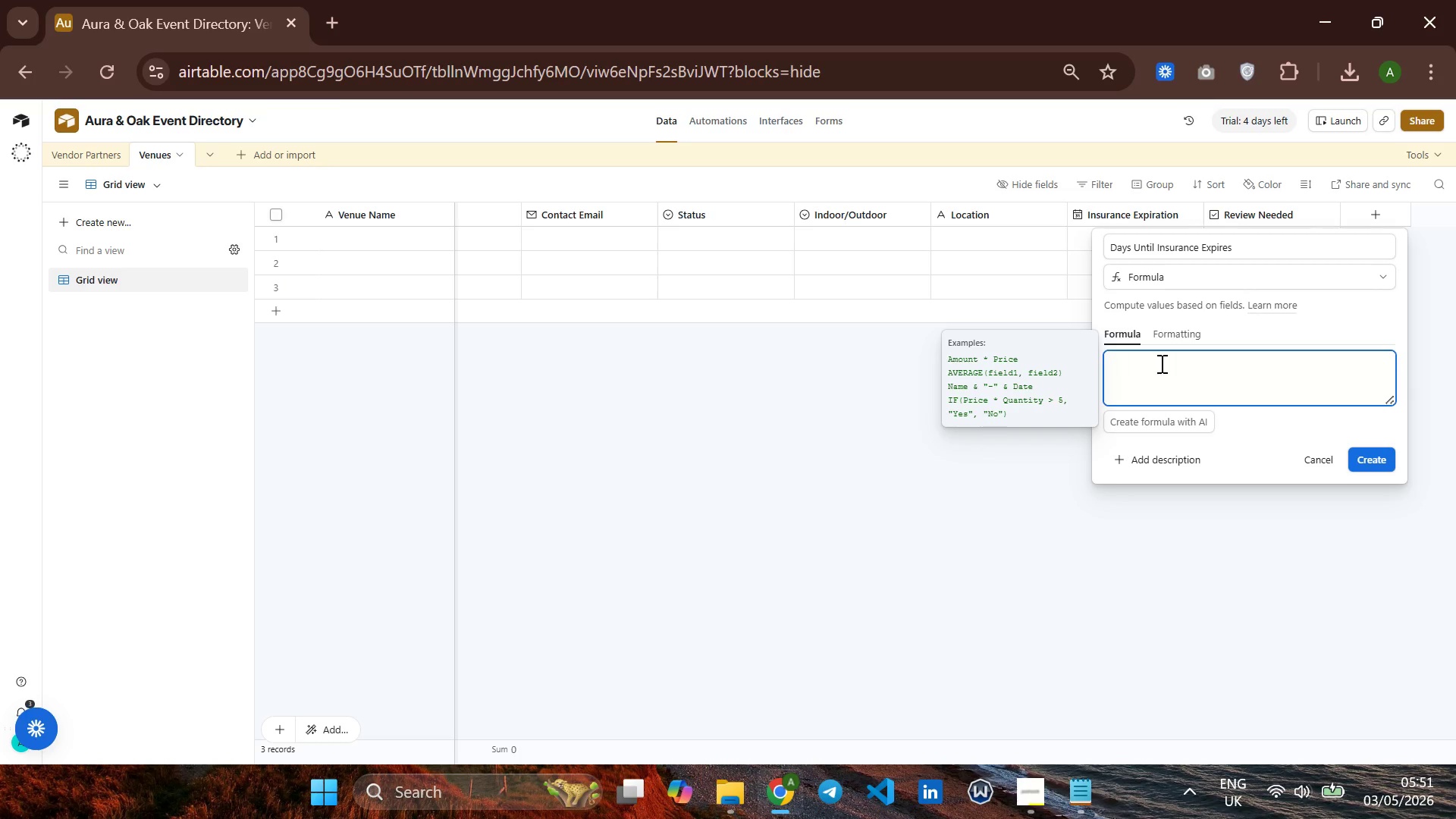 
key(Control+ControlLeft)
 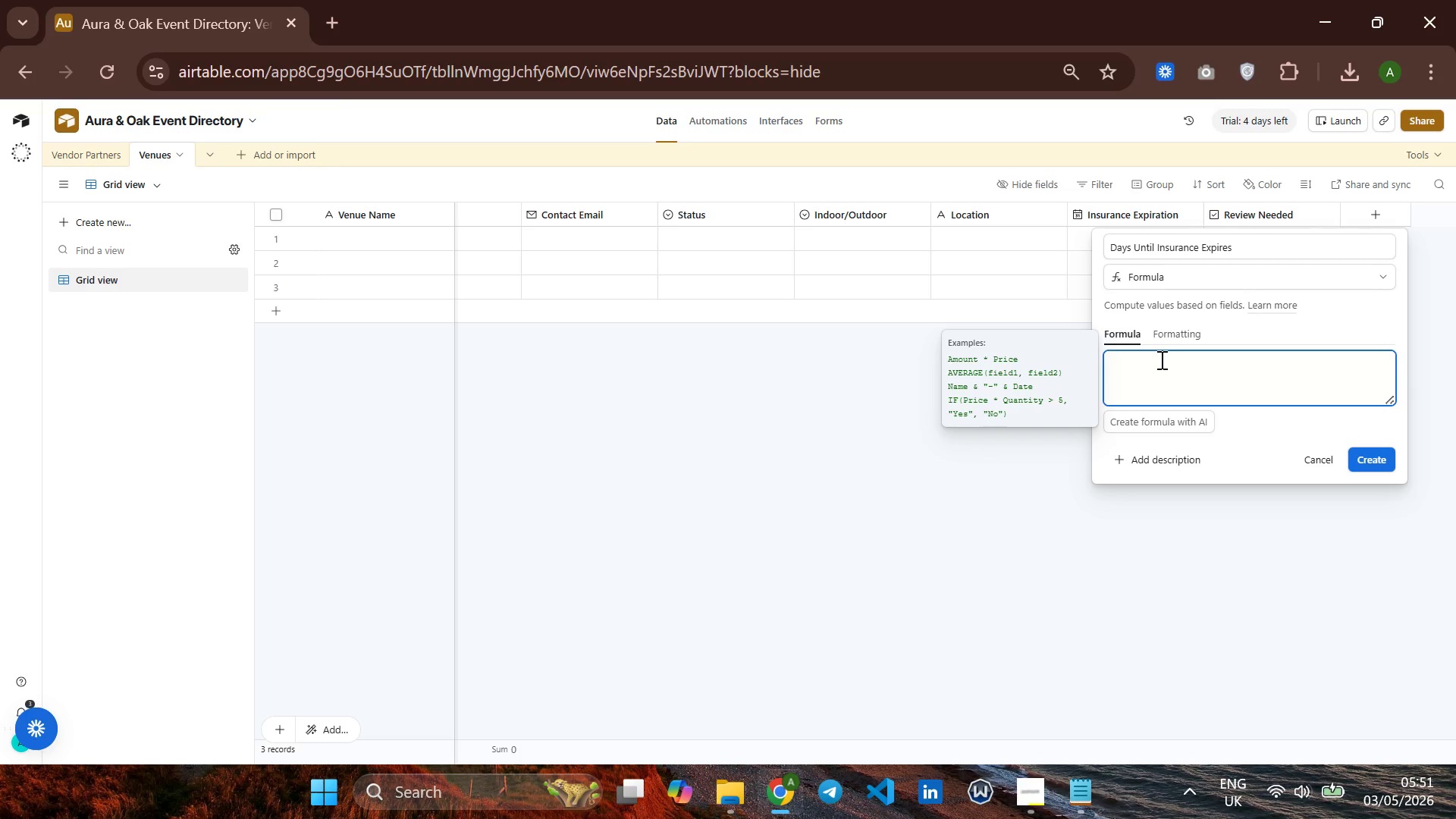 
key(Control+V)
 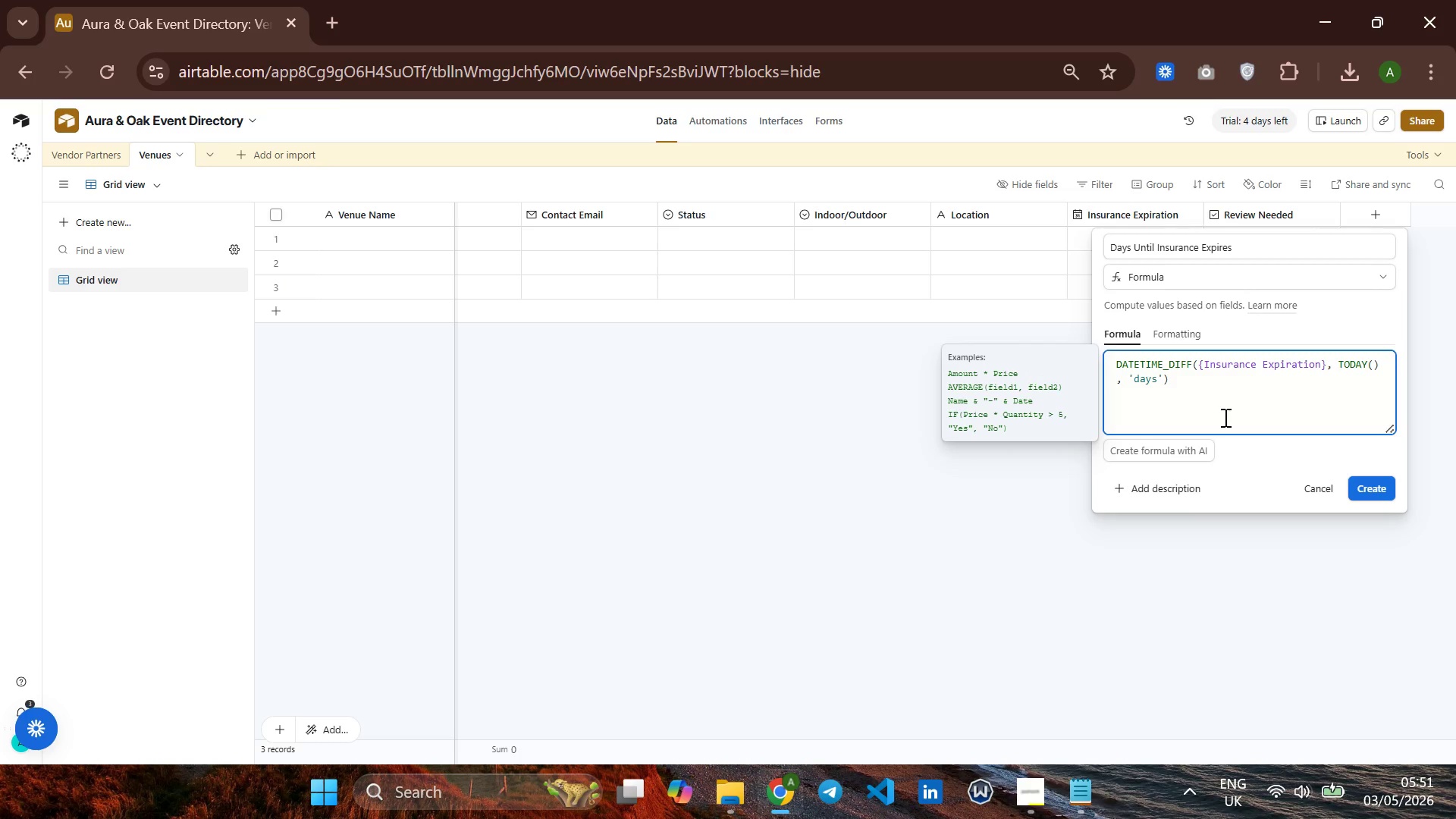 
key(Backspace)
 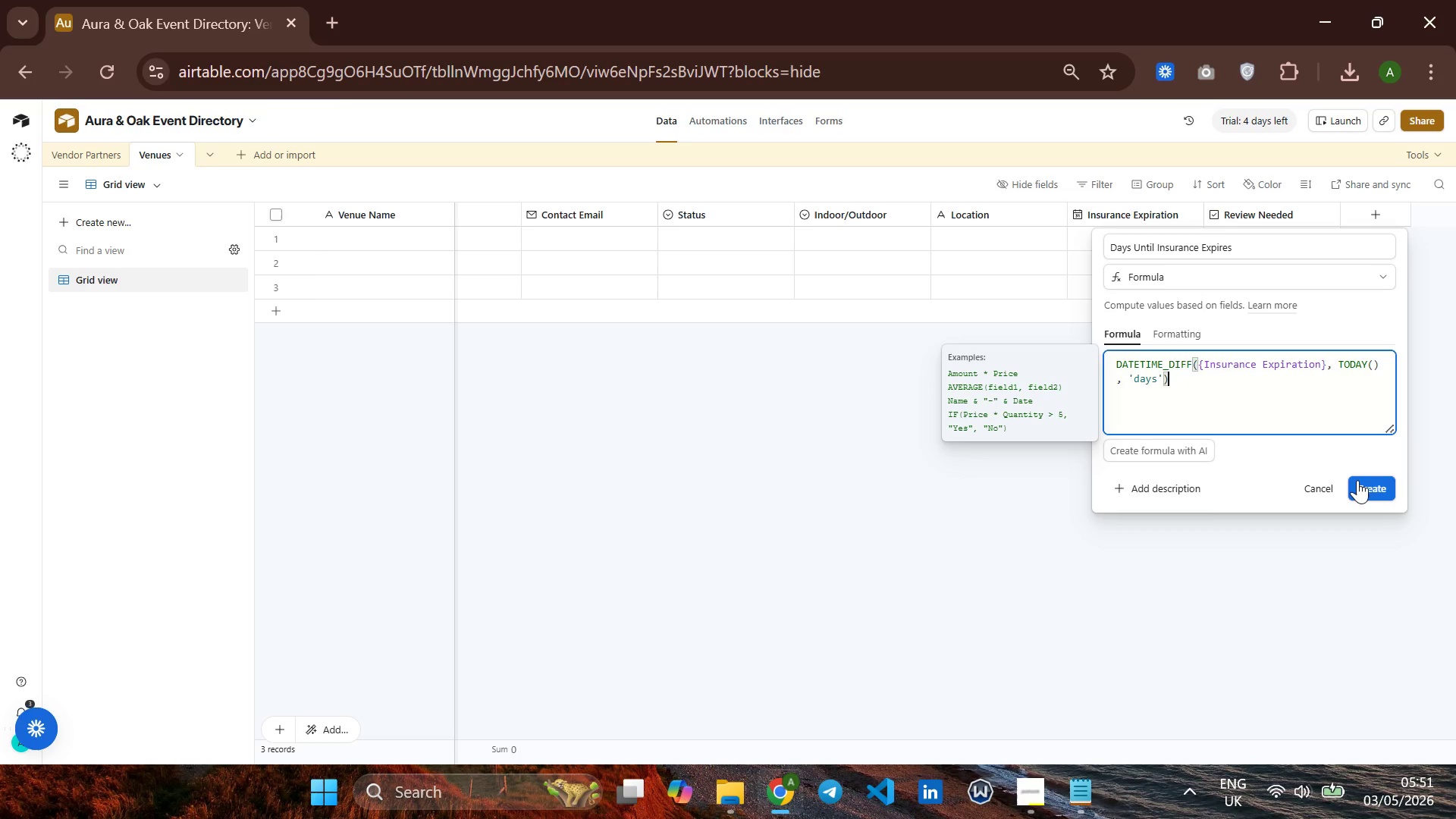 
left_click([1360, 480])
 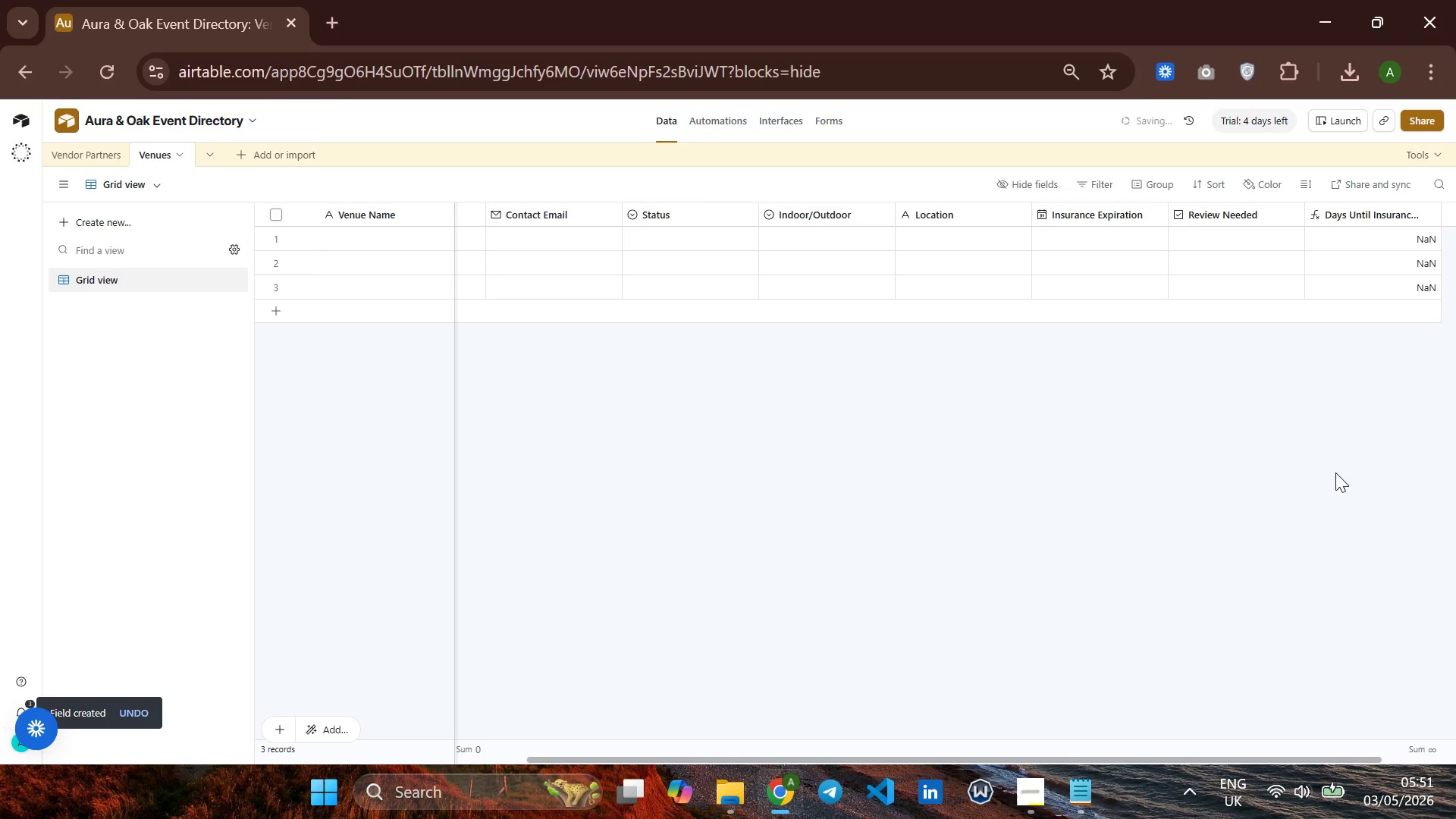 
mouse_move([1365, 287])
 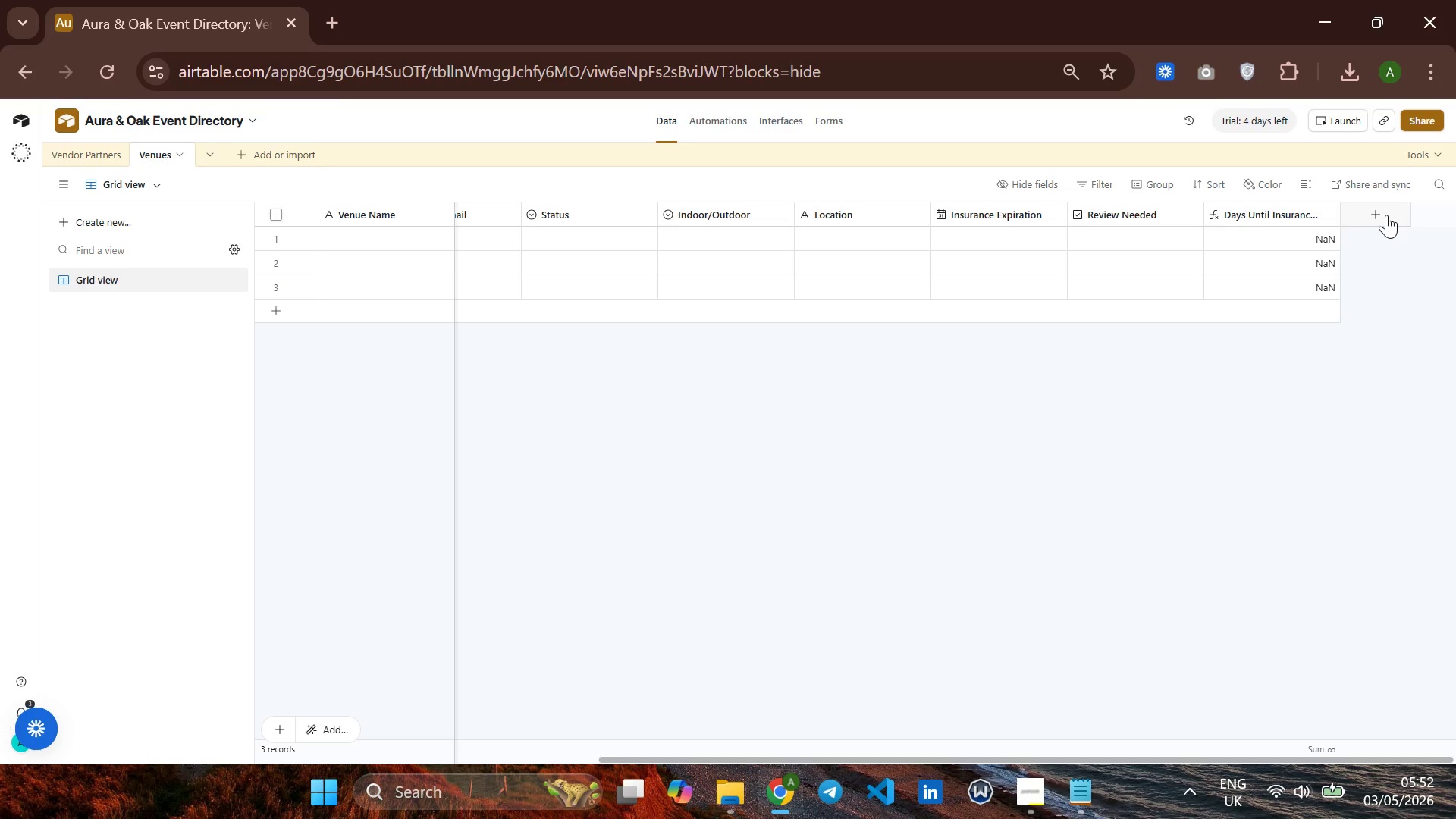 
left_click([1386, 215])
 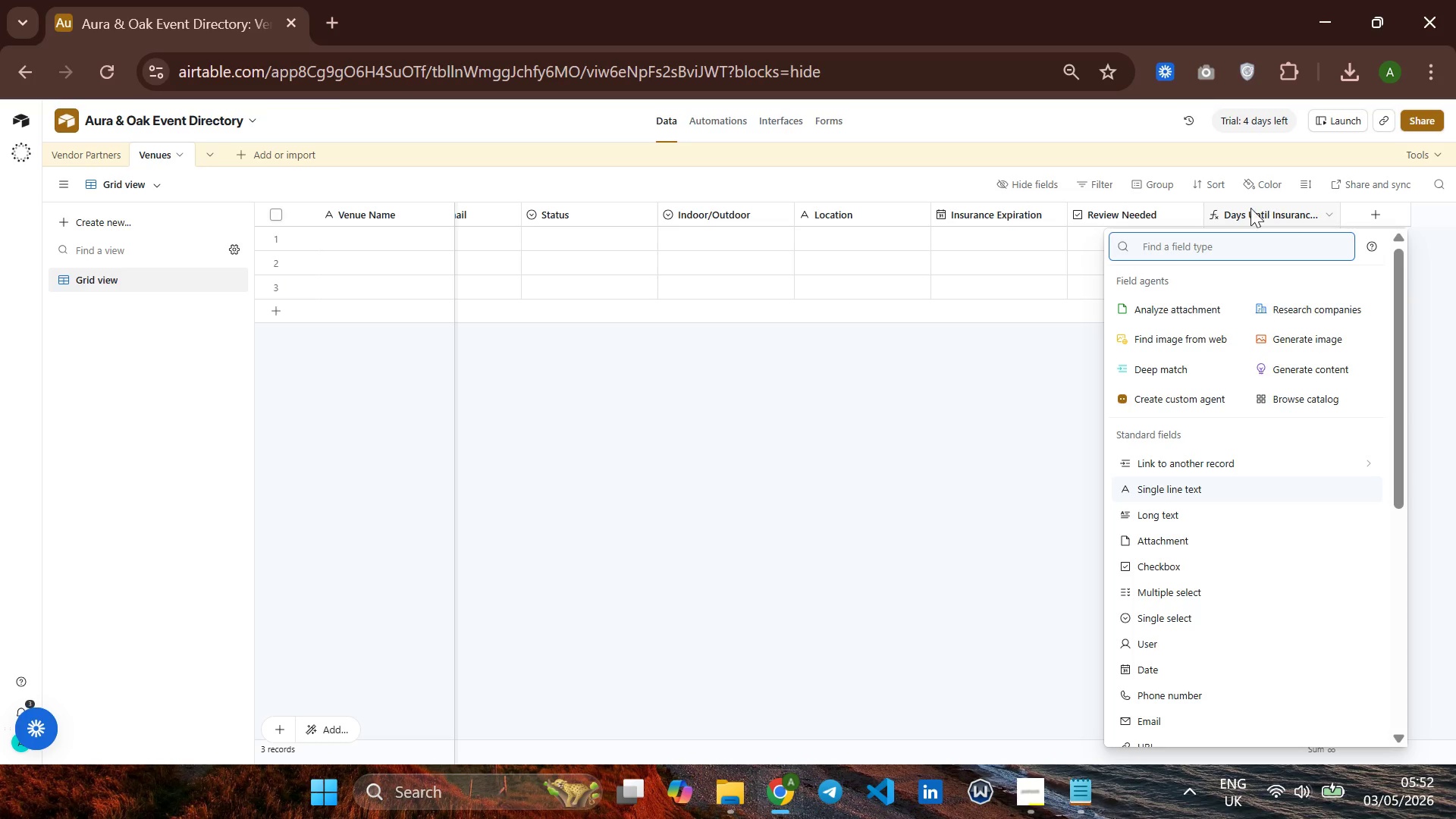 
type(Insy)
key(Backspace)
type(urance Statusfor)
 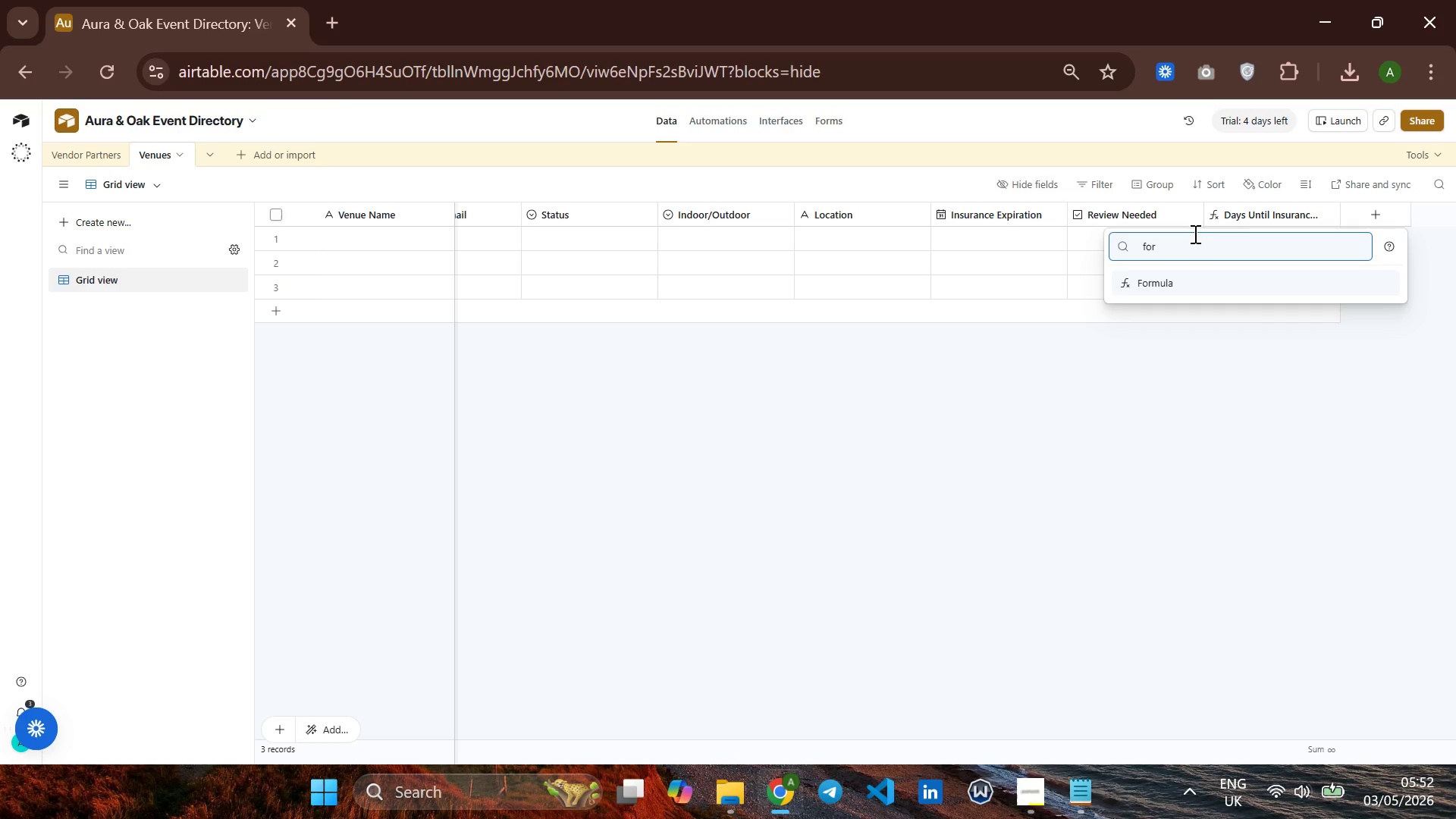 
key(Enter)
 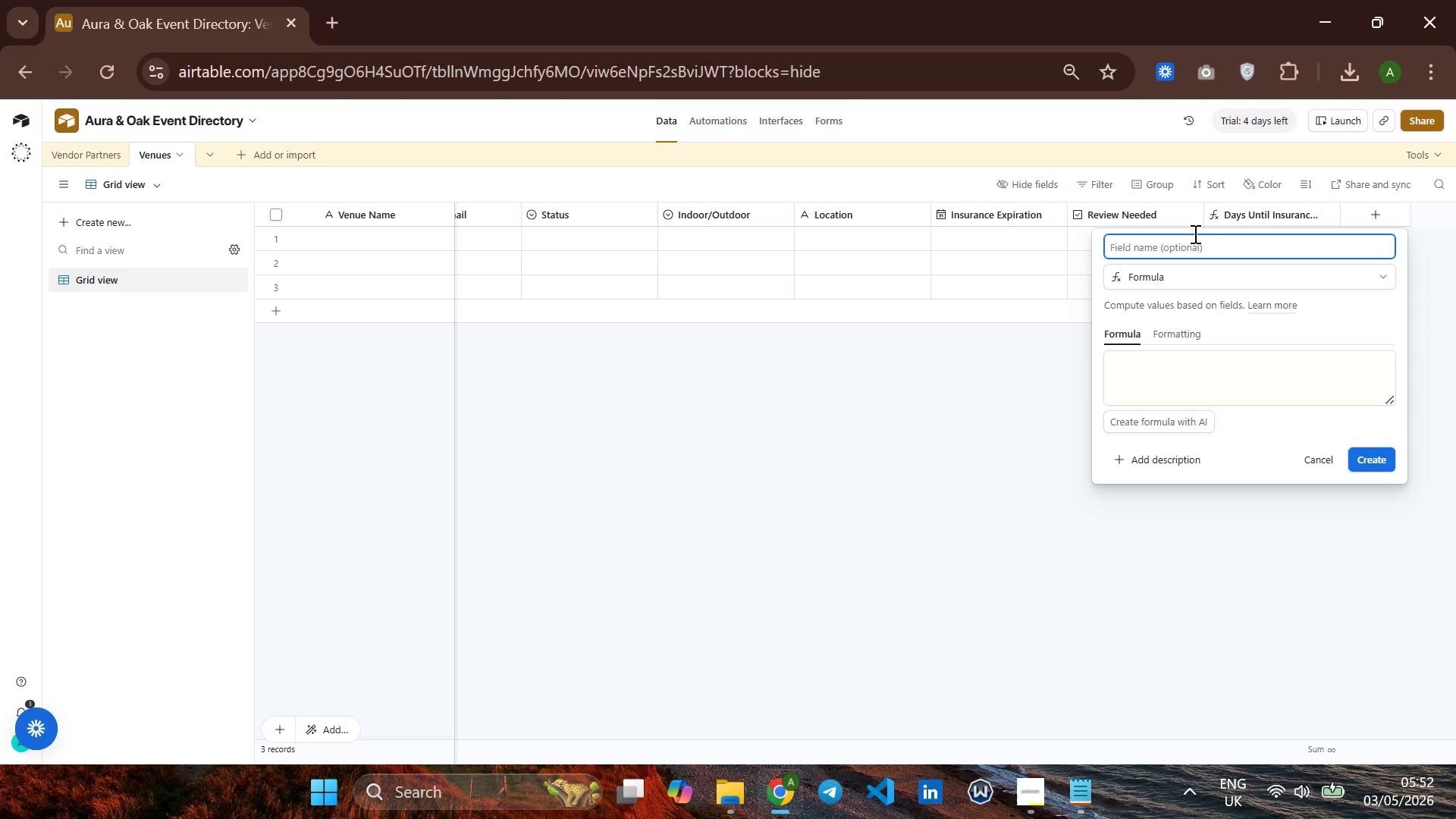 
type(Insurance )
 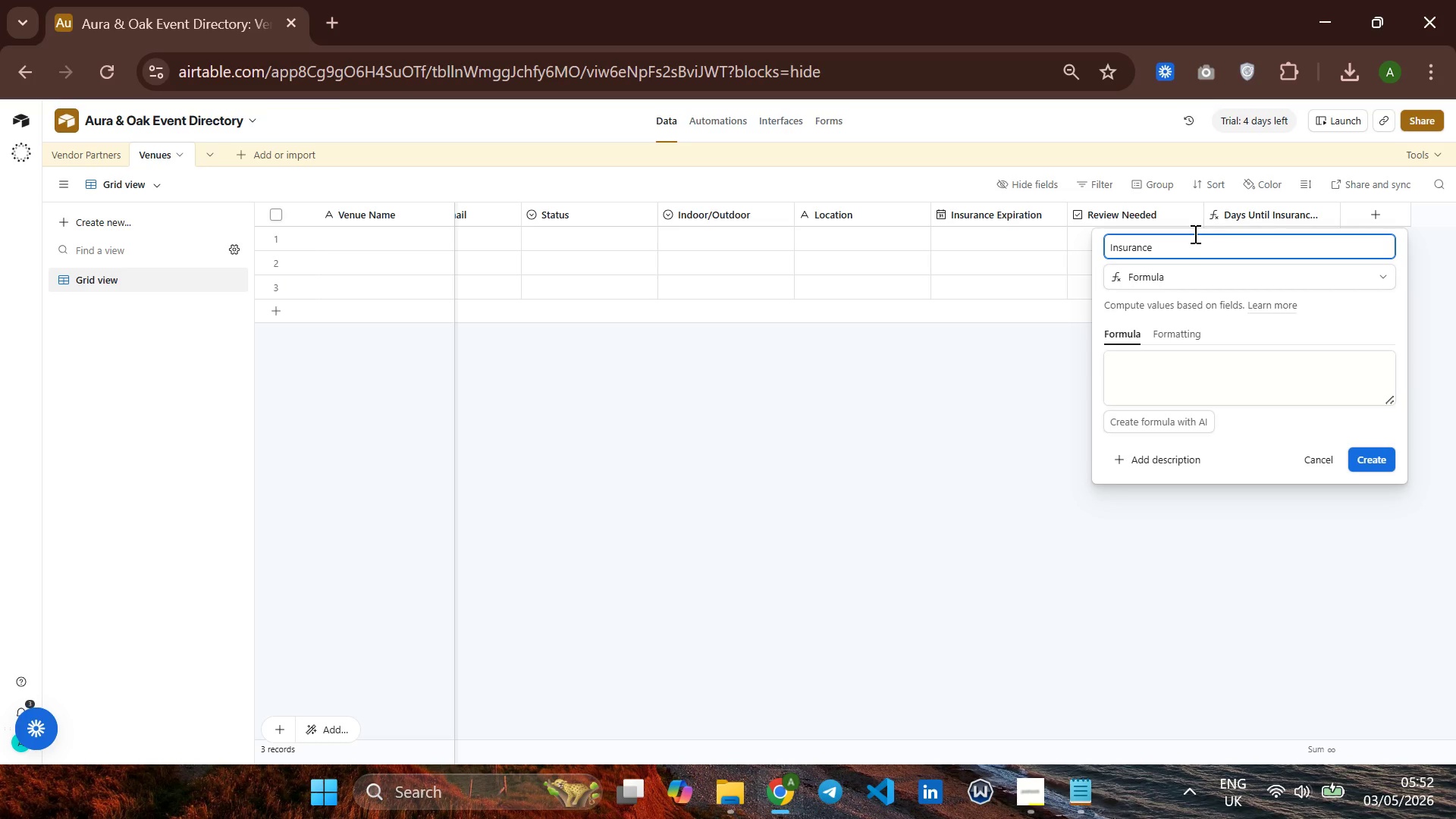 
wait(5.19)
 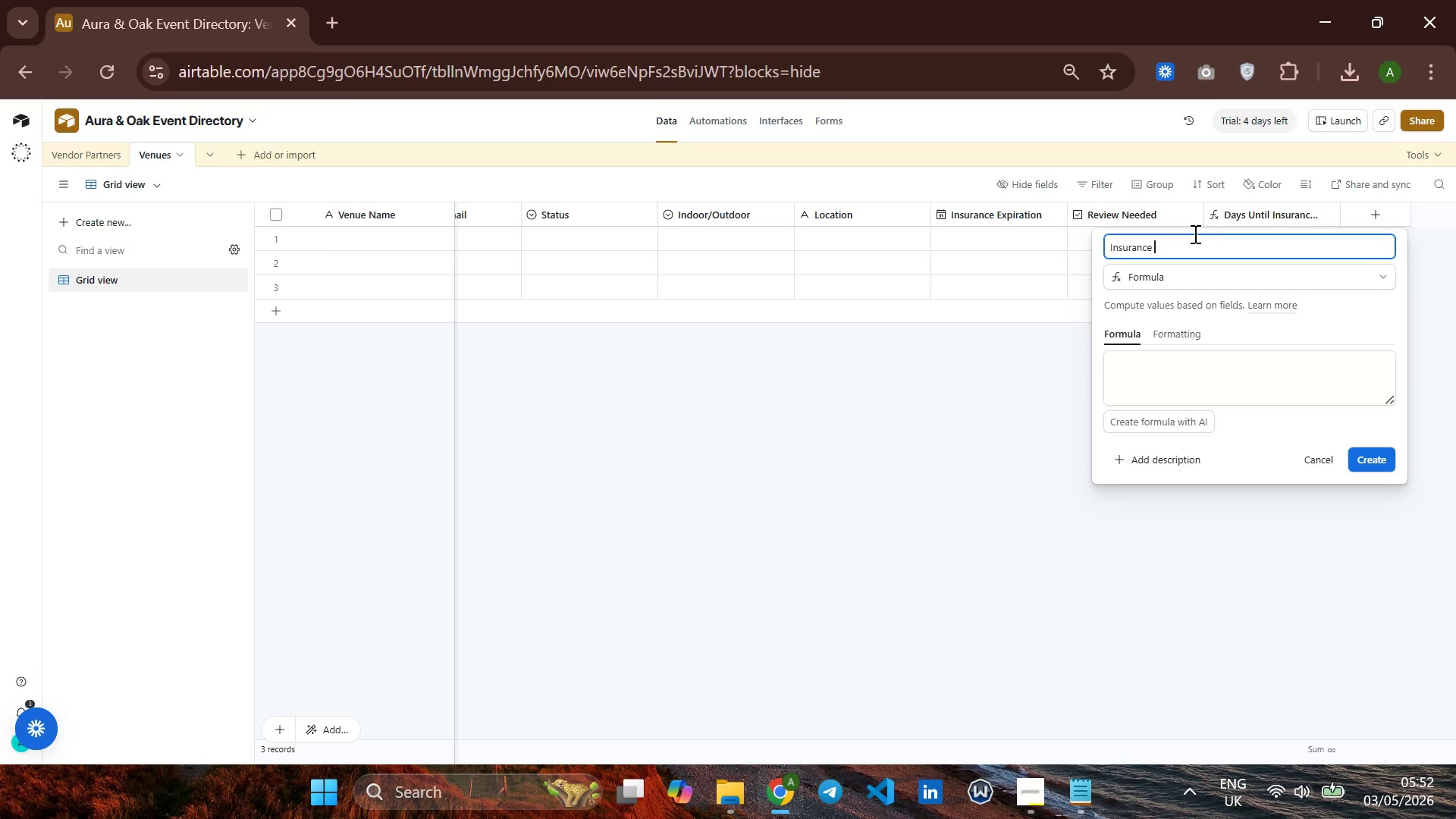 
type(Status)
 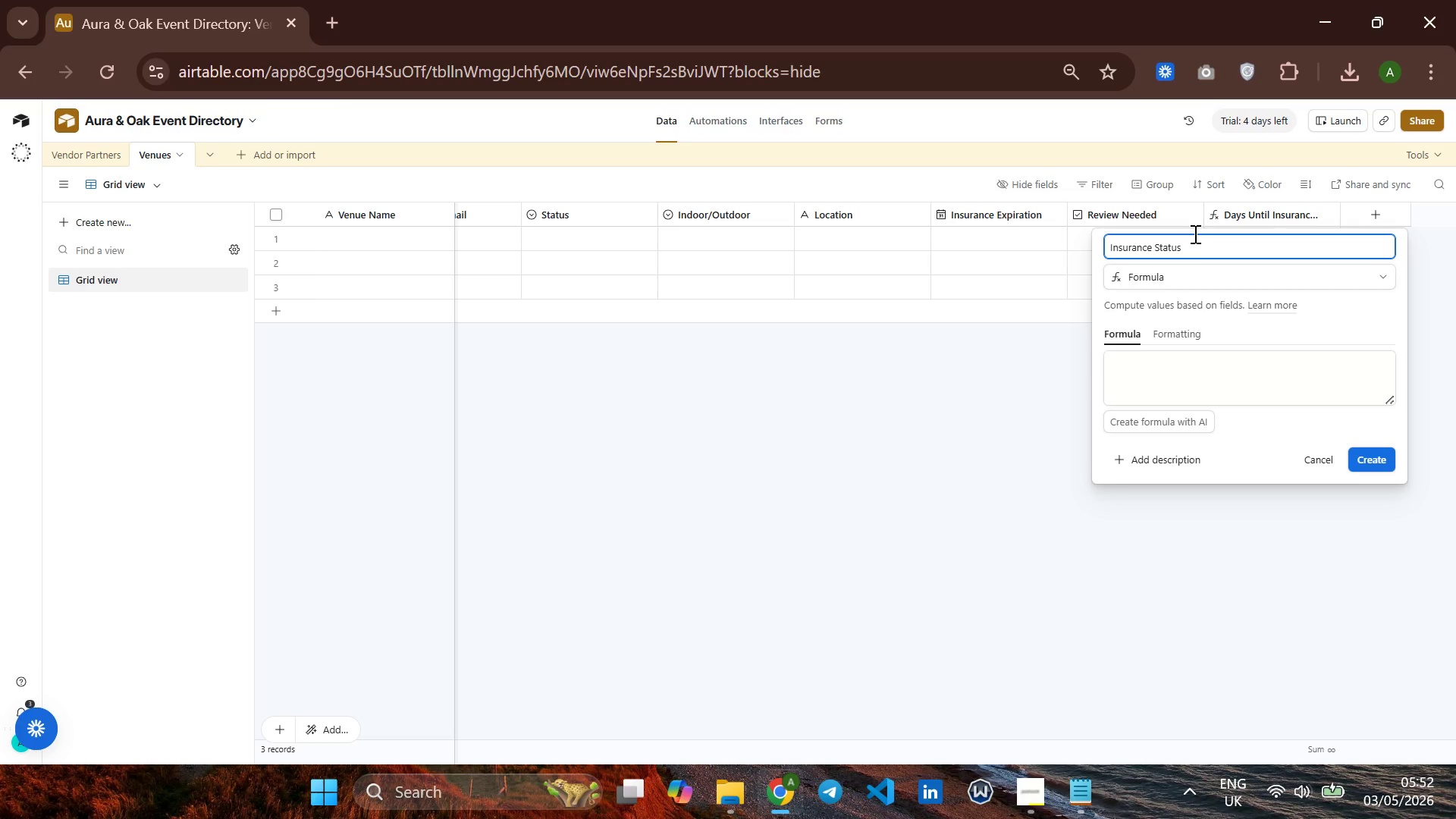 
wait(7.91)
 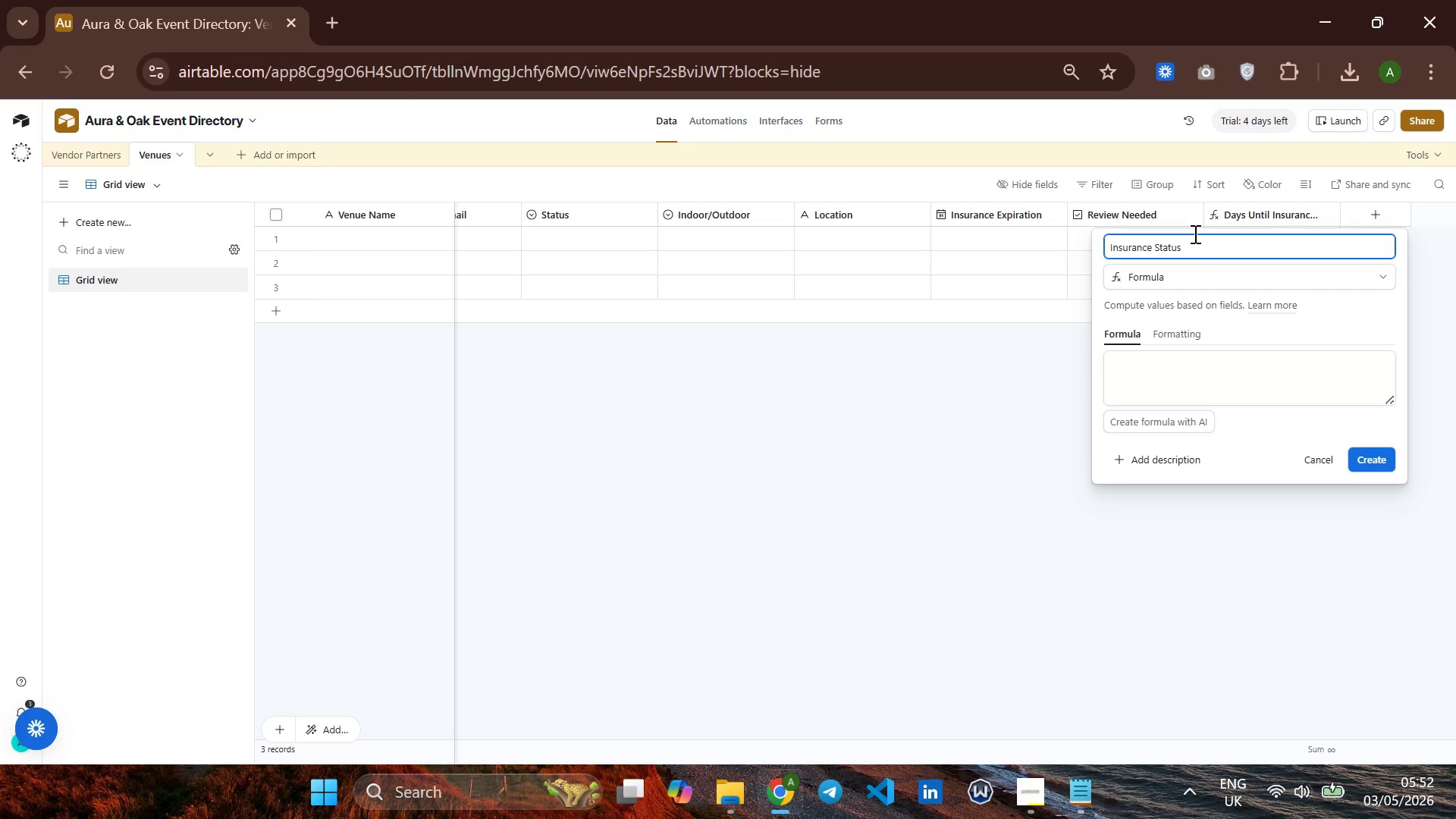 
left_click([1189, 366])
 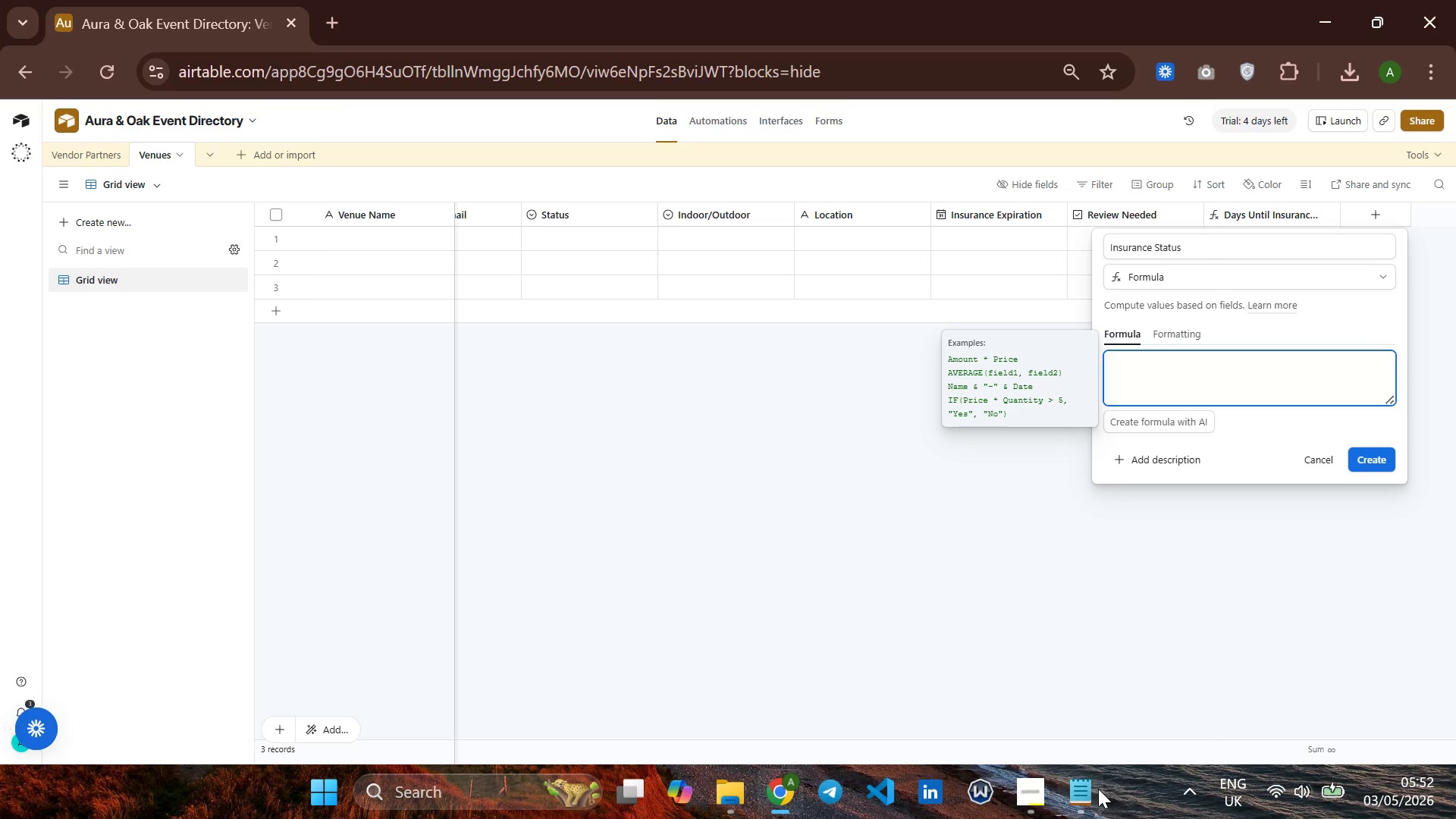 
left_click([1094, 805])
 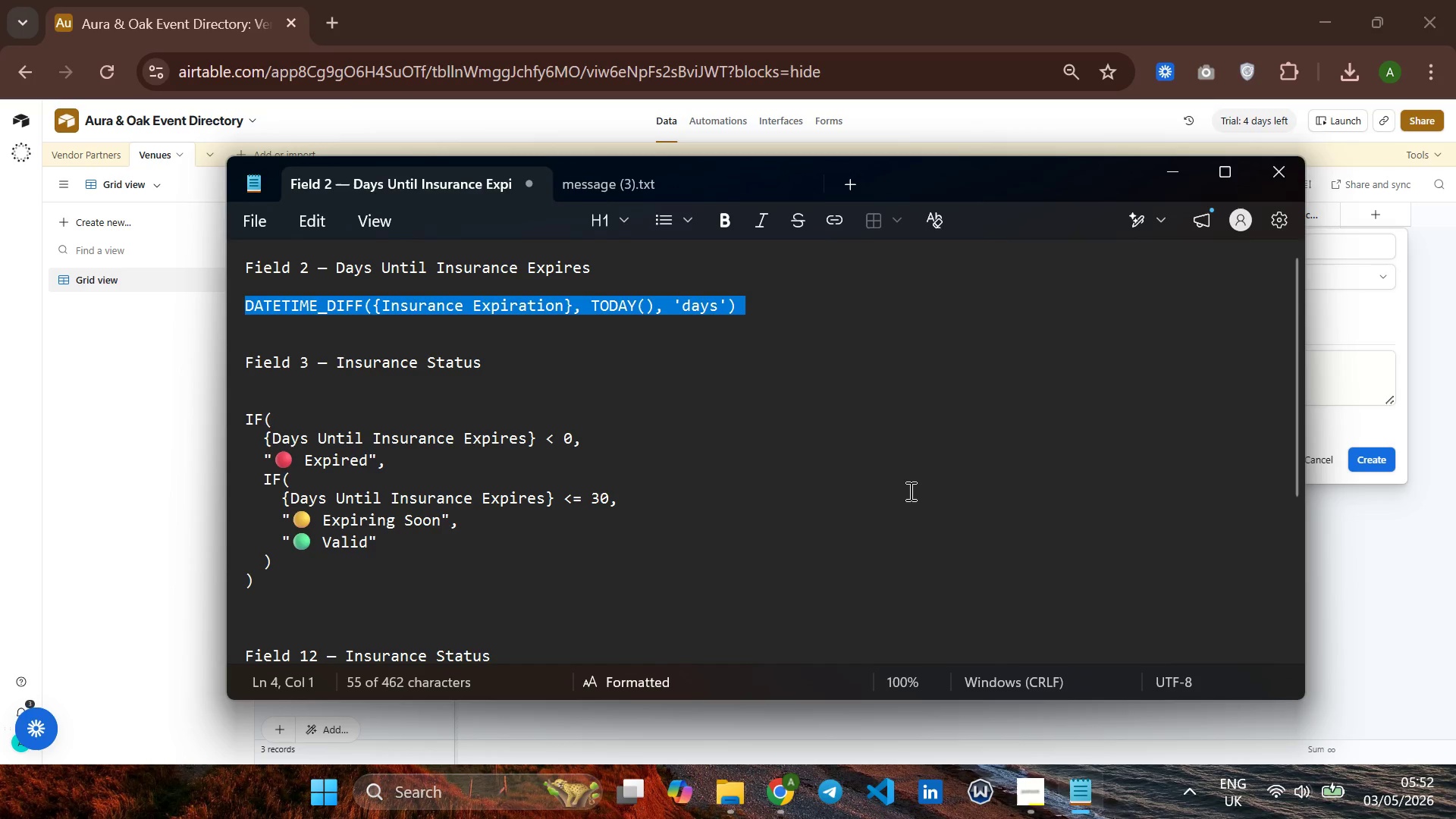 
scroll: coordinate [350, 579], scroll_direction: down, amount: 10.0
 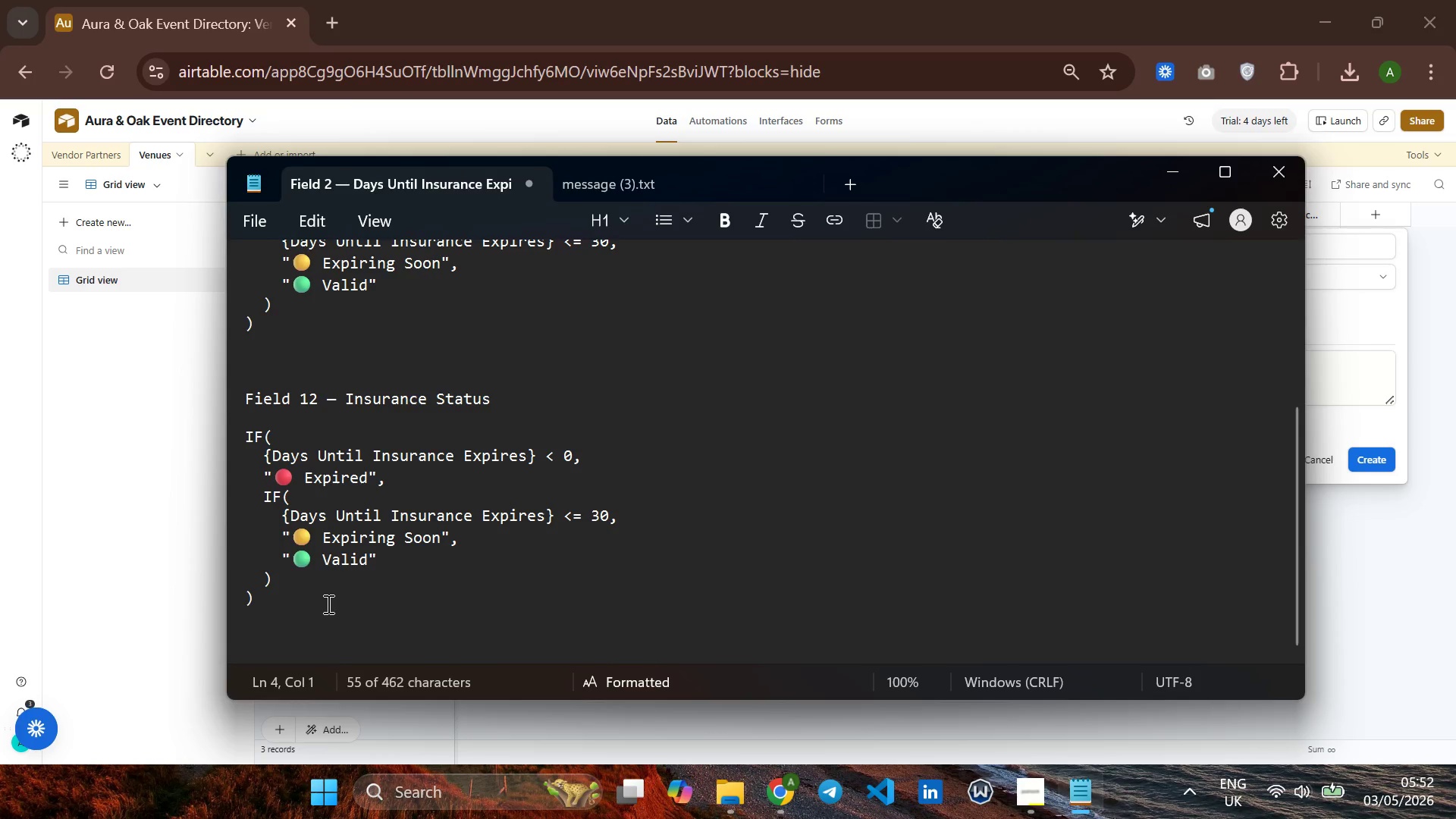 
left_click_drag(start_coordinate=[327, 604], to_coordinate=[242, 441])
 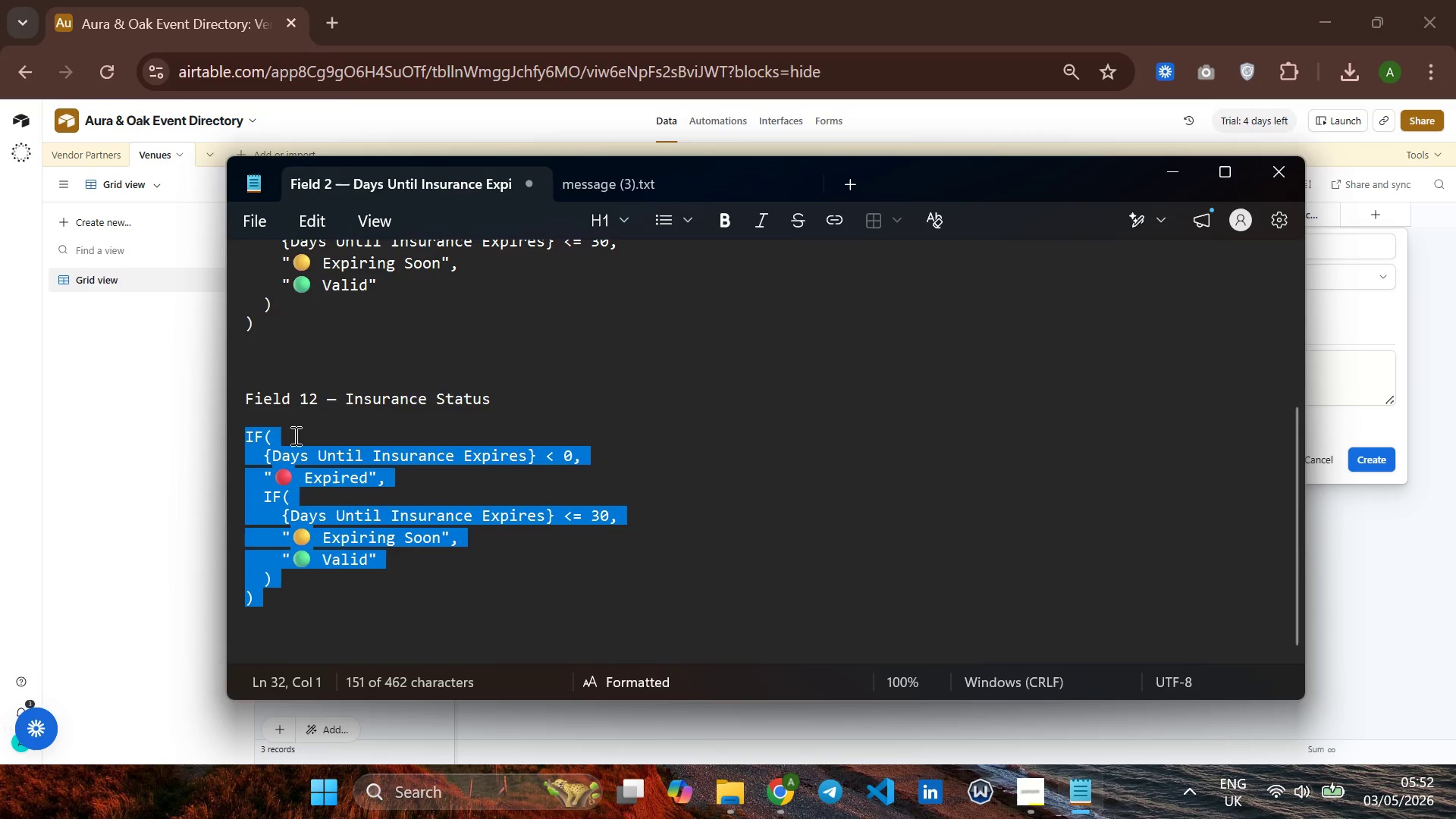 
left_click([308, 432])
 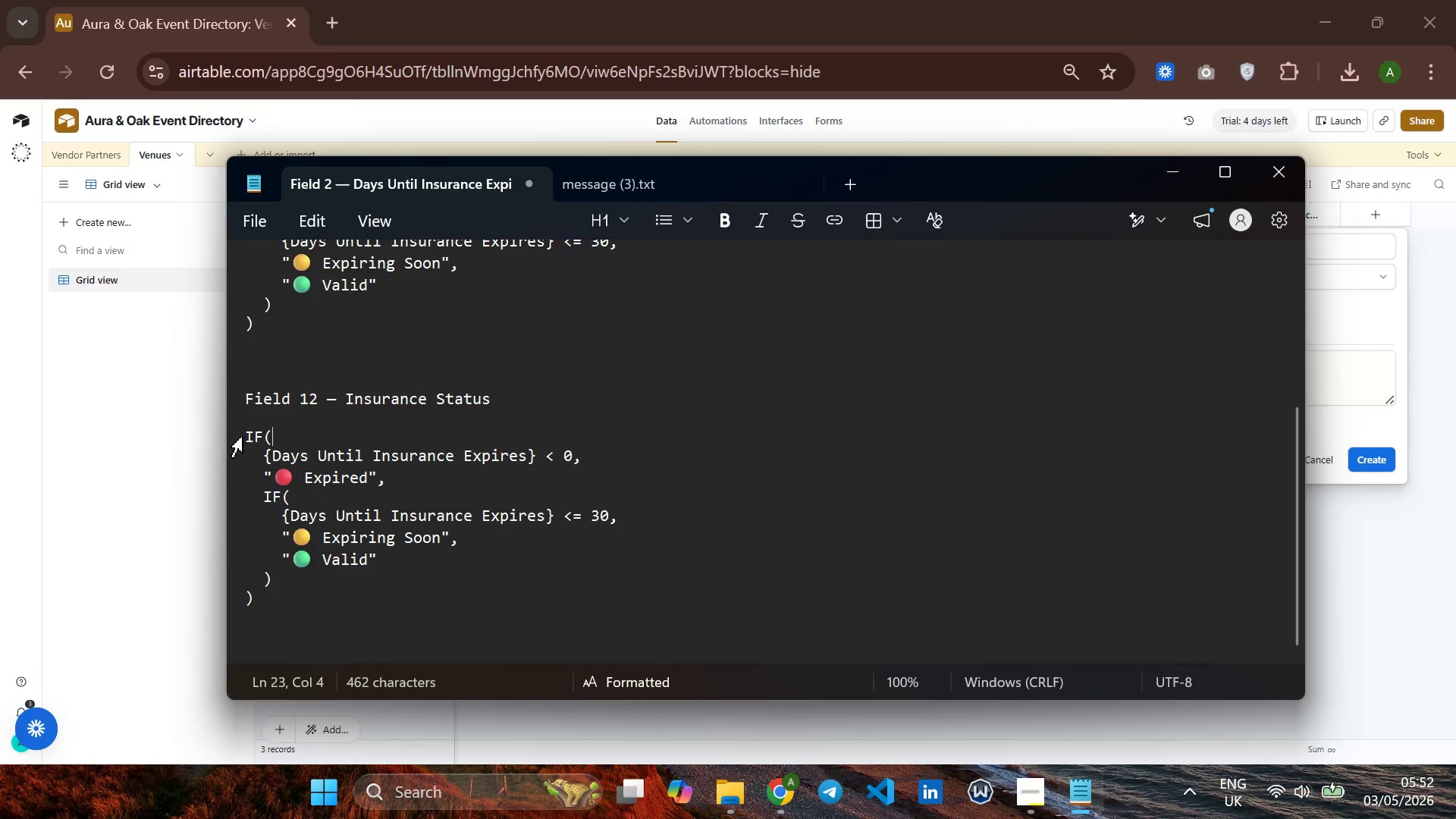 
left_click_drag(start_coordinate=[243, 435], to_coordinate=[337, 446])
 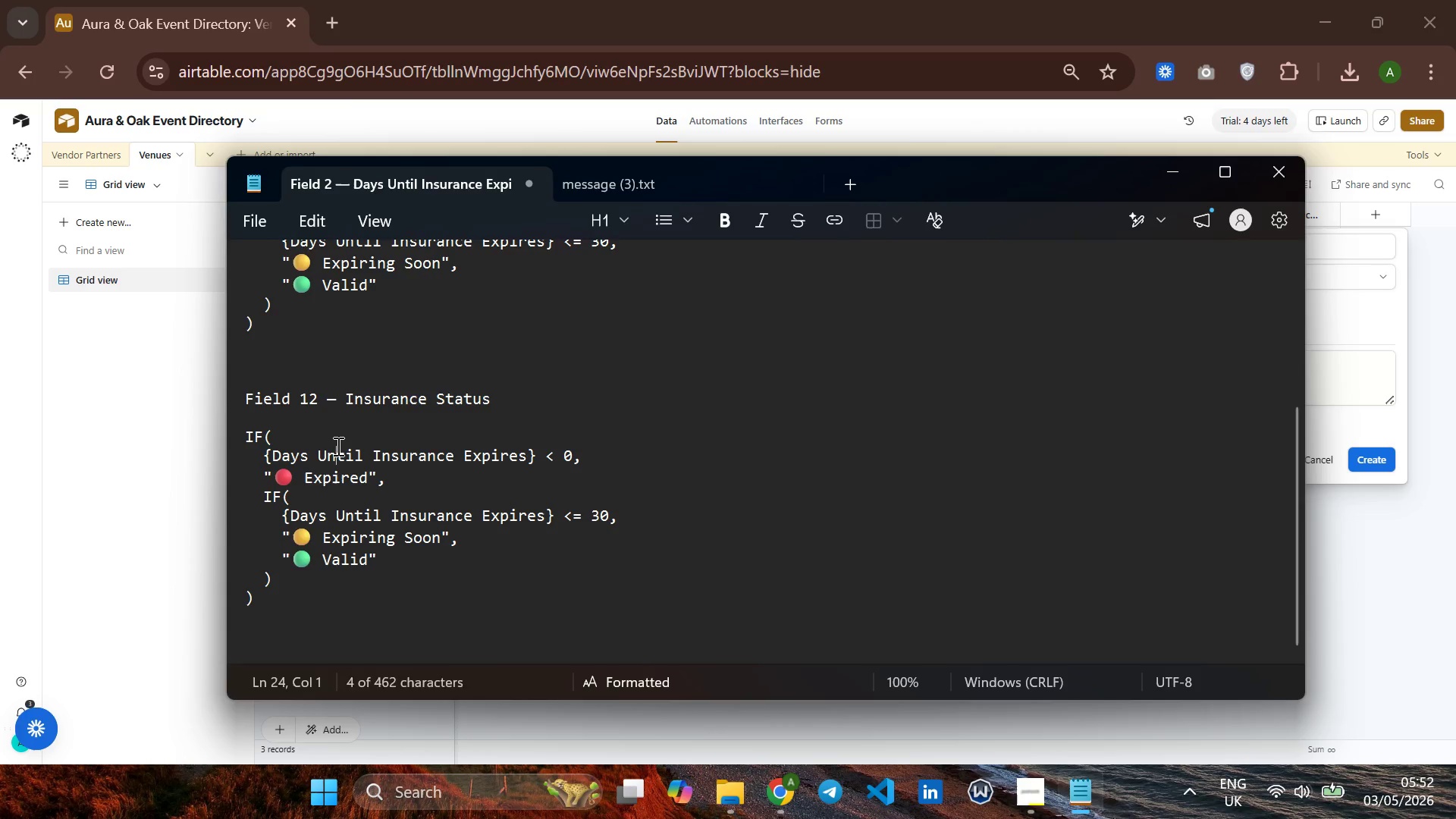 
left_click([337, 446])
 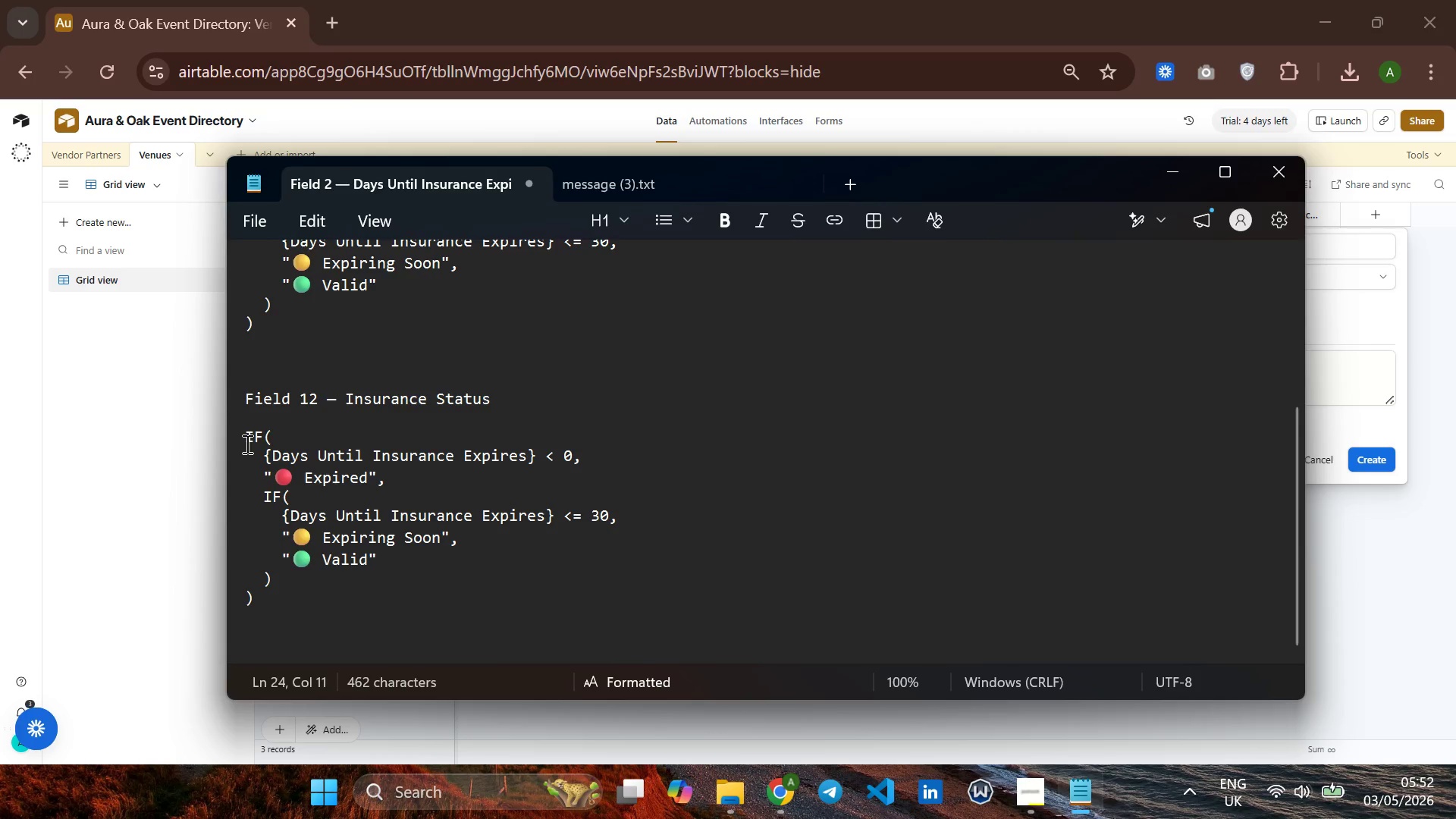 
left_click_drag(start_coordinate=[246, 444], to_coordinate=[475, 668])
 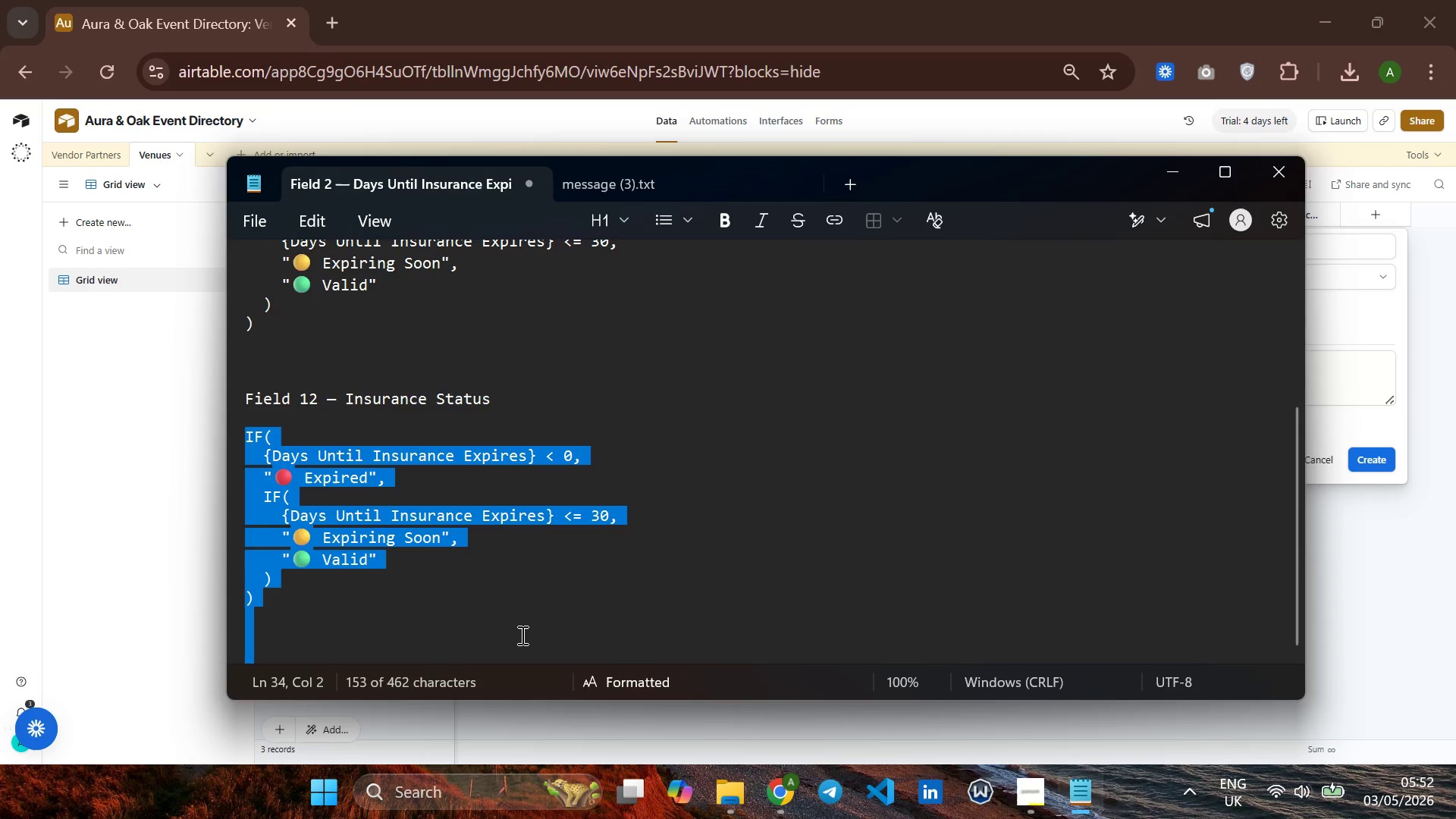 
hold_key(key=ControlLeft, duration=0.98)
 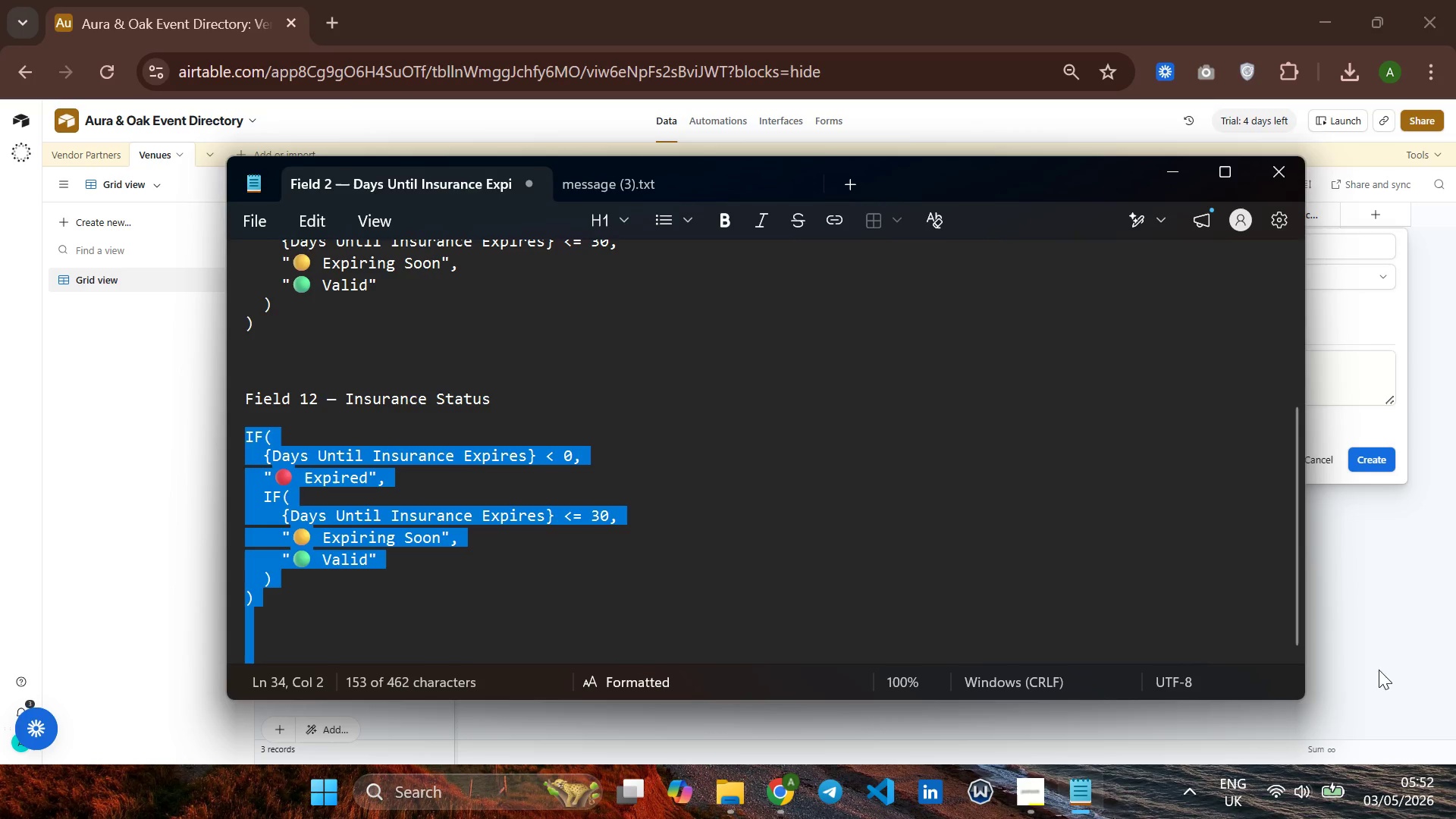 
hold_key(key=C, duration=0.36)
 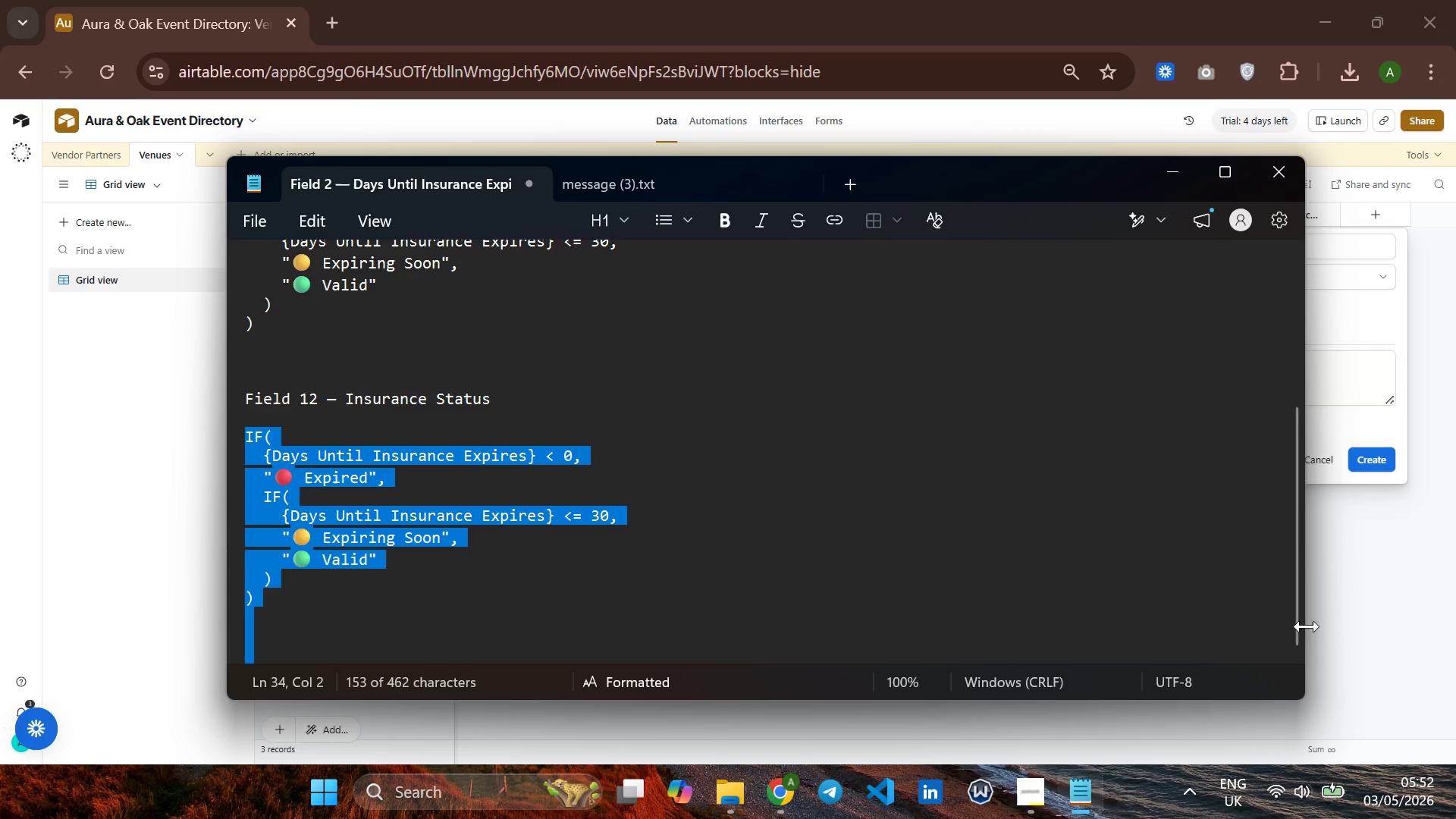 
left_click([1373, 557])
 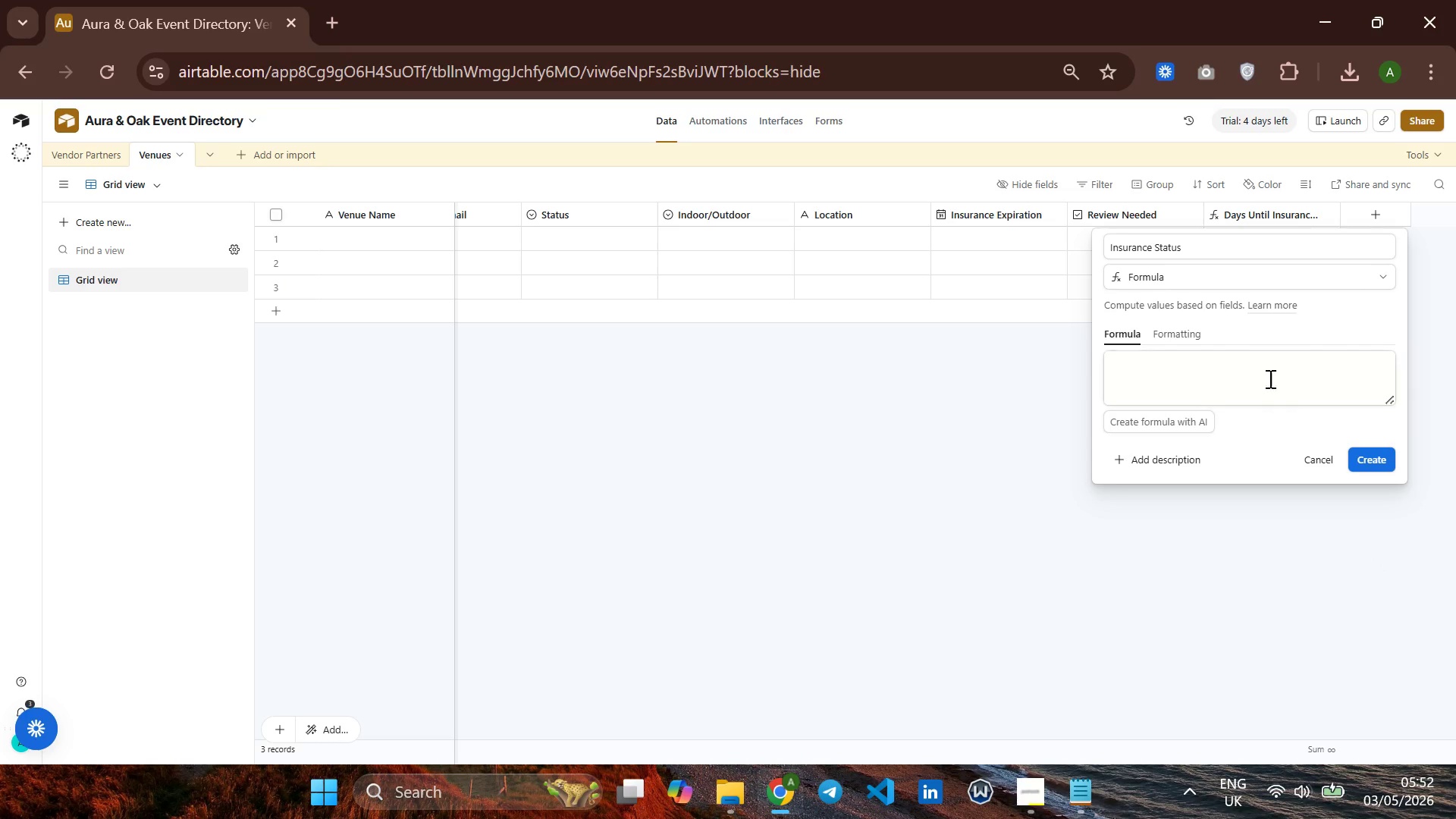 
left_click([1269, 369])
 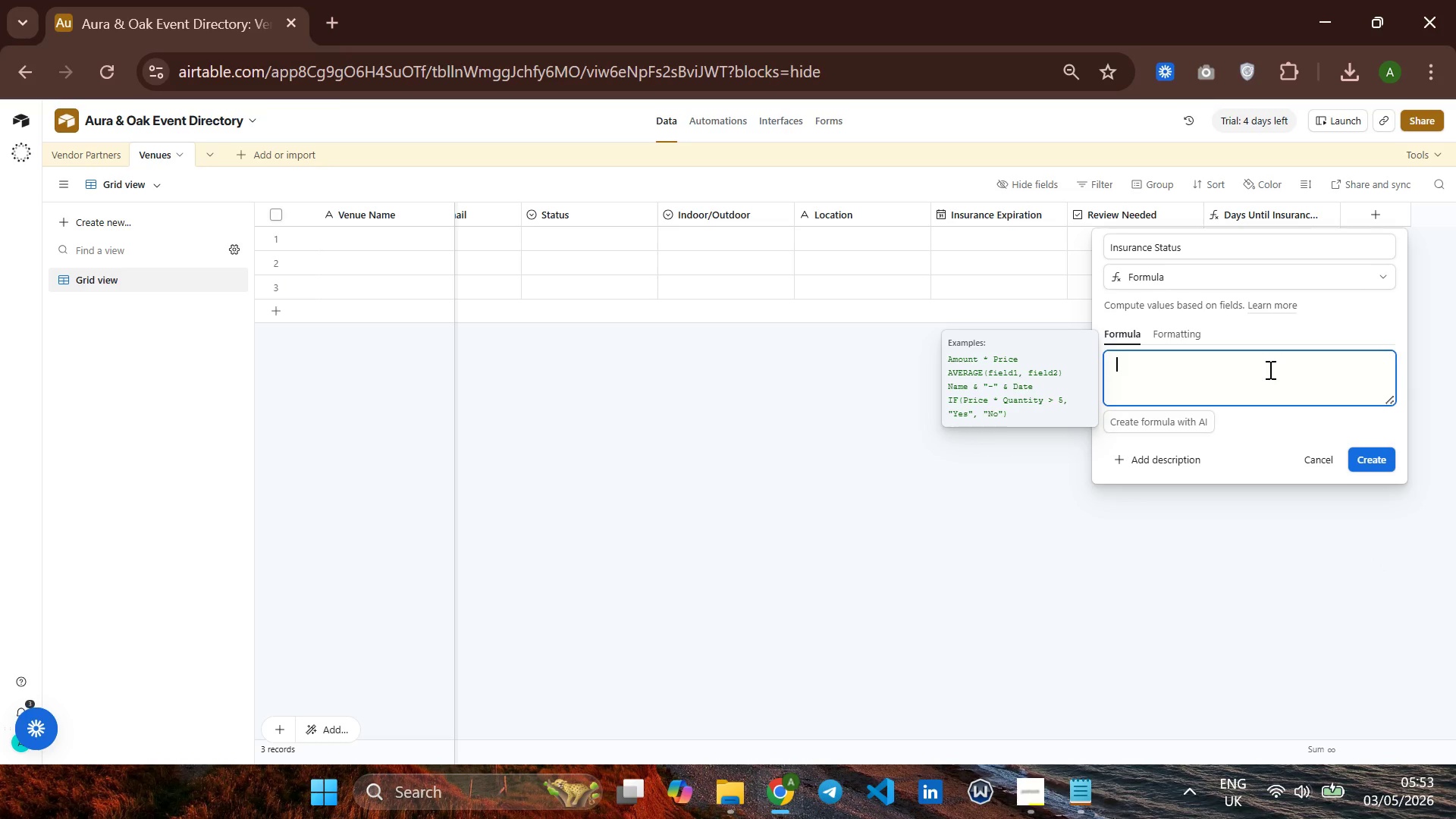 
key(Control+V)
 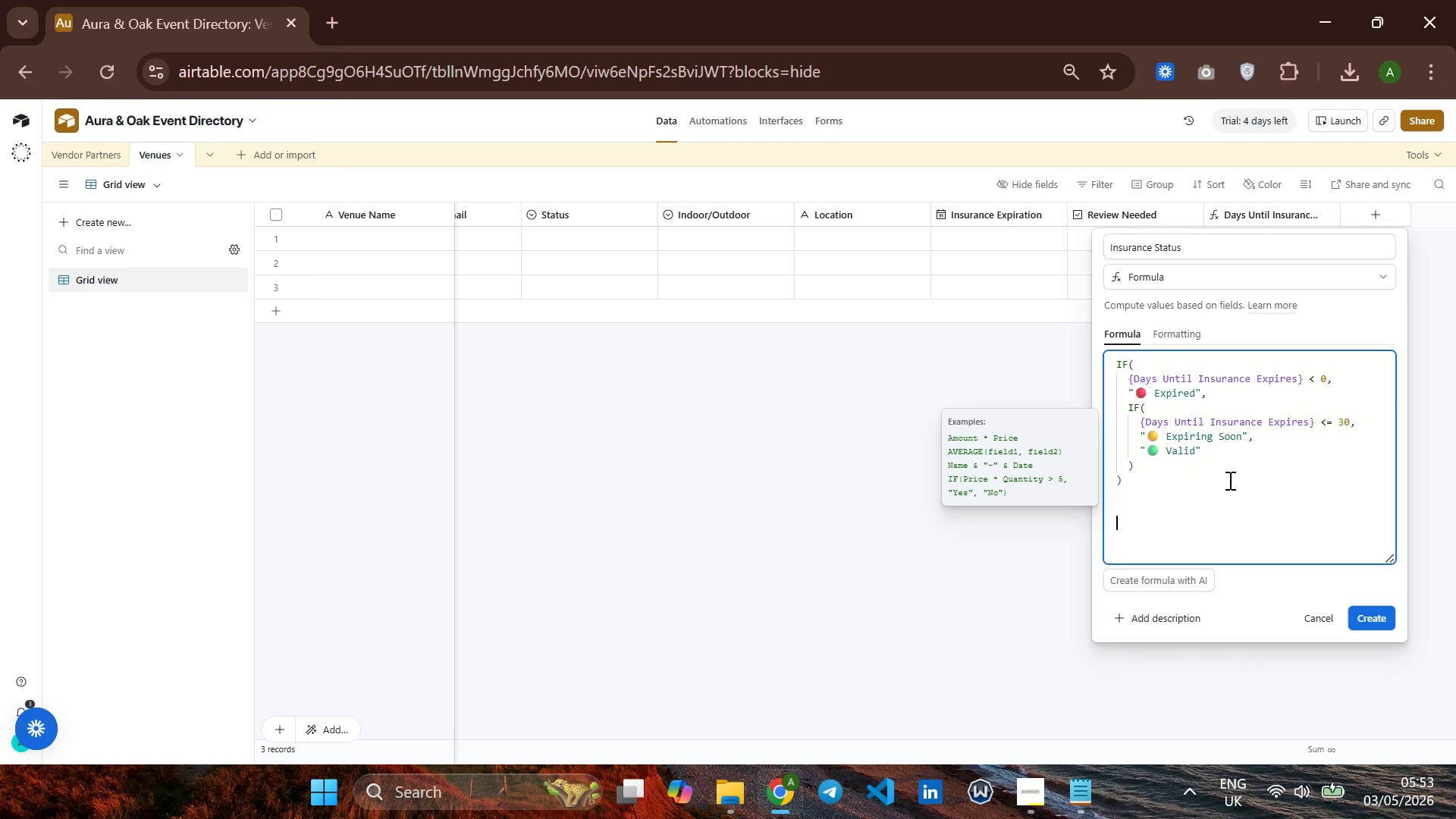 
key(Backspace)
 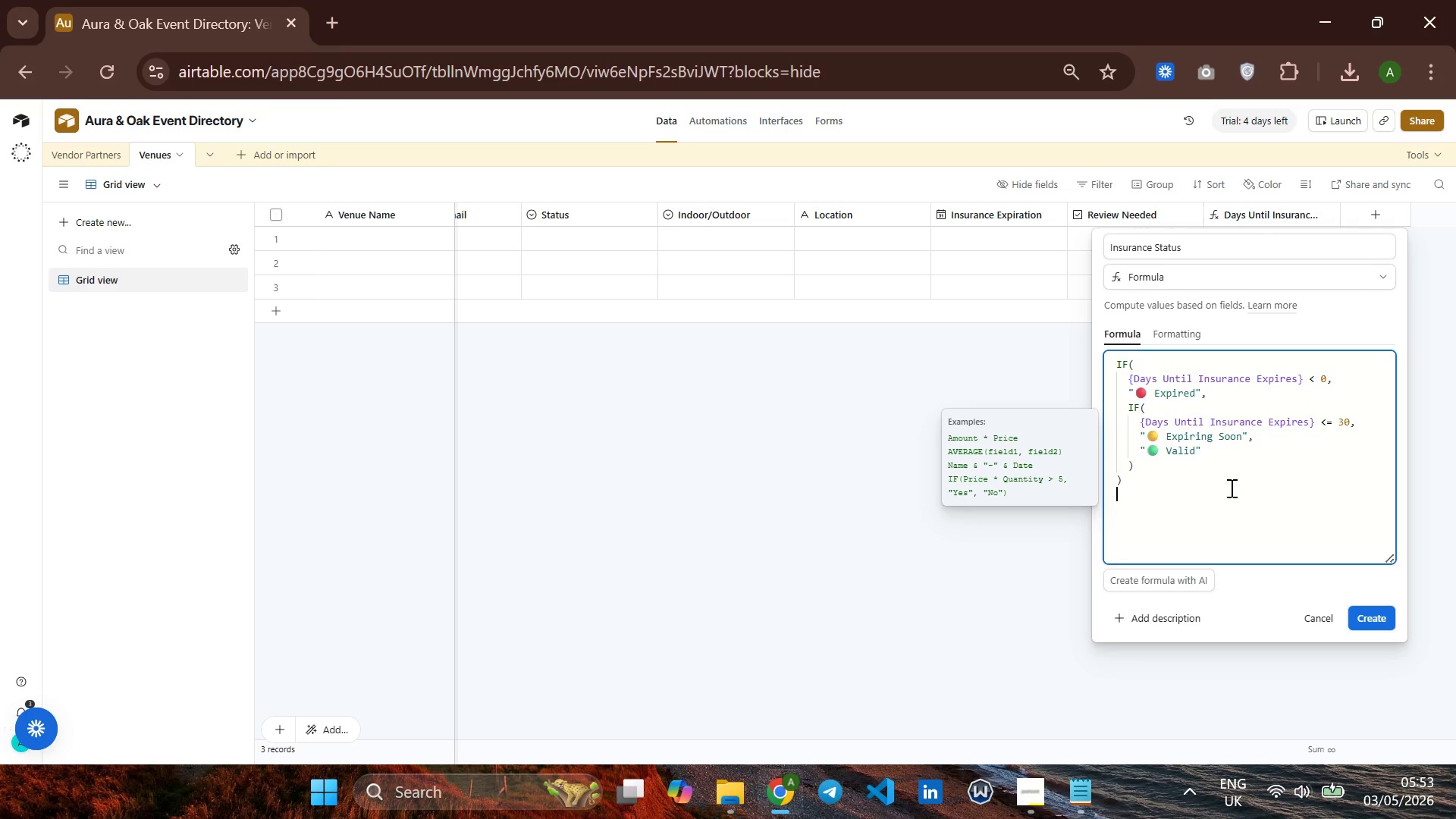 
key(Backspace)
 